 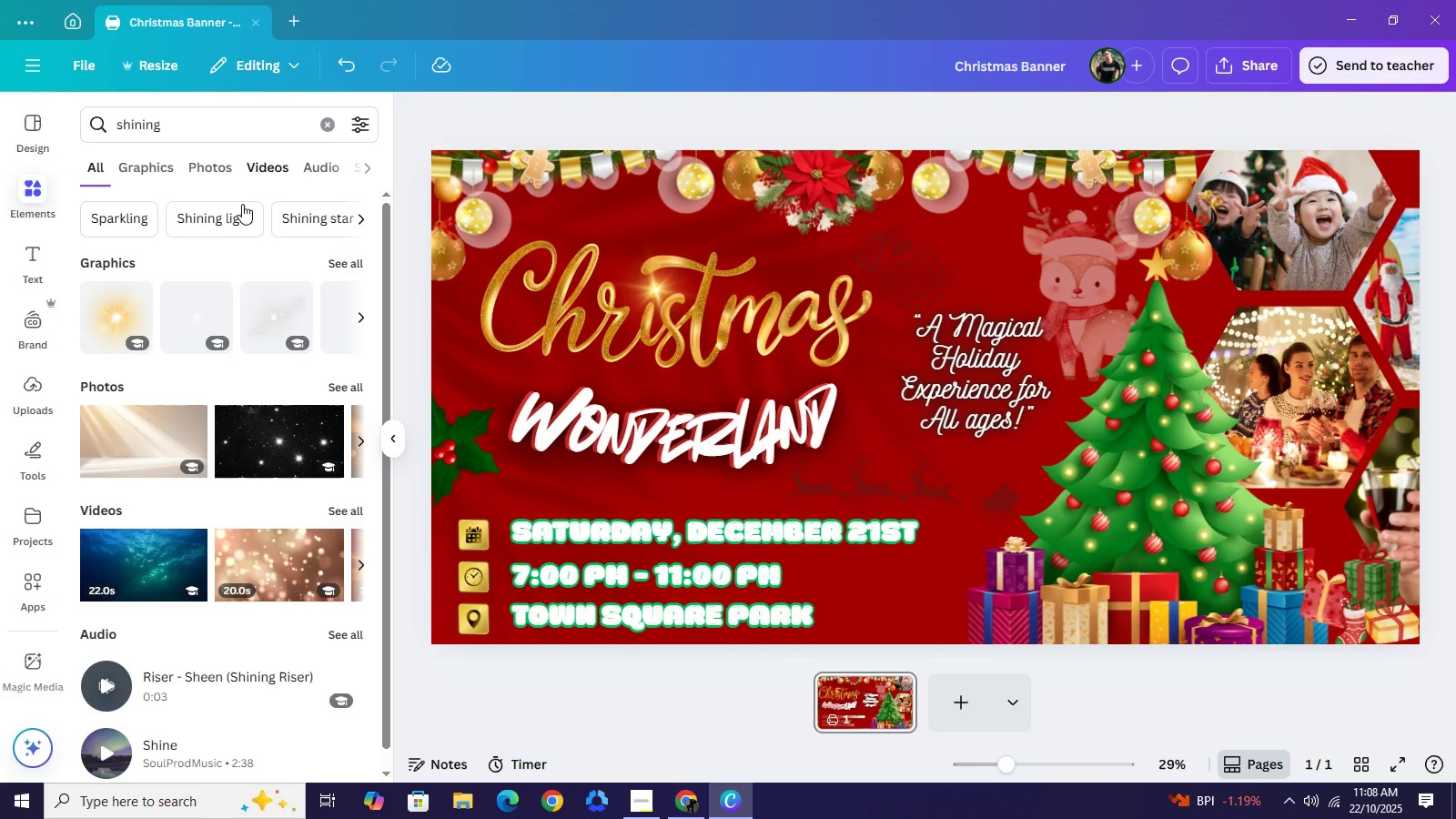 
left_click([132, 167])
 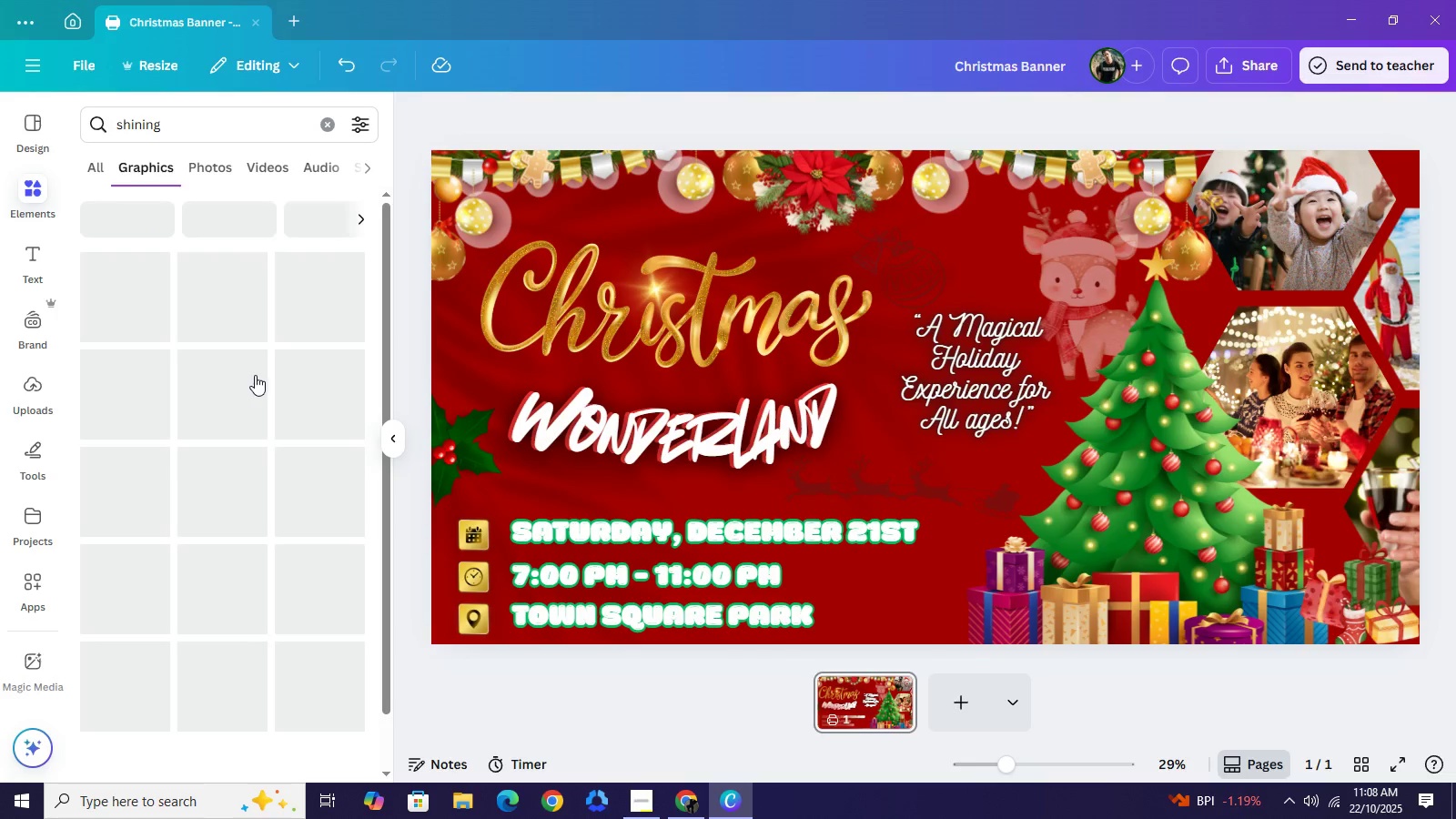 
mouse_move([254, 392])
 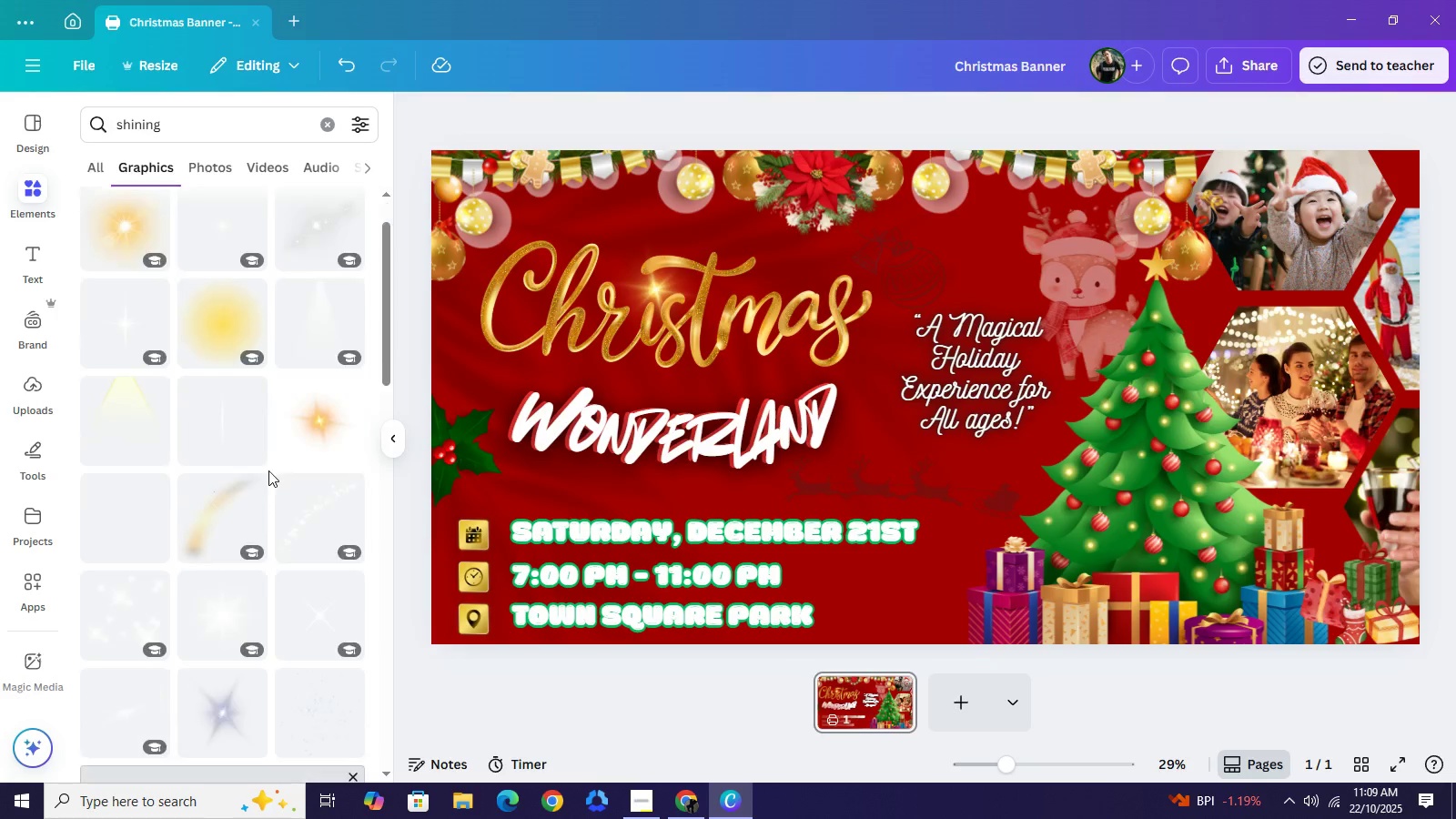 
scroll: coordinate [263, 471], scroll_direction: down, amount: 12.0
 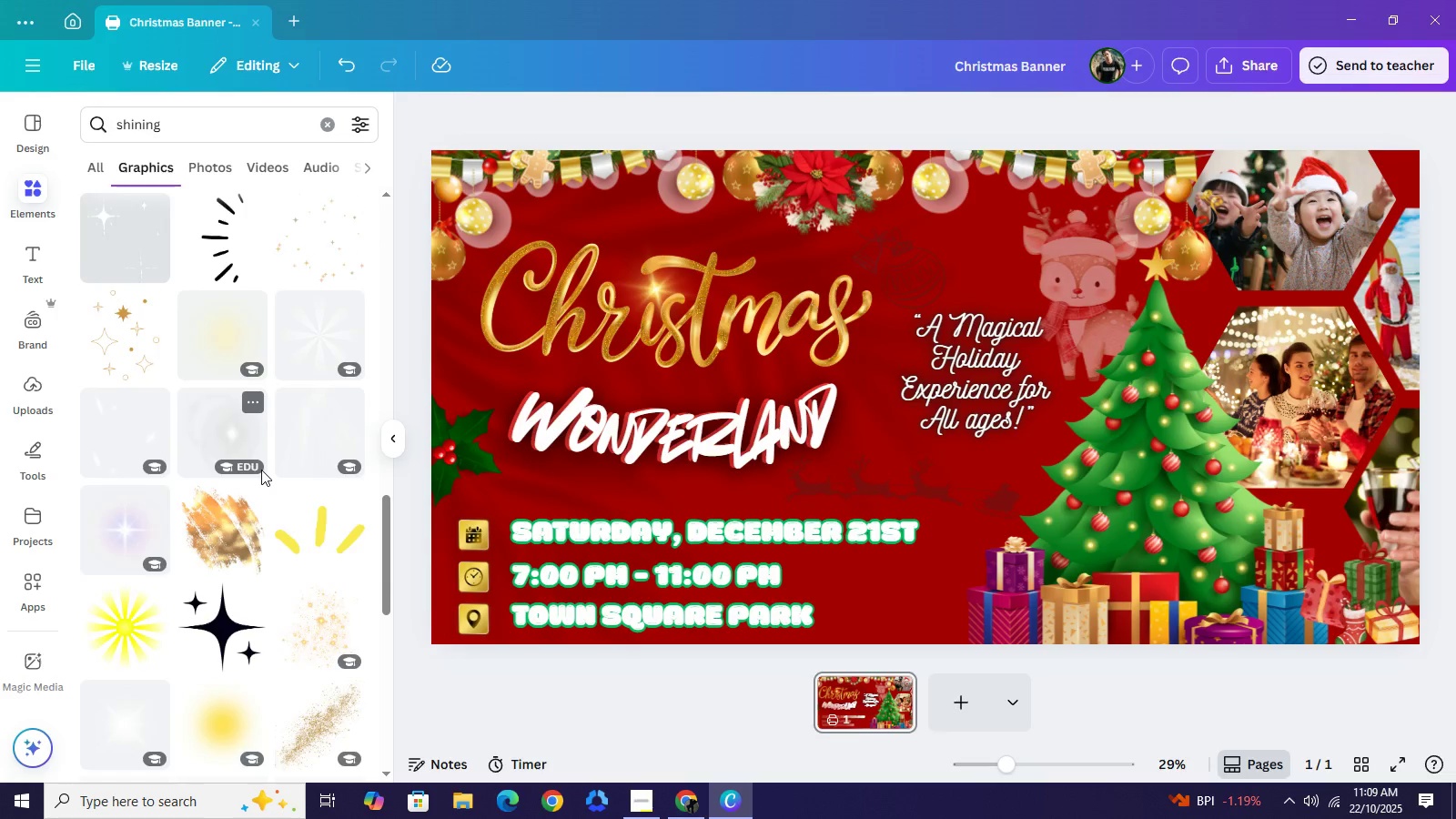 
scroll: coordinate [258, 473], scroll_direction: down, amount: 4.0
 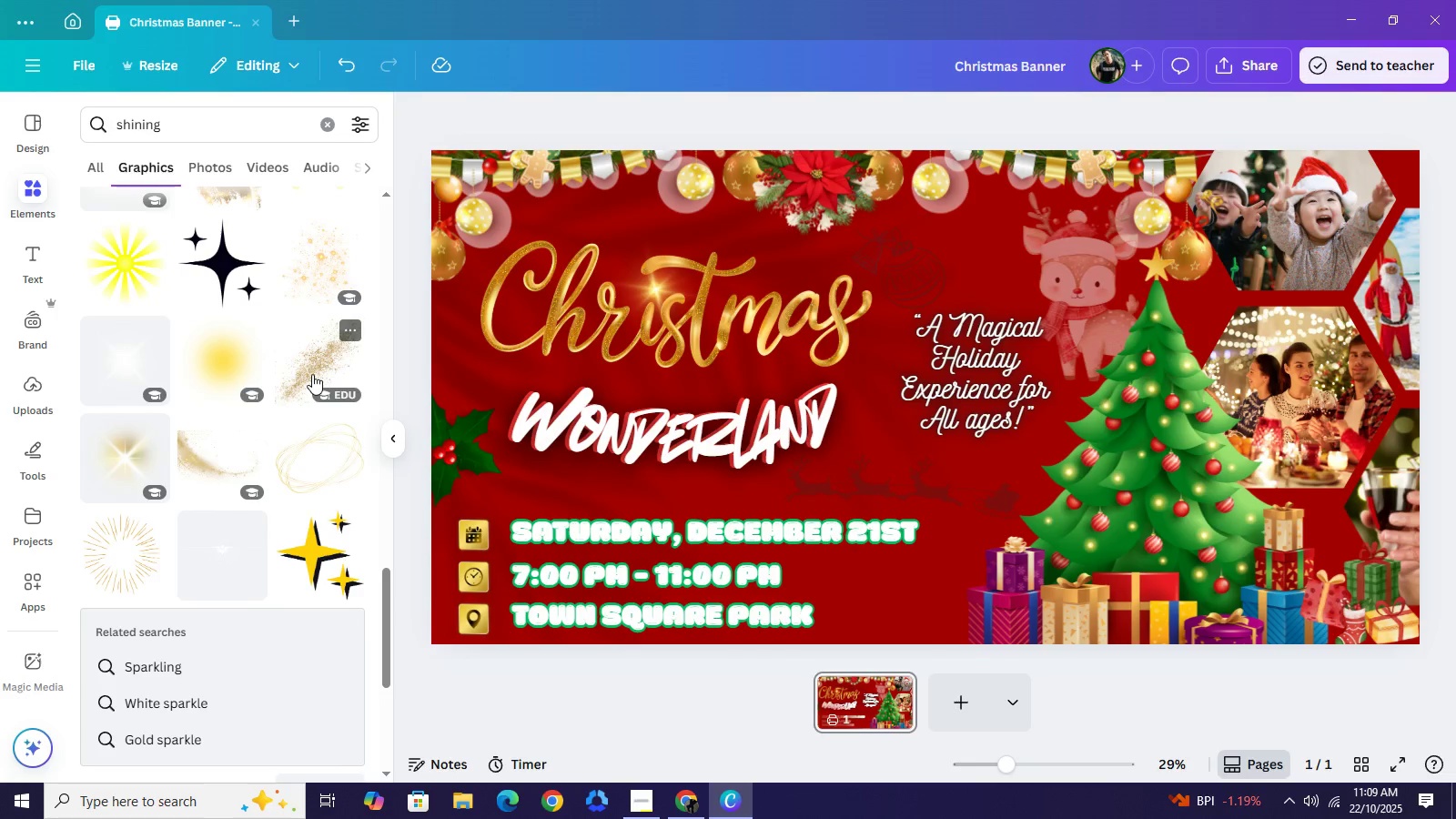 
left_click([313, 374])
 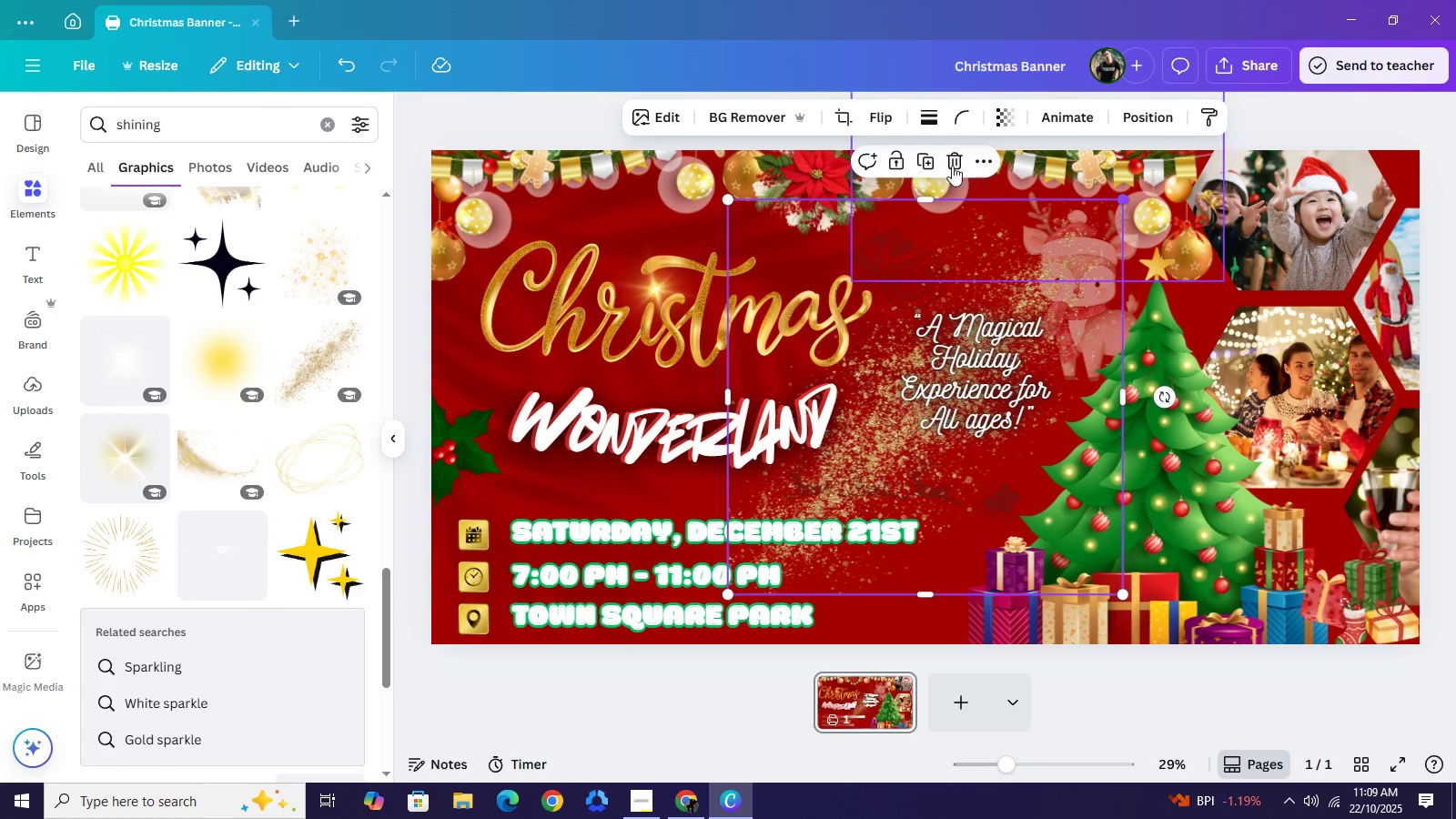 
left_click([961, 157])
 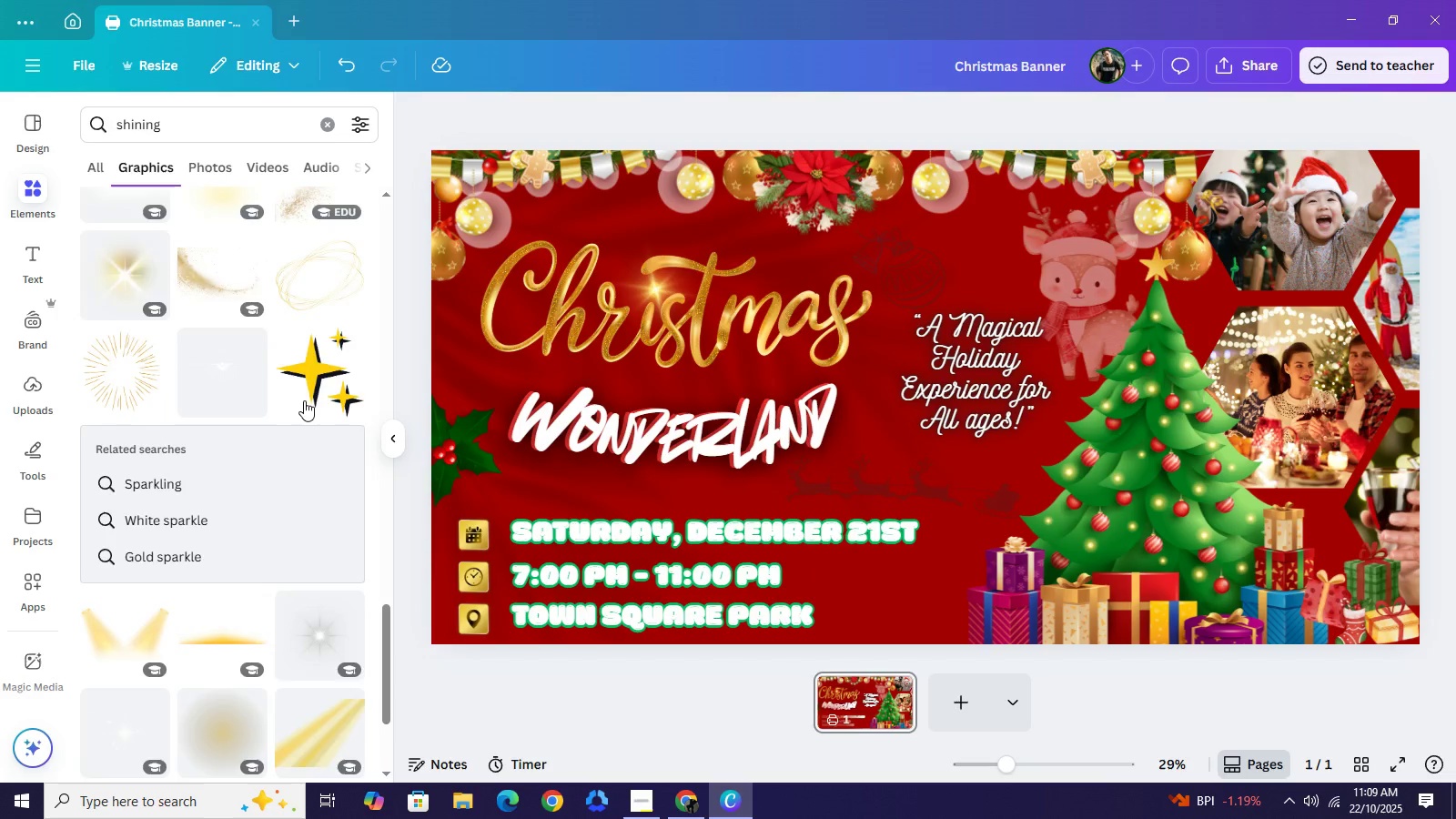 
scroll: coordinate [299, 400], scroll_direction: down, amount: 6.0
 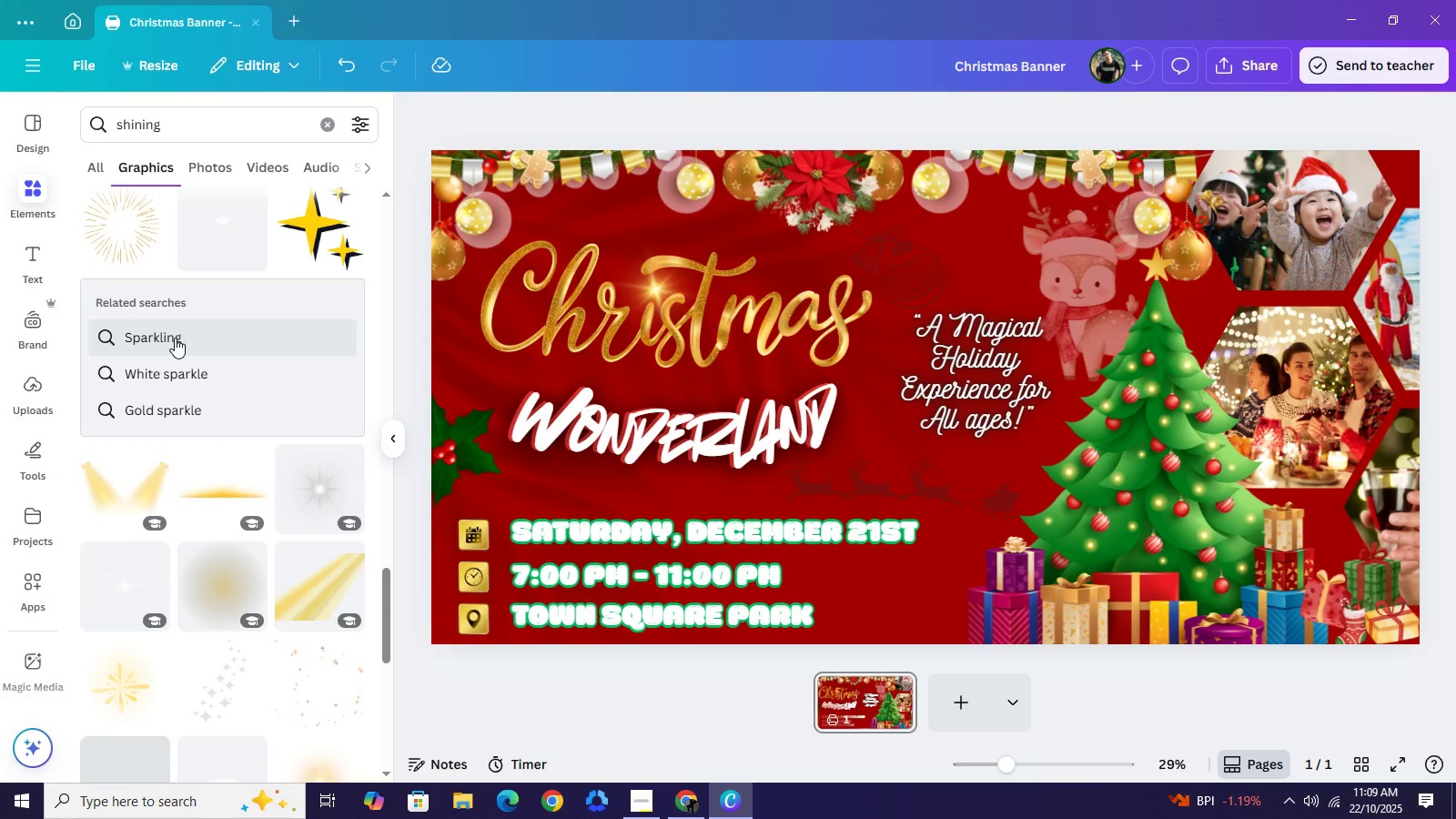 
left_click([175, 338])
 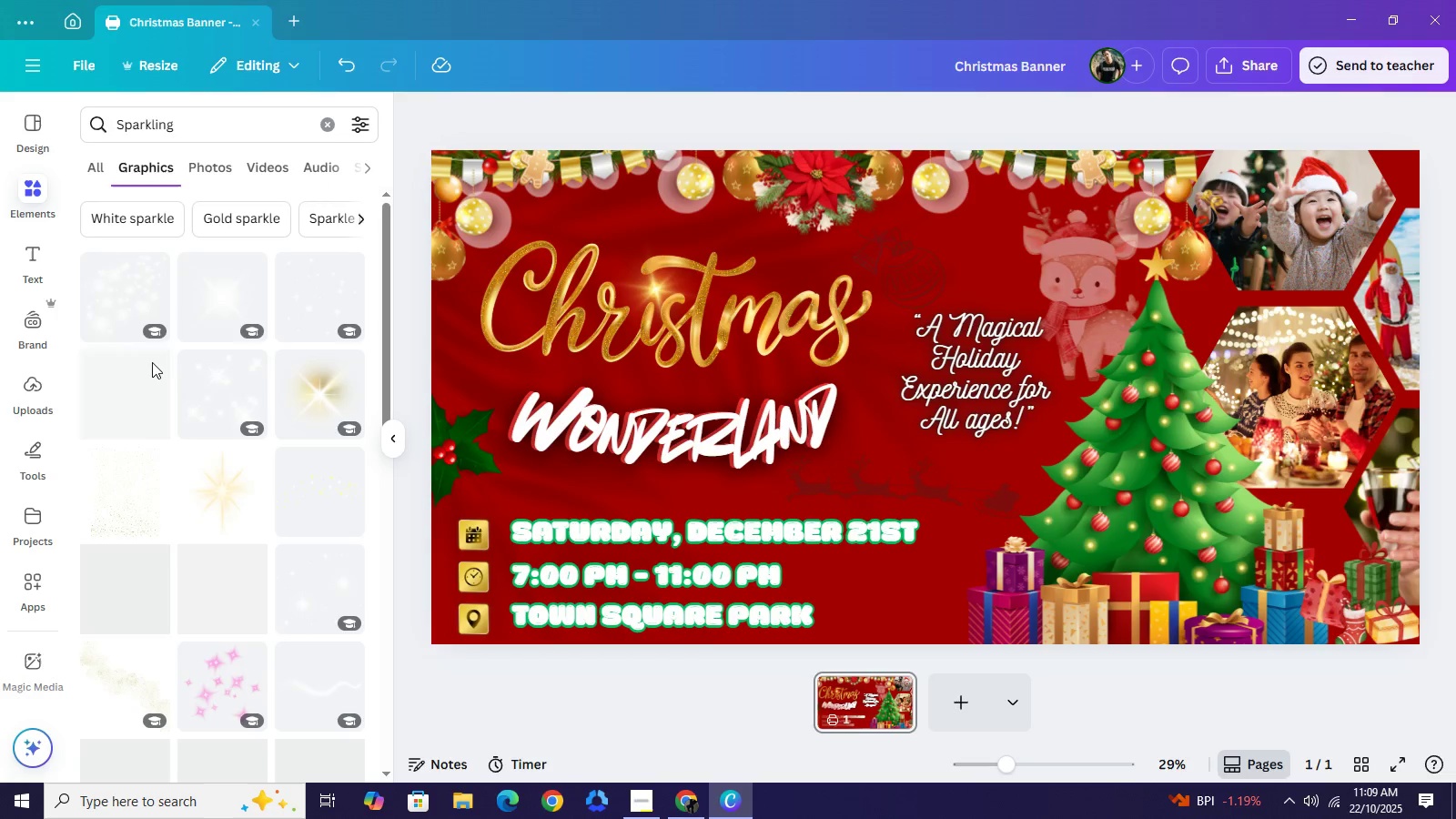 
scroll: coordinate [170, 414], scroll_direction: down, amount: 9.0
 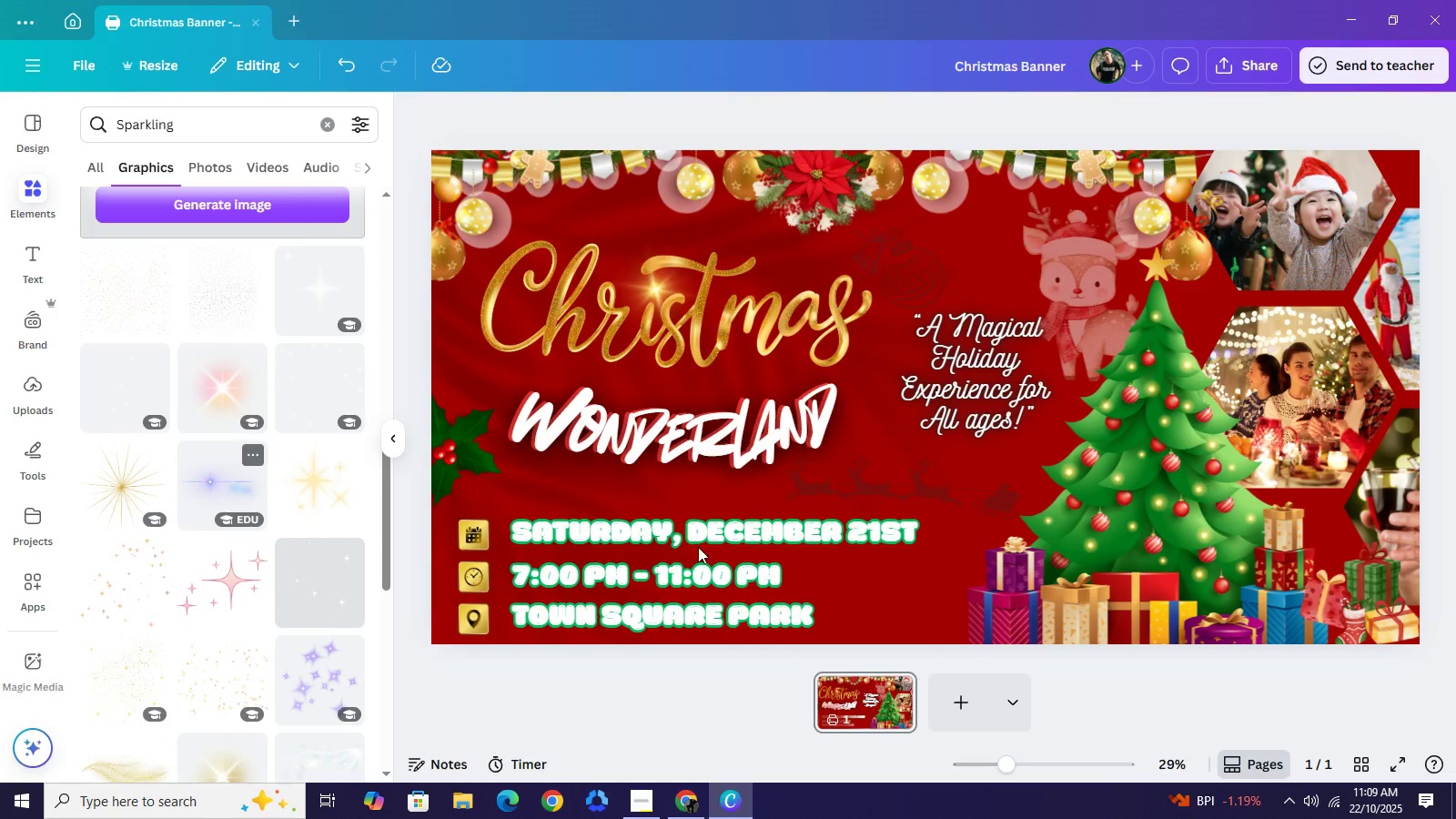 
wait(5.47)
 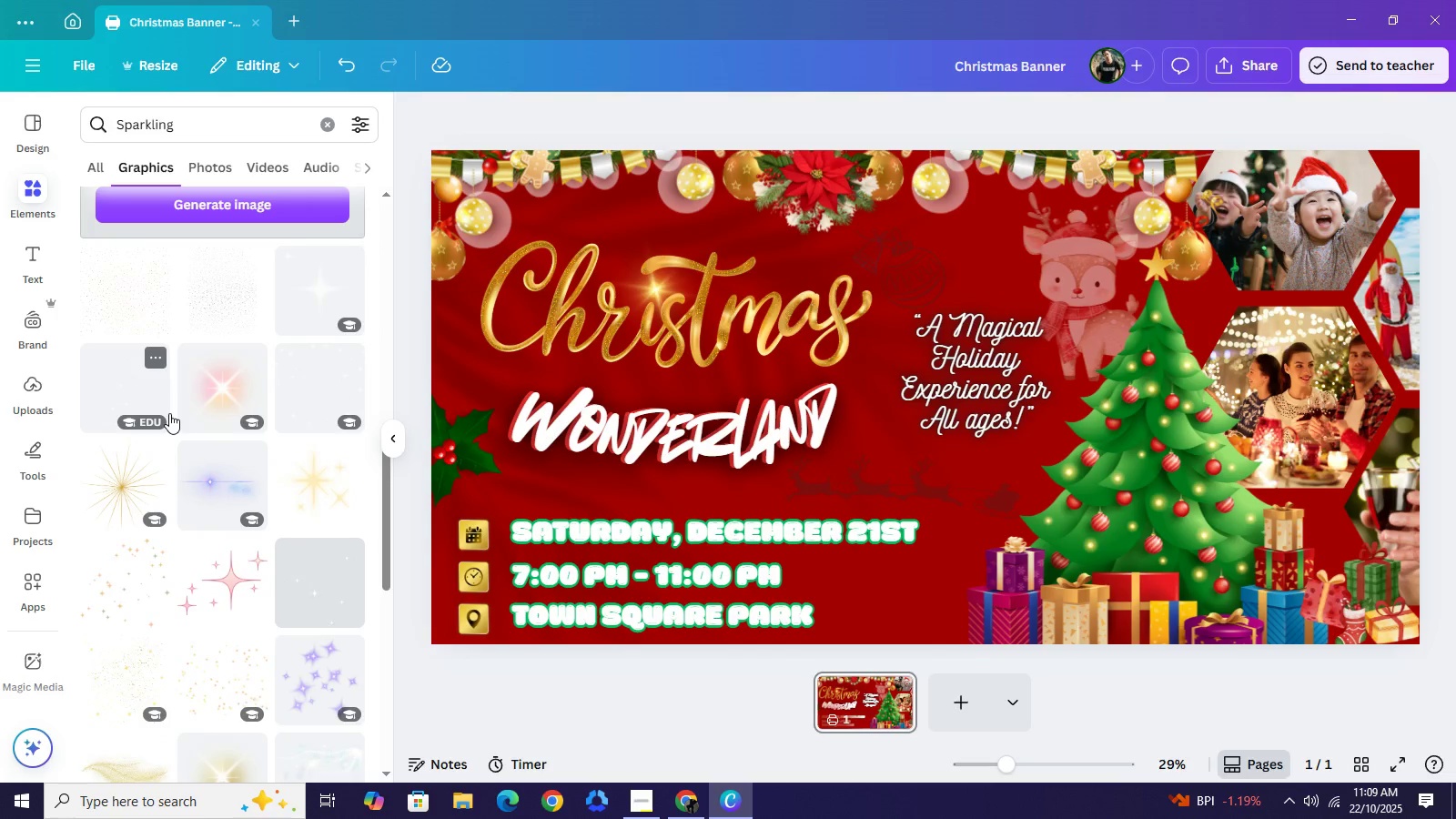 
left_click_drag(start_coordinate=[870, 435], to_coordinate=[642, 489])
 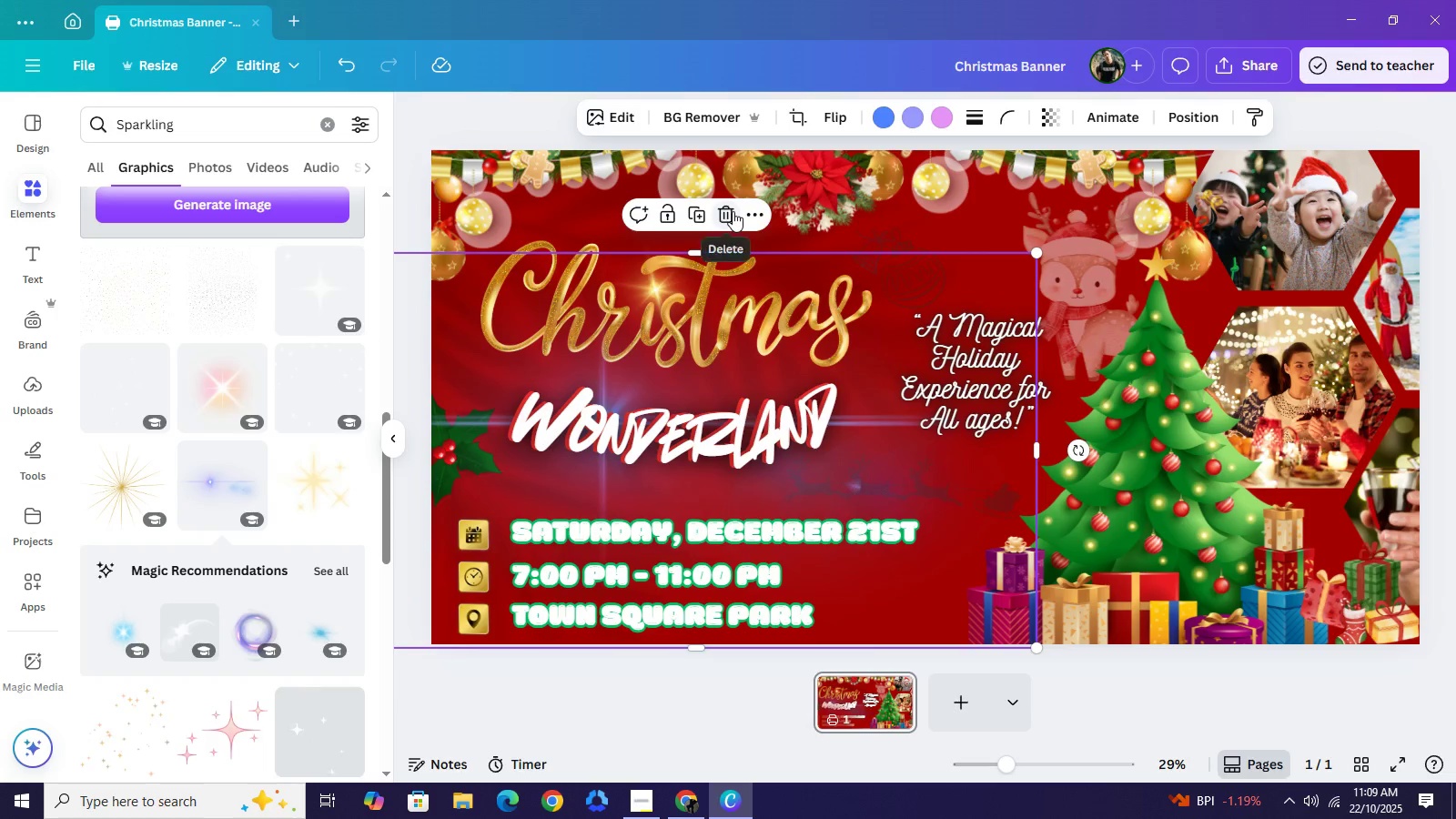 
left_click([733, 211])
 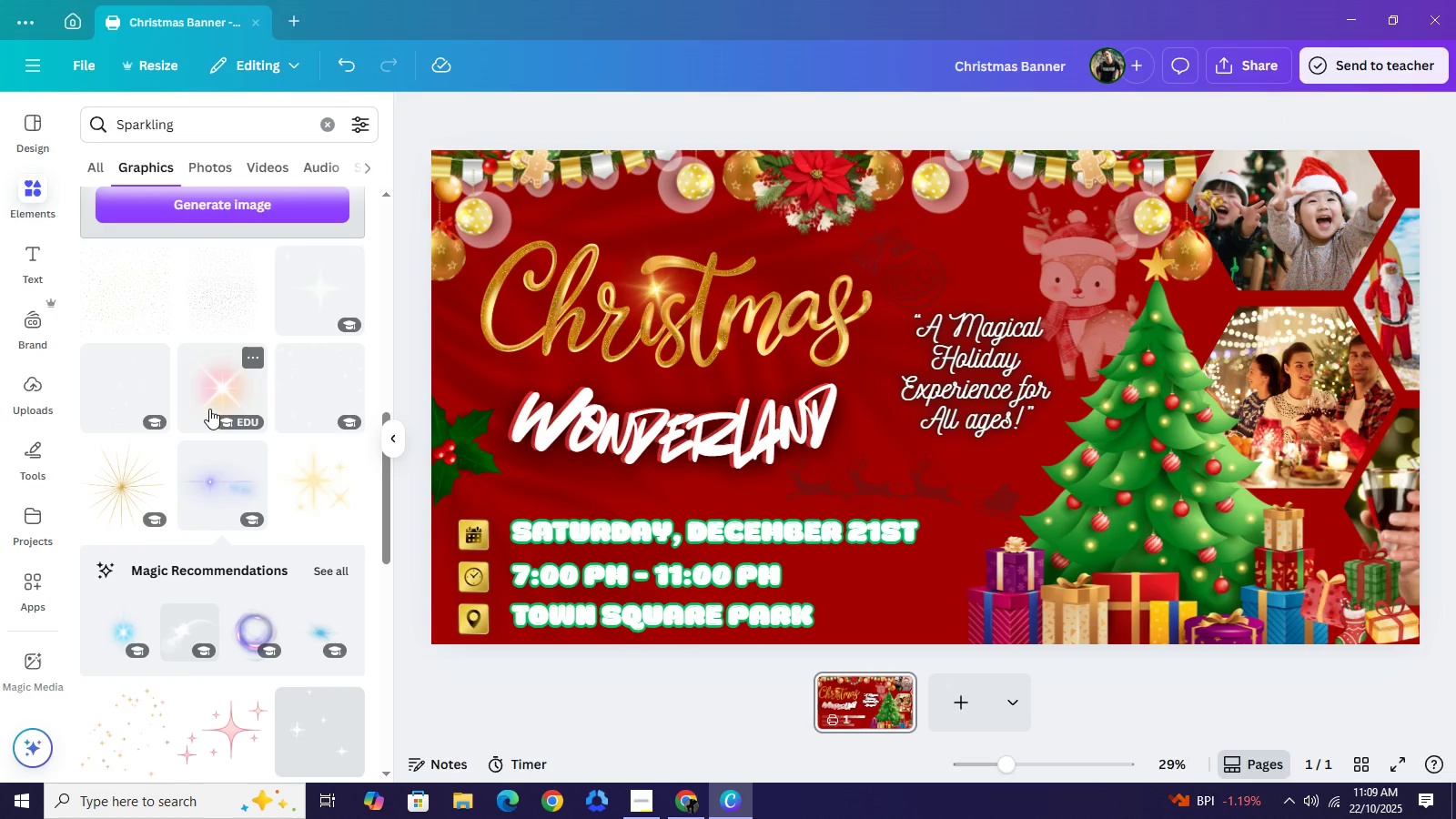 
scroll: coordinate [209, 409], scroll_direction: down, amount: 5.0
 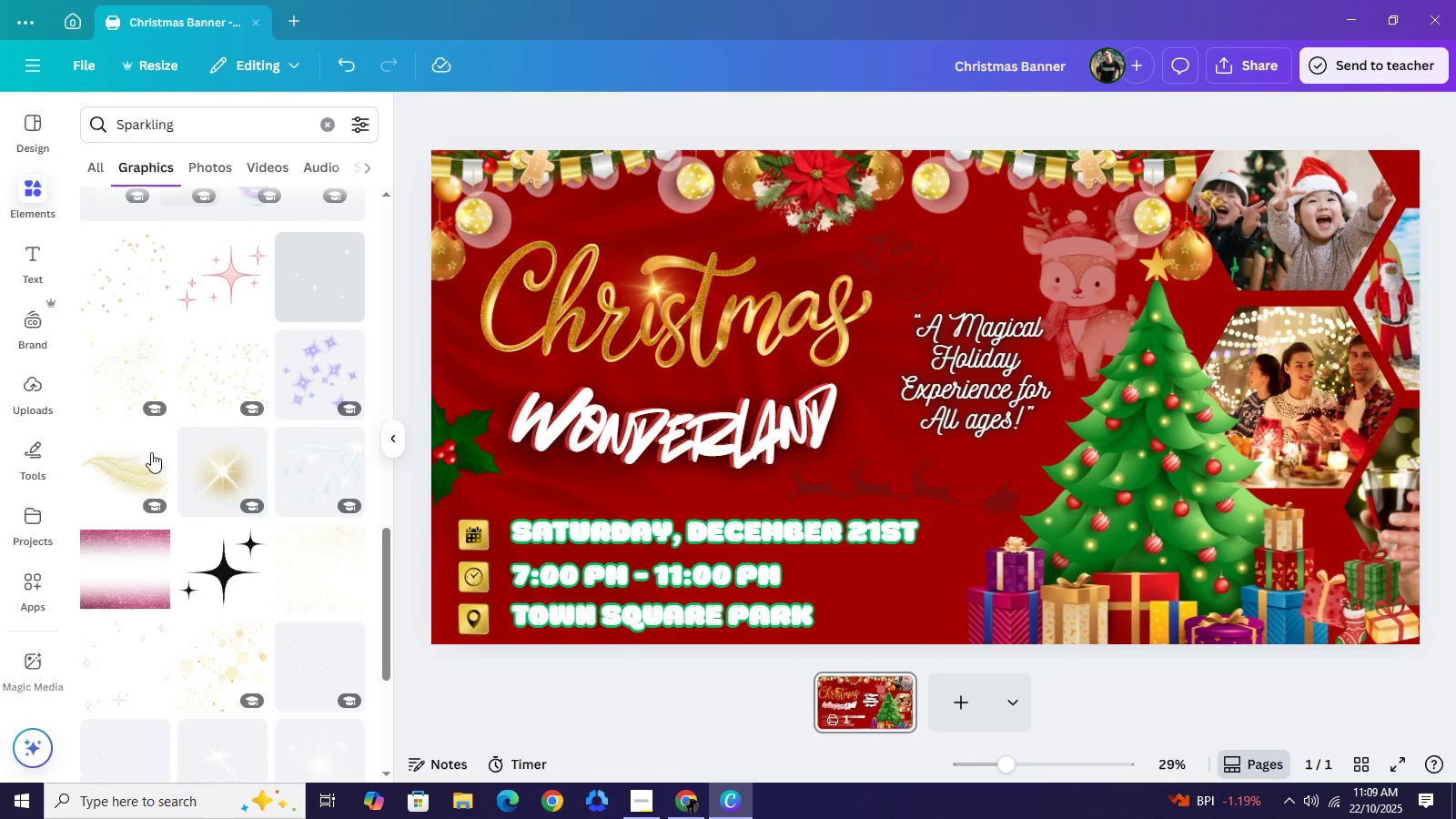 
left_click([129, 462])
 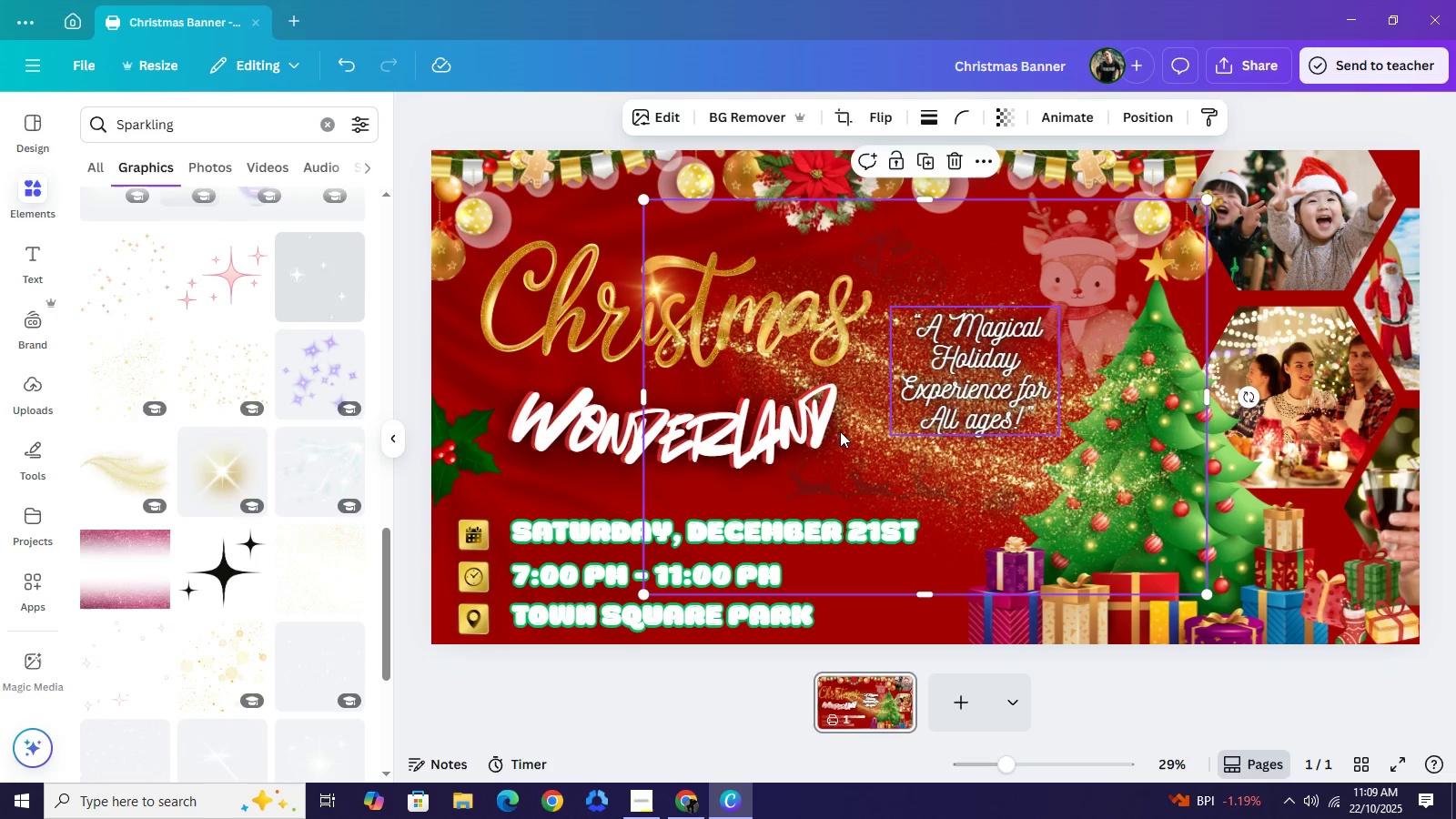 
left_click_drag(start_coordinate=[840, 431], to_coordinate=[602, 543])
 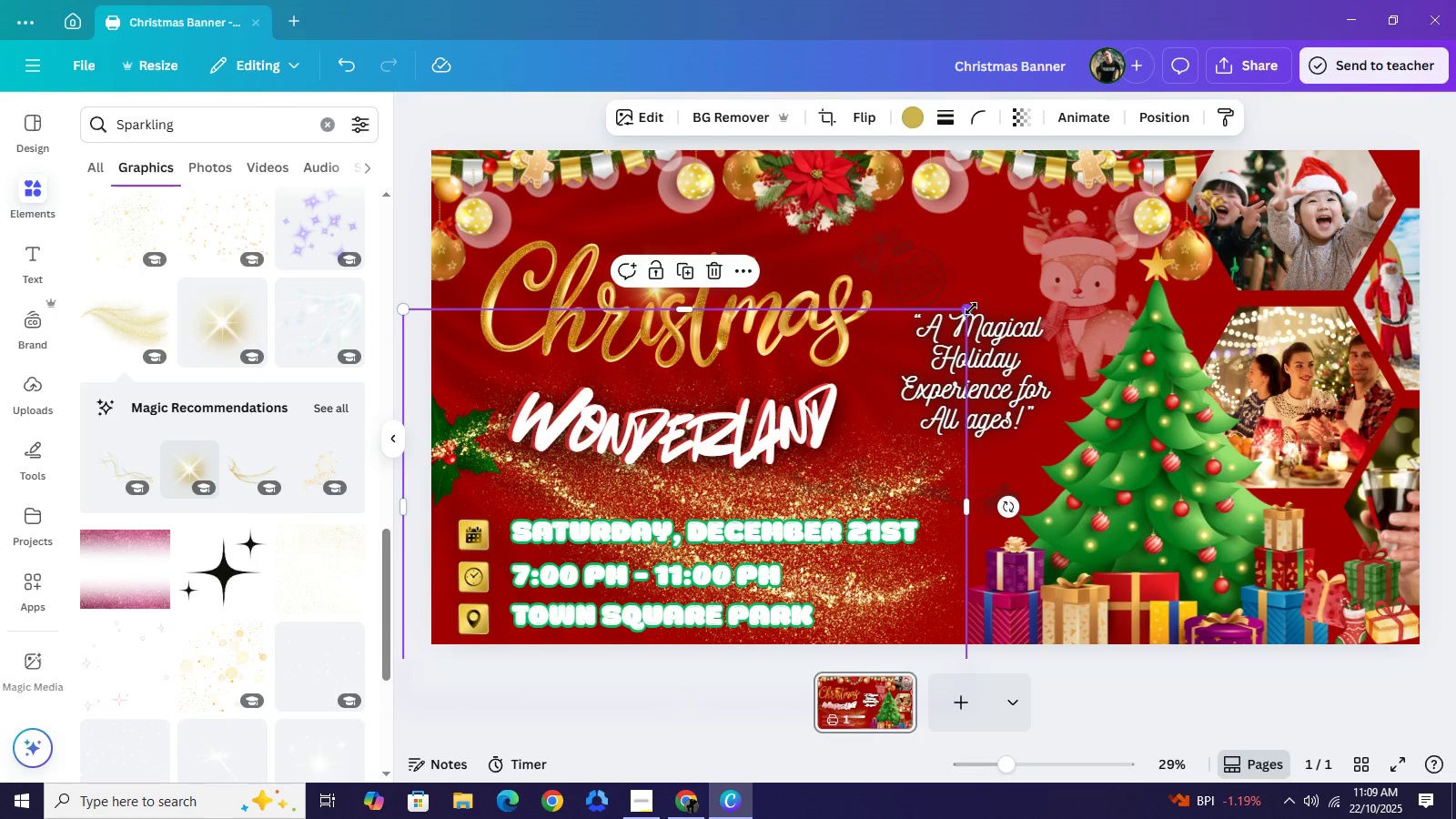 
left_click_drag(start_coordinate=[971, 308], to_coordinate=[721, 494])
 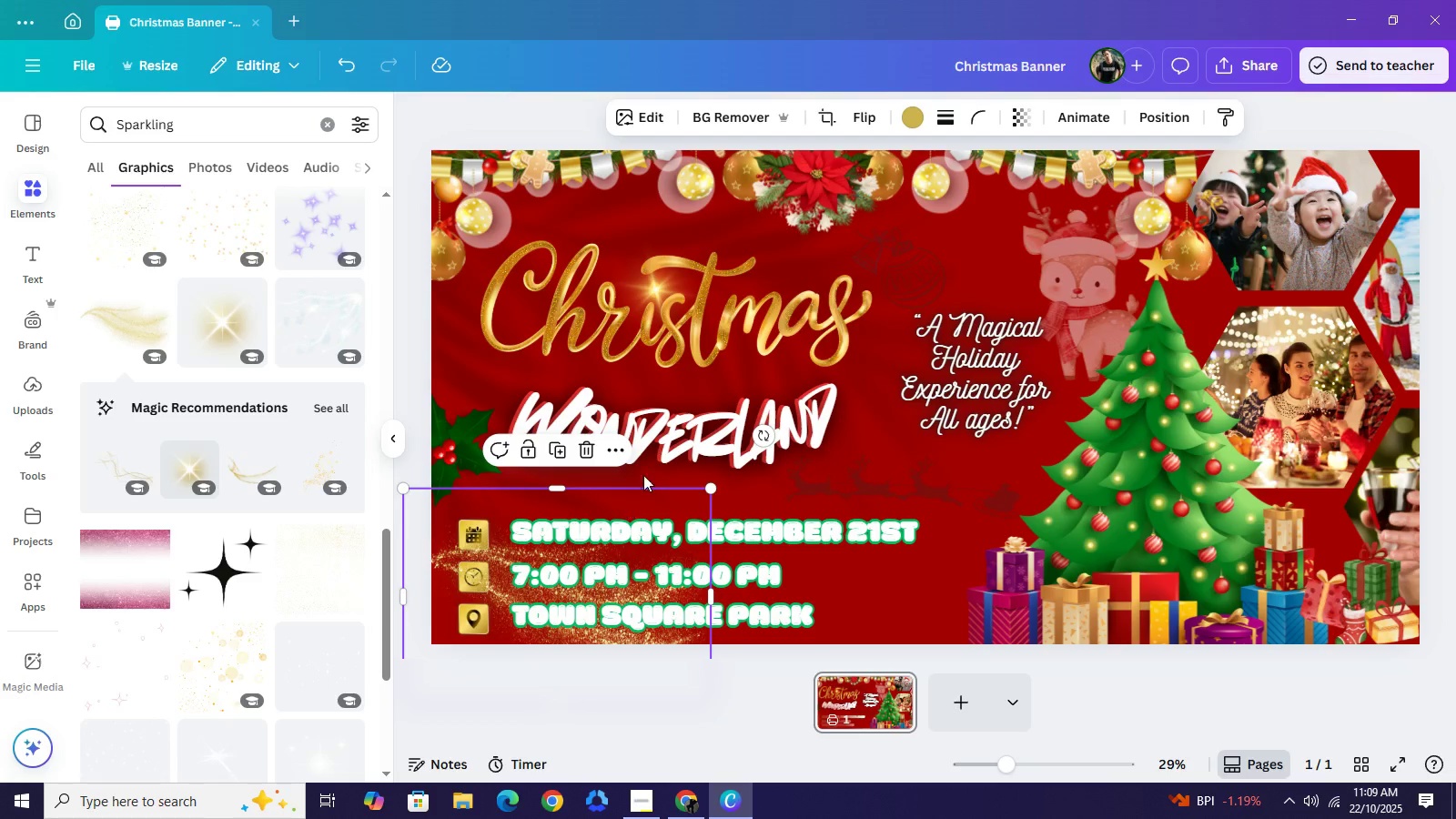 
left_click_drag(start_coordinate=[627, 503], to_coordinate=[700, 384])
 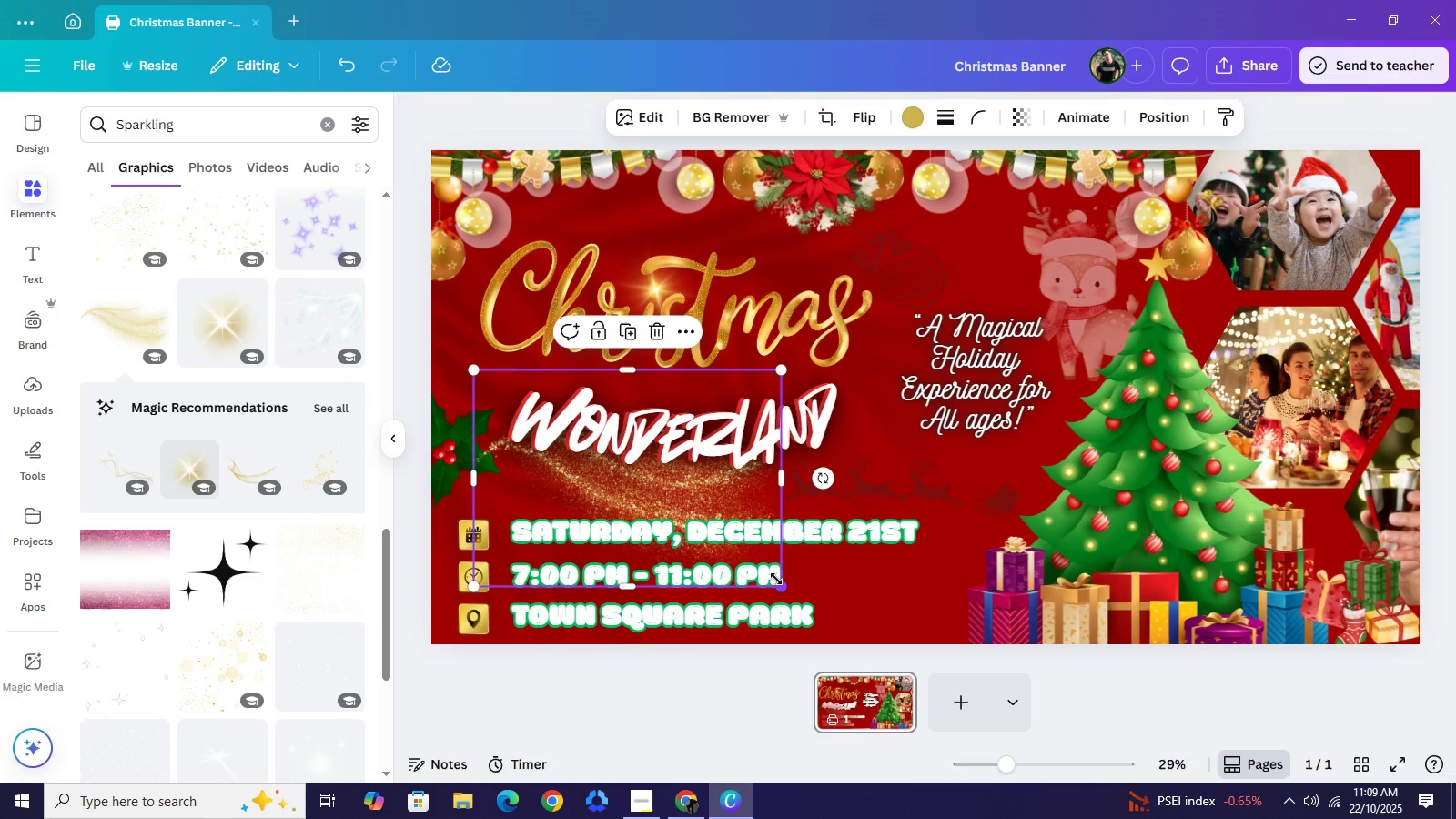 
left_click_drag(start_coordinate=[782, 582], to_coordinate=[651, 490])
 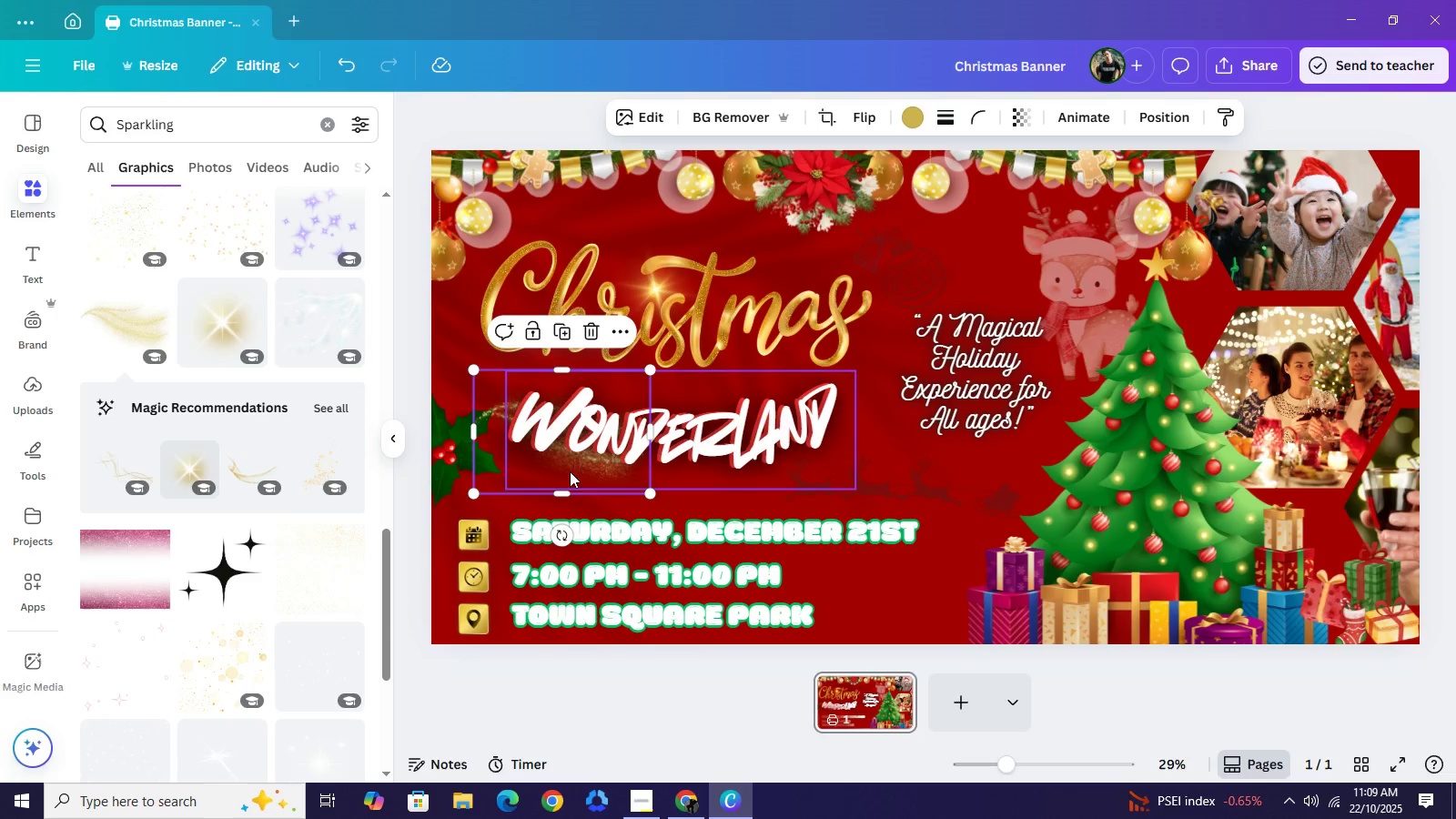 
left_click_drag(start_coordinate=[566, 471], to_coordinate=[932, 527])
 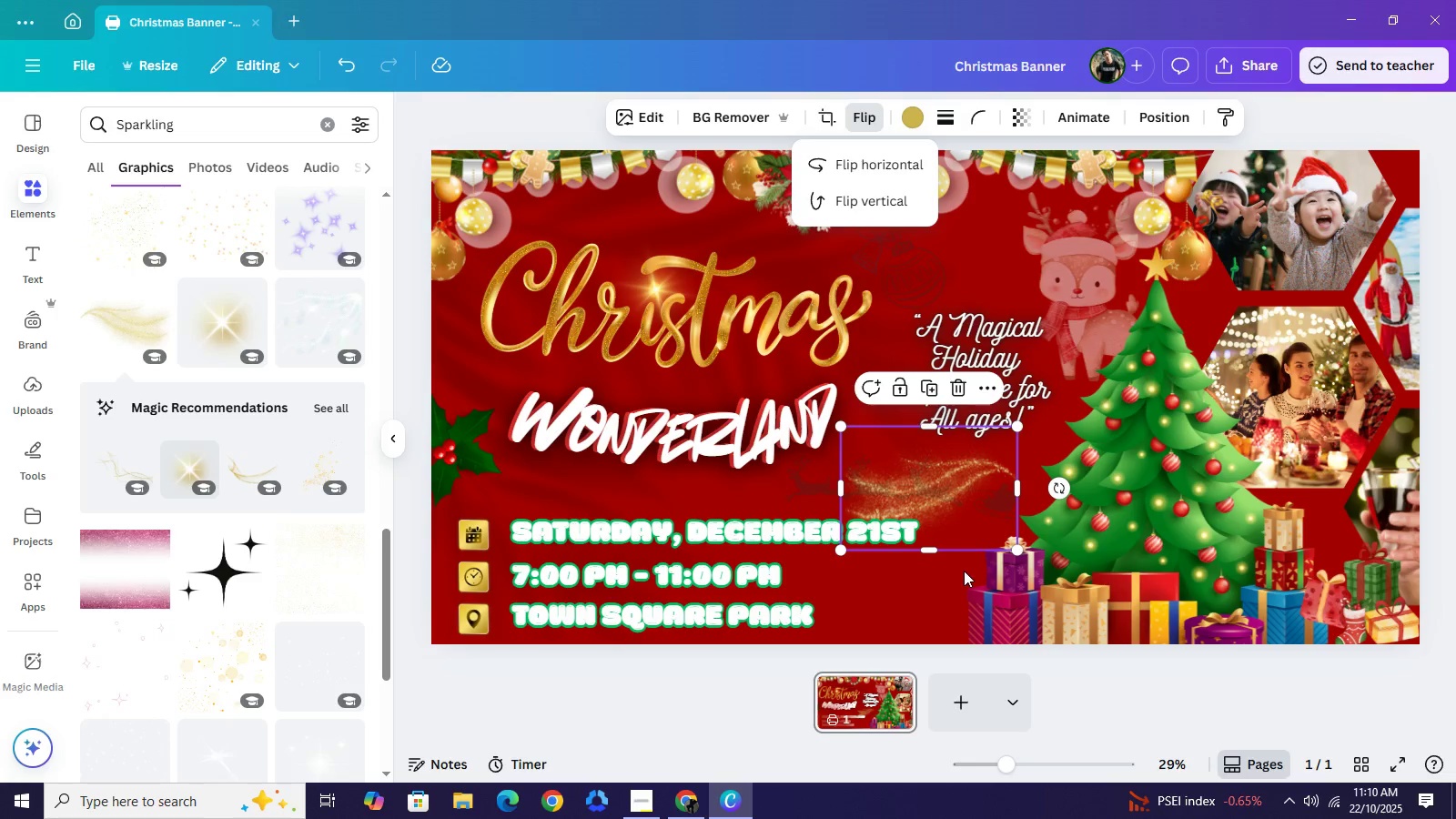 
left_click_drag(start_coordinate=[1054, 487], to_coordinate=[1056, 521])
 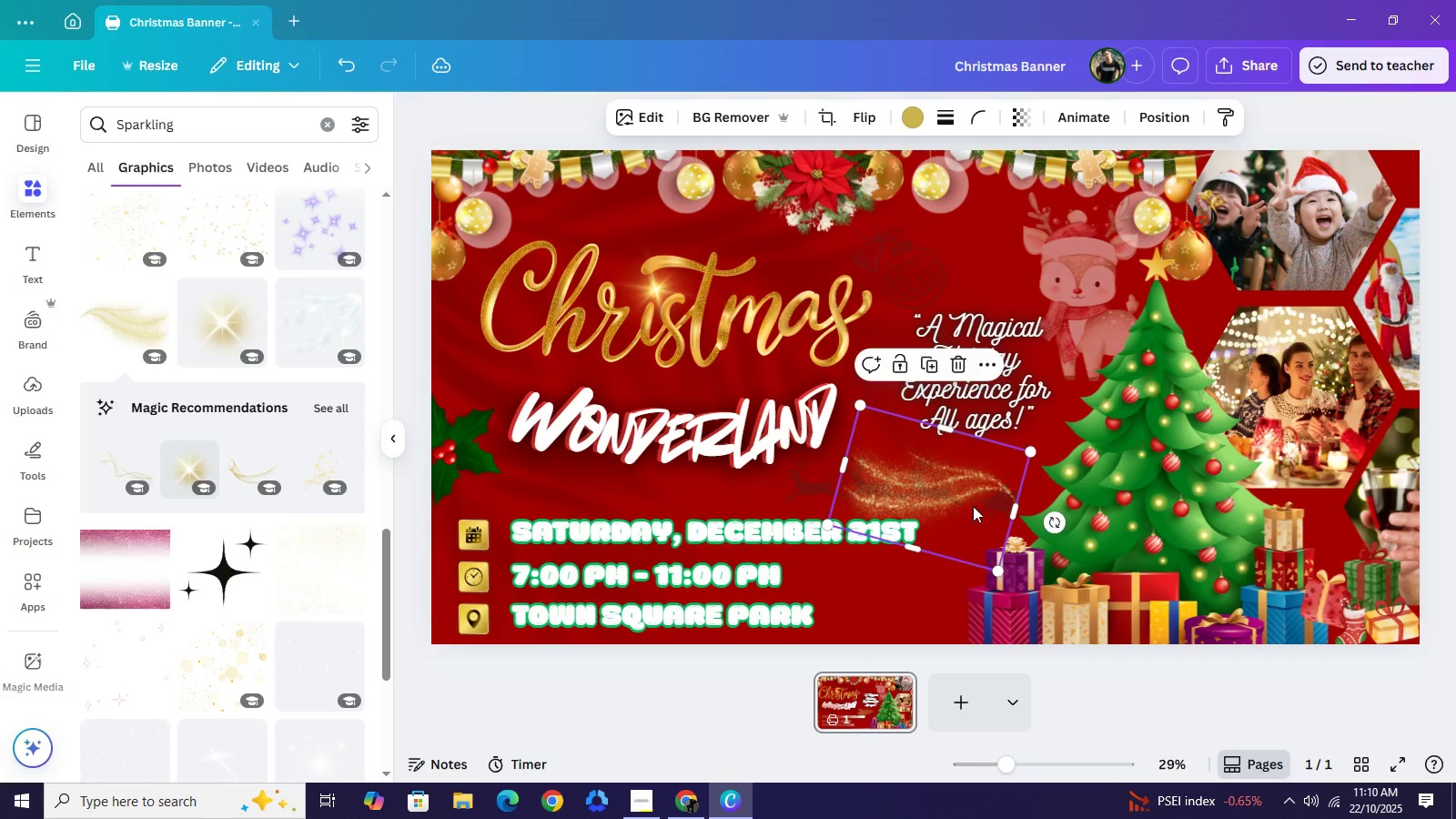 
left_click_drag(start_coordinate=[976, 500], to_coordinate=[969, 494])
 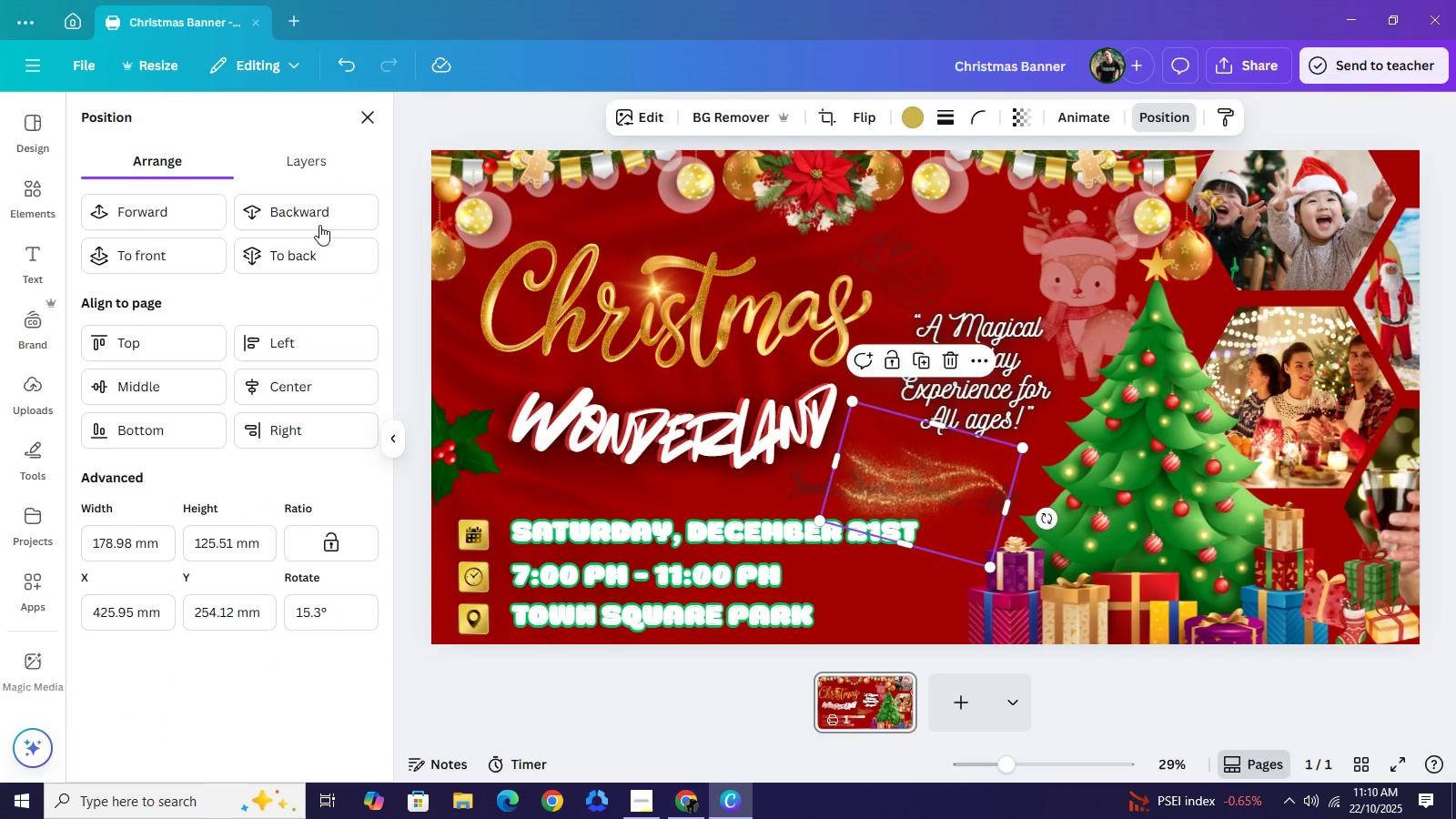 
left_click([318, 215])
 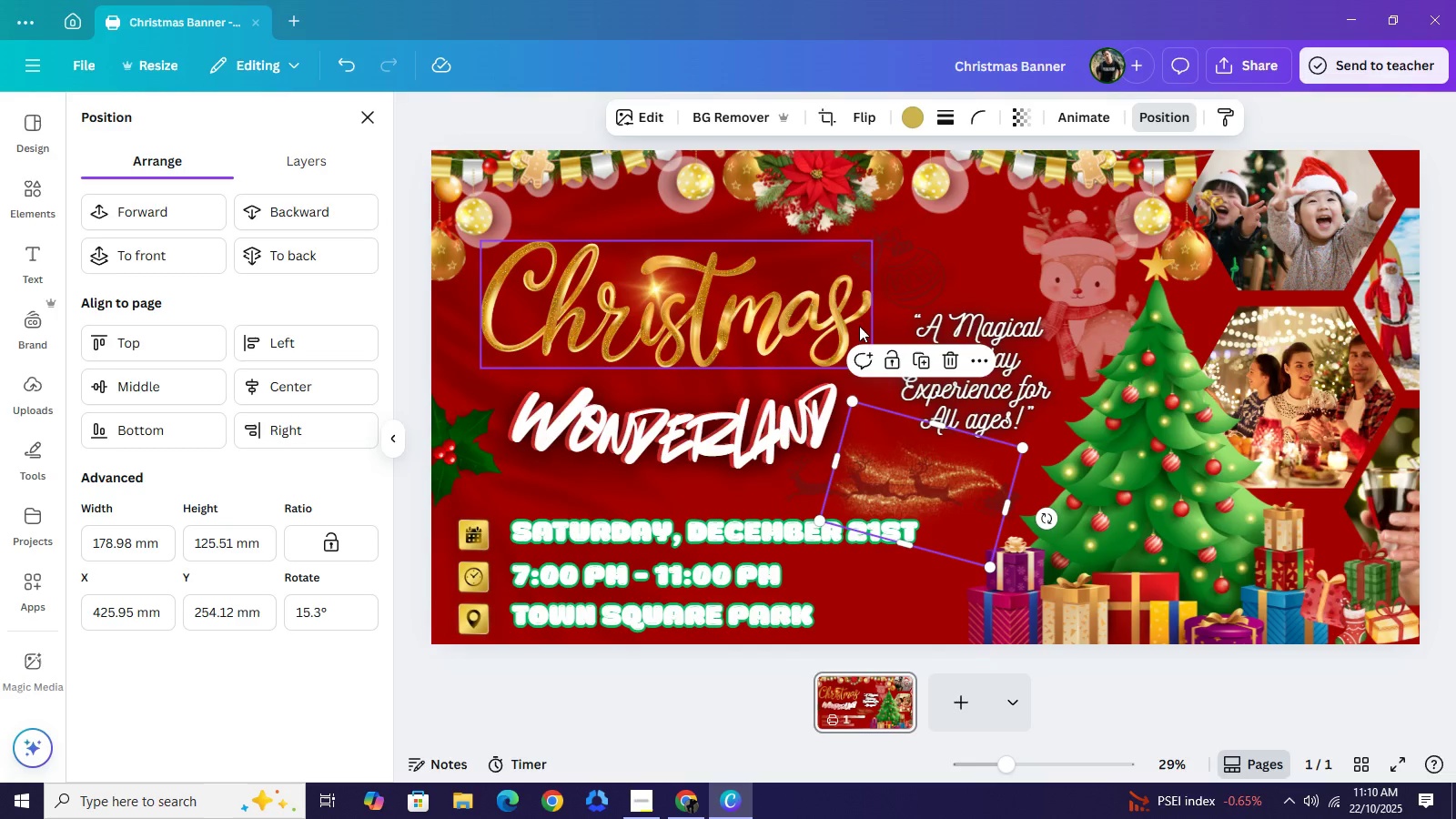 
wait(5.06)
 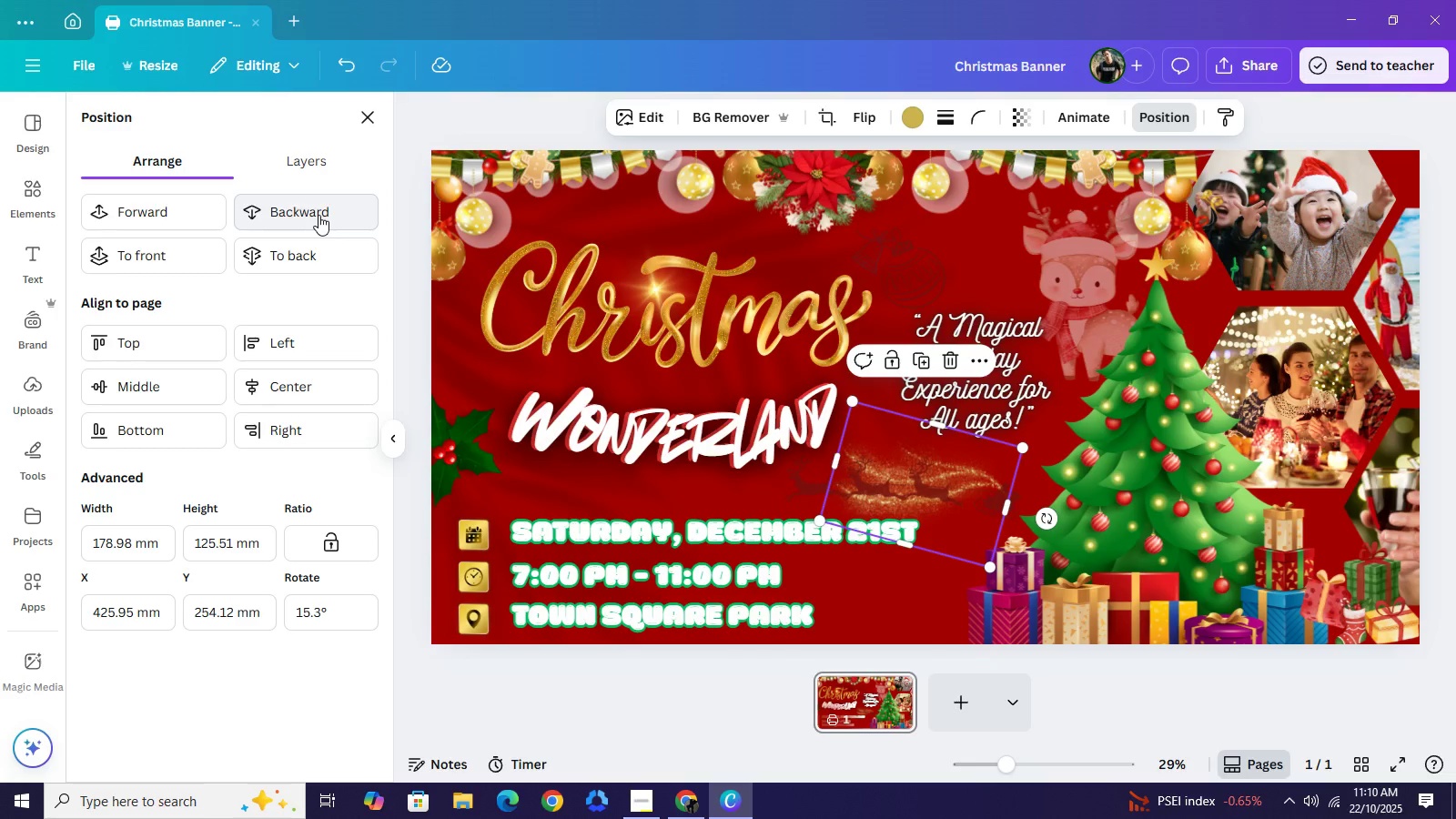 
left_click([958, 363])
 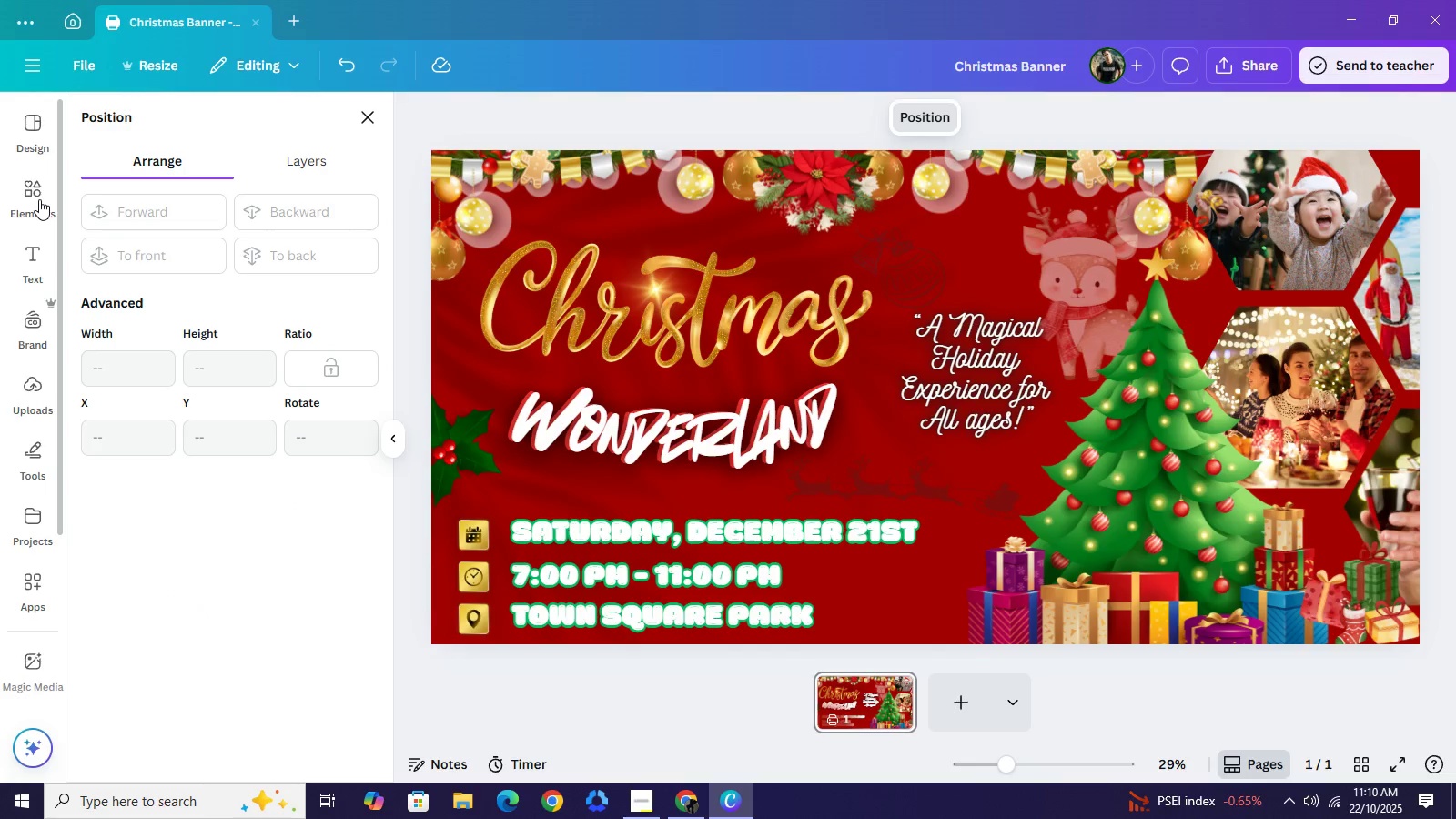 
left_click([39, 199])
 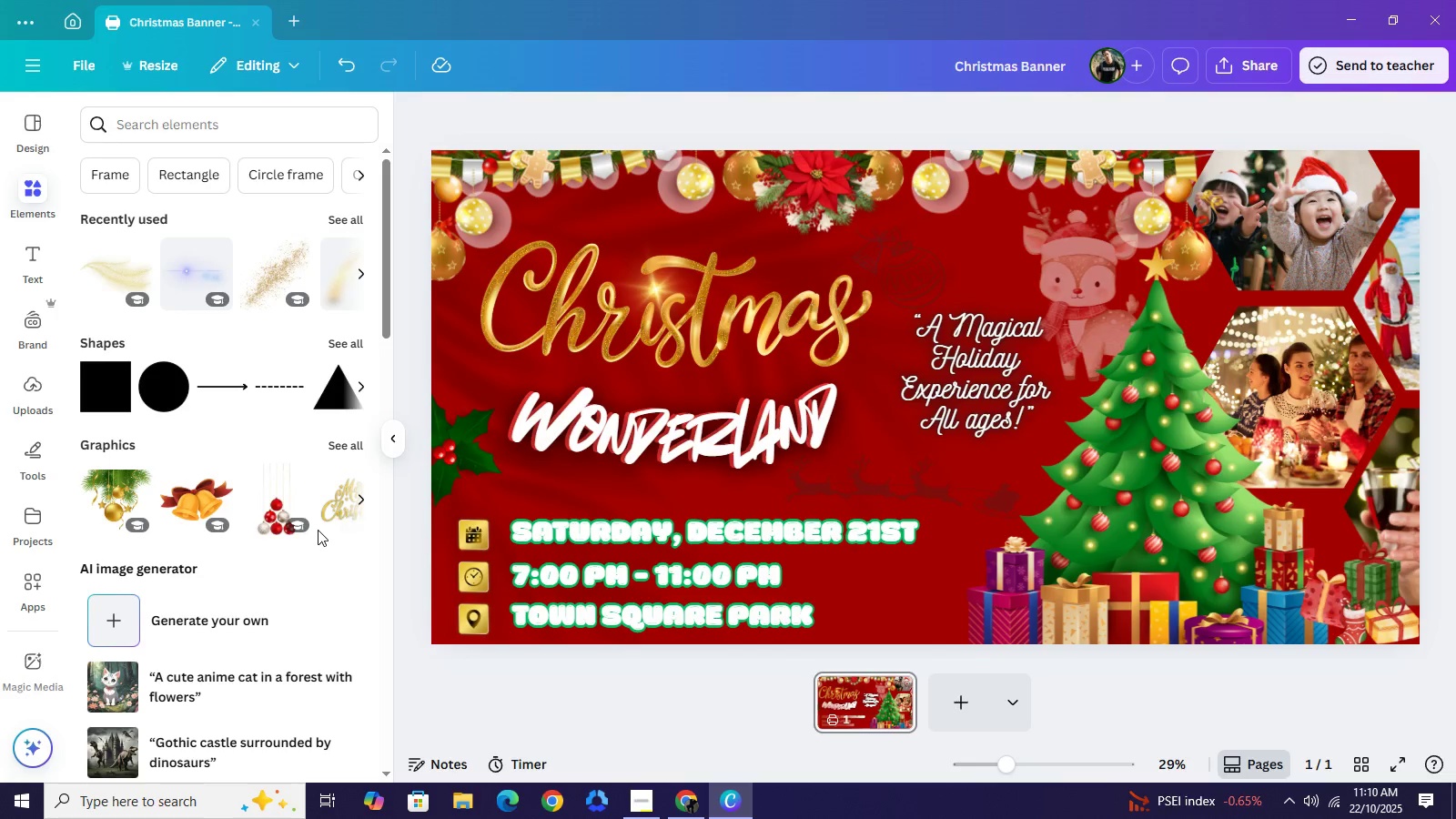 
wait(6.9)
 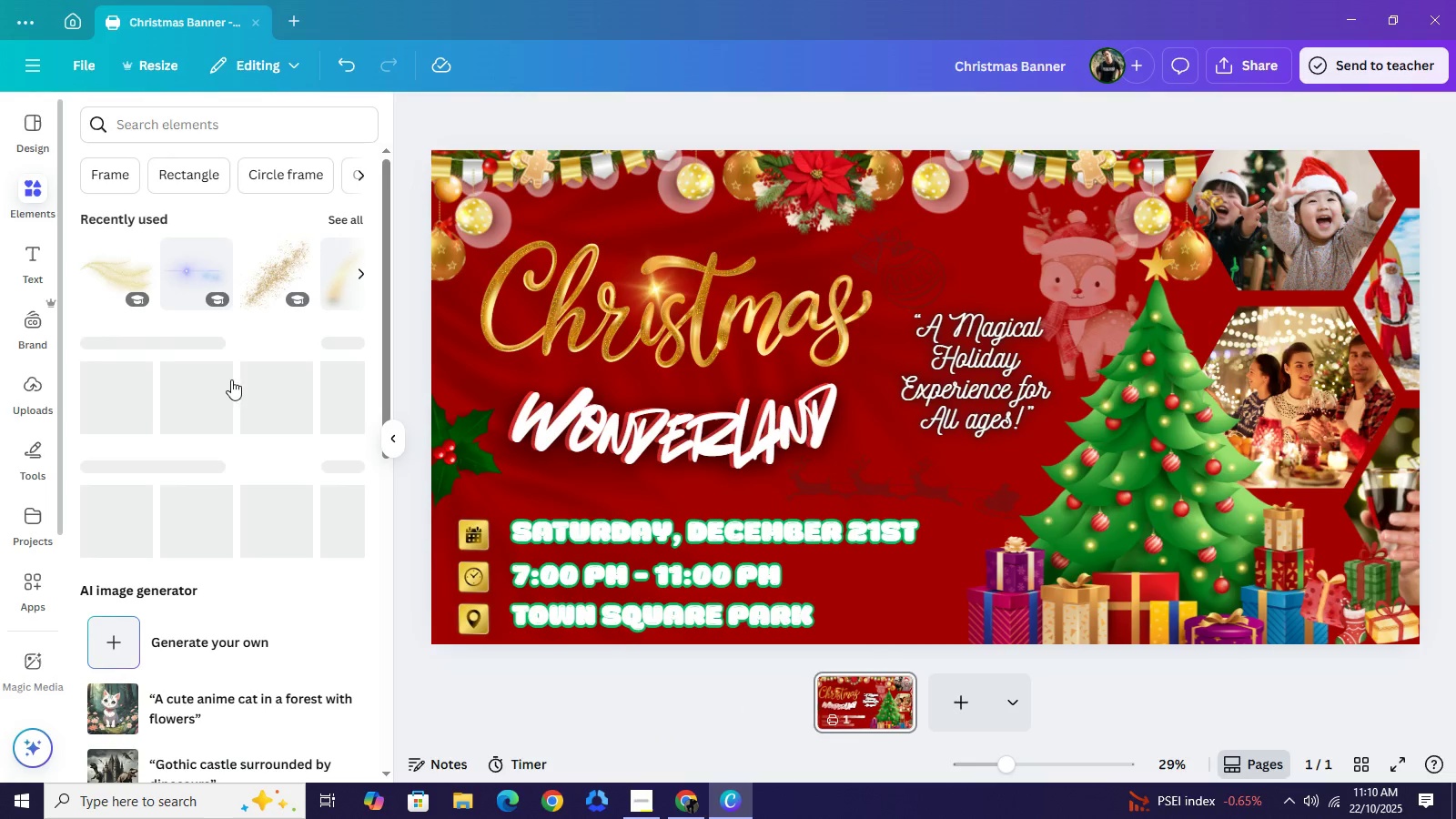 
left_click([189, 506])
 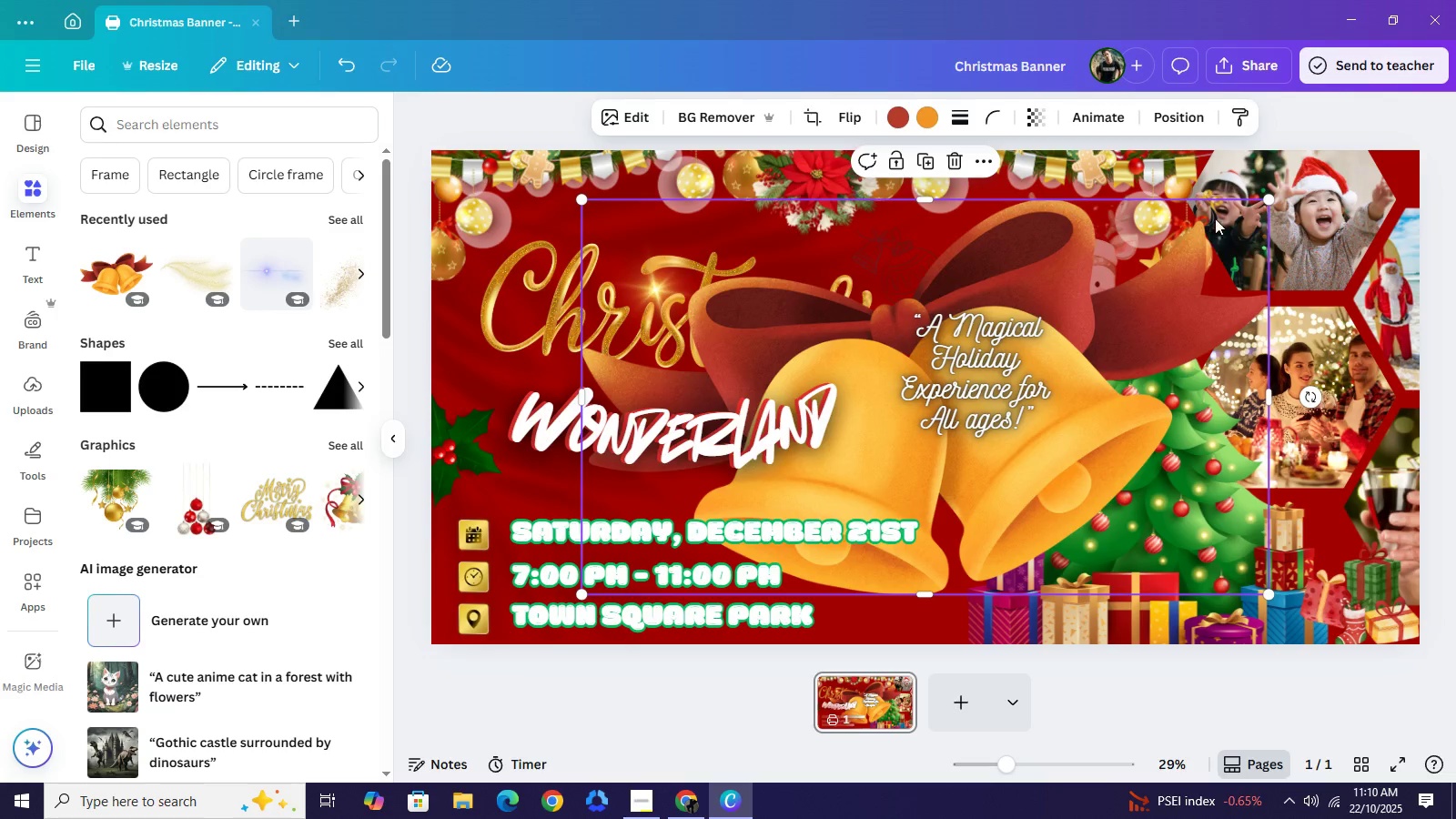 
wait(6.44)
 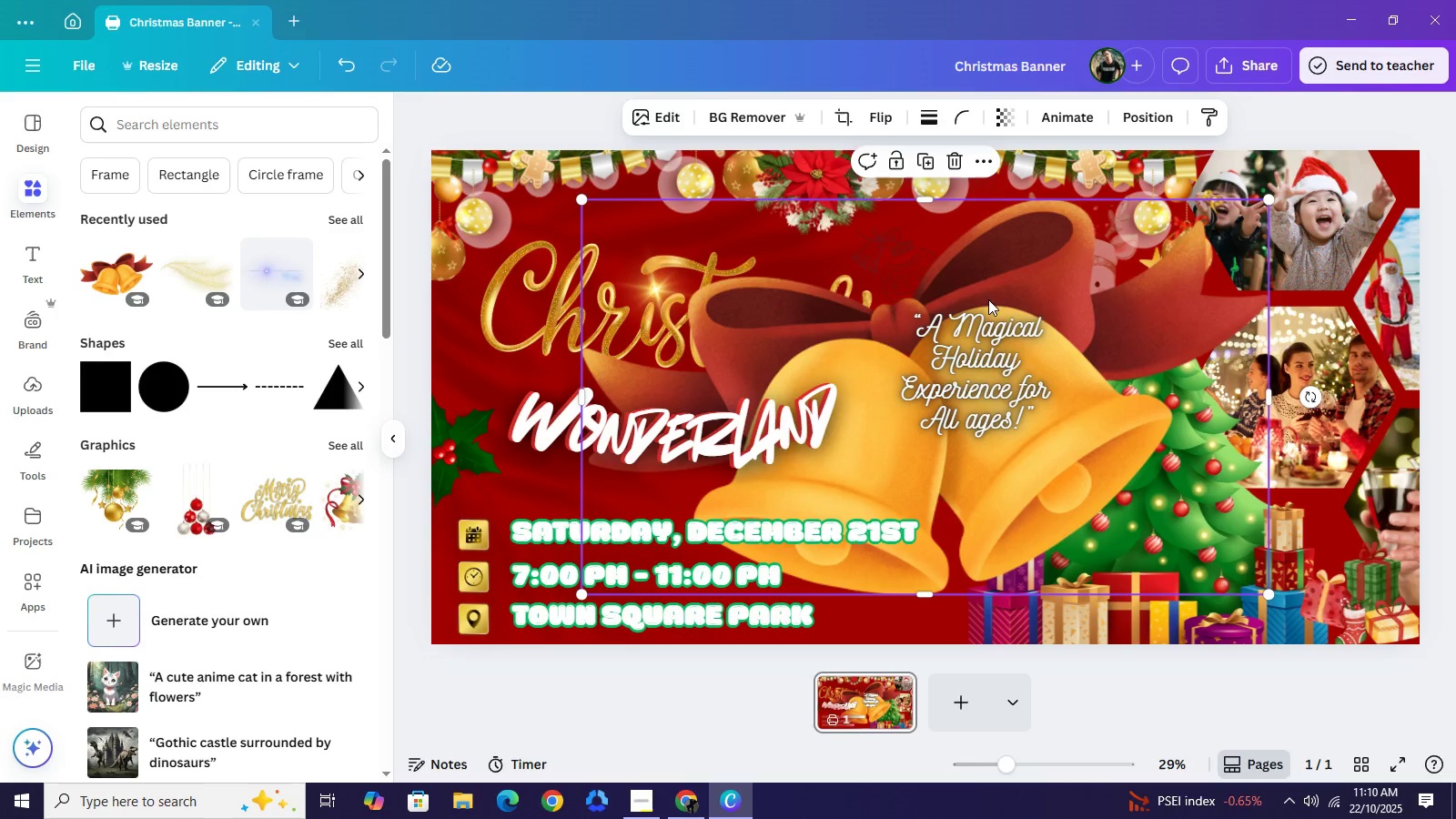 
left_click_drag(start_coordinate=[1270, 194], to_coordinate=[713, 577])
 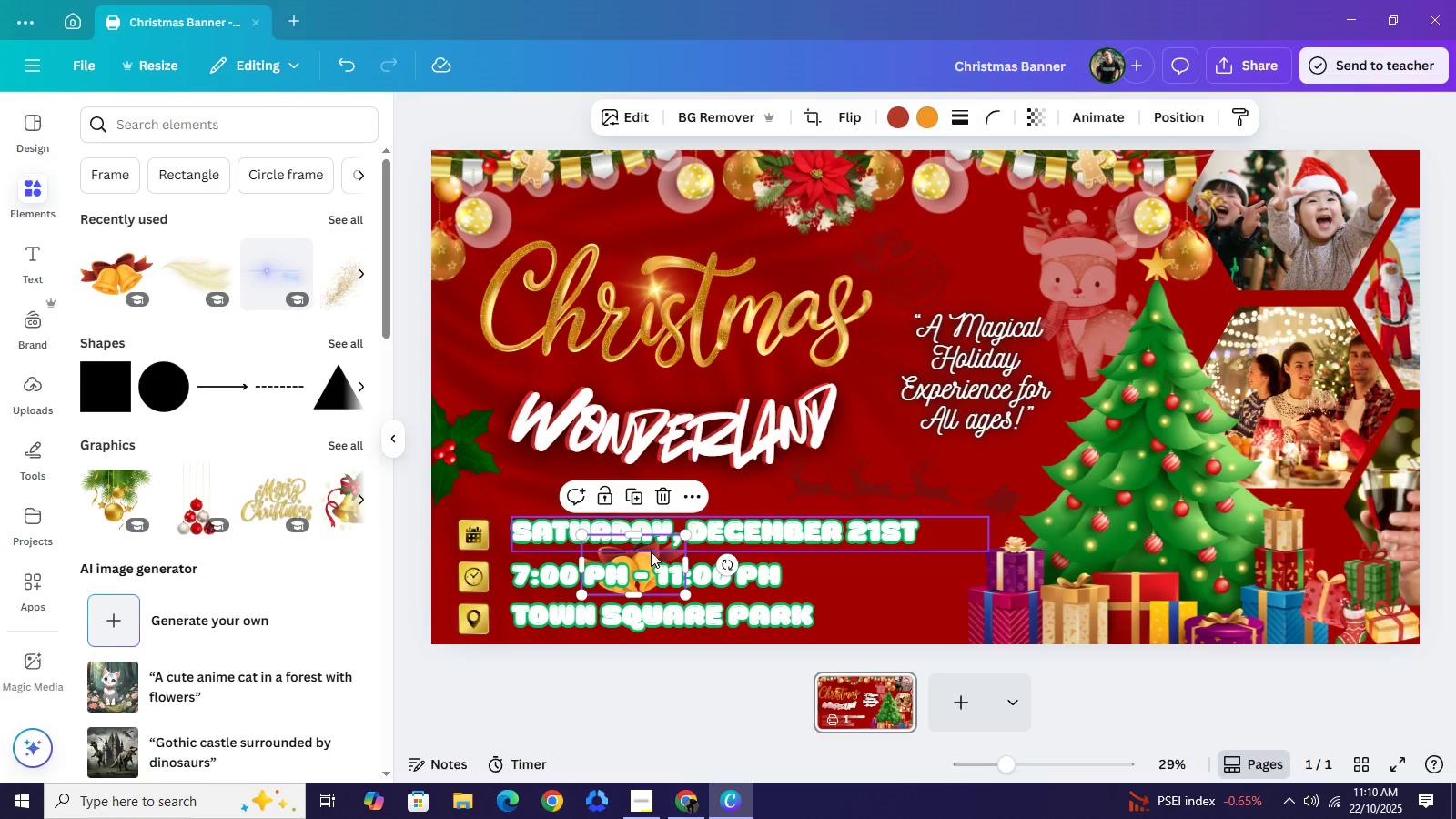 
left_click_drag(start_coordinate=[649, 551], to_coordinate=[580, 466])
 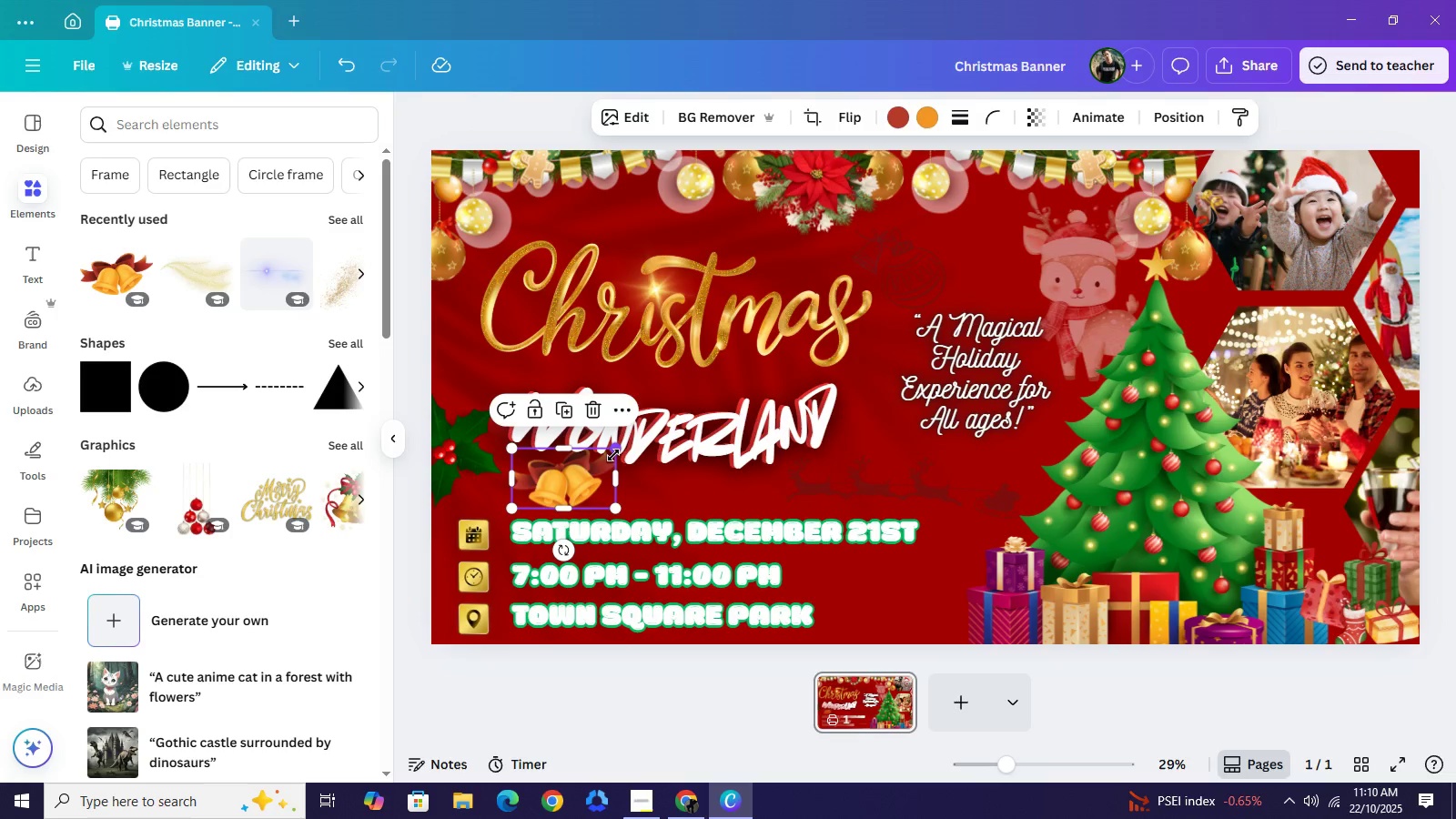 
left_click_drag(start_coordinate=[617, 451], to_coordinate=[597, 466])
 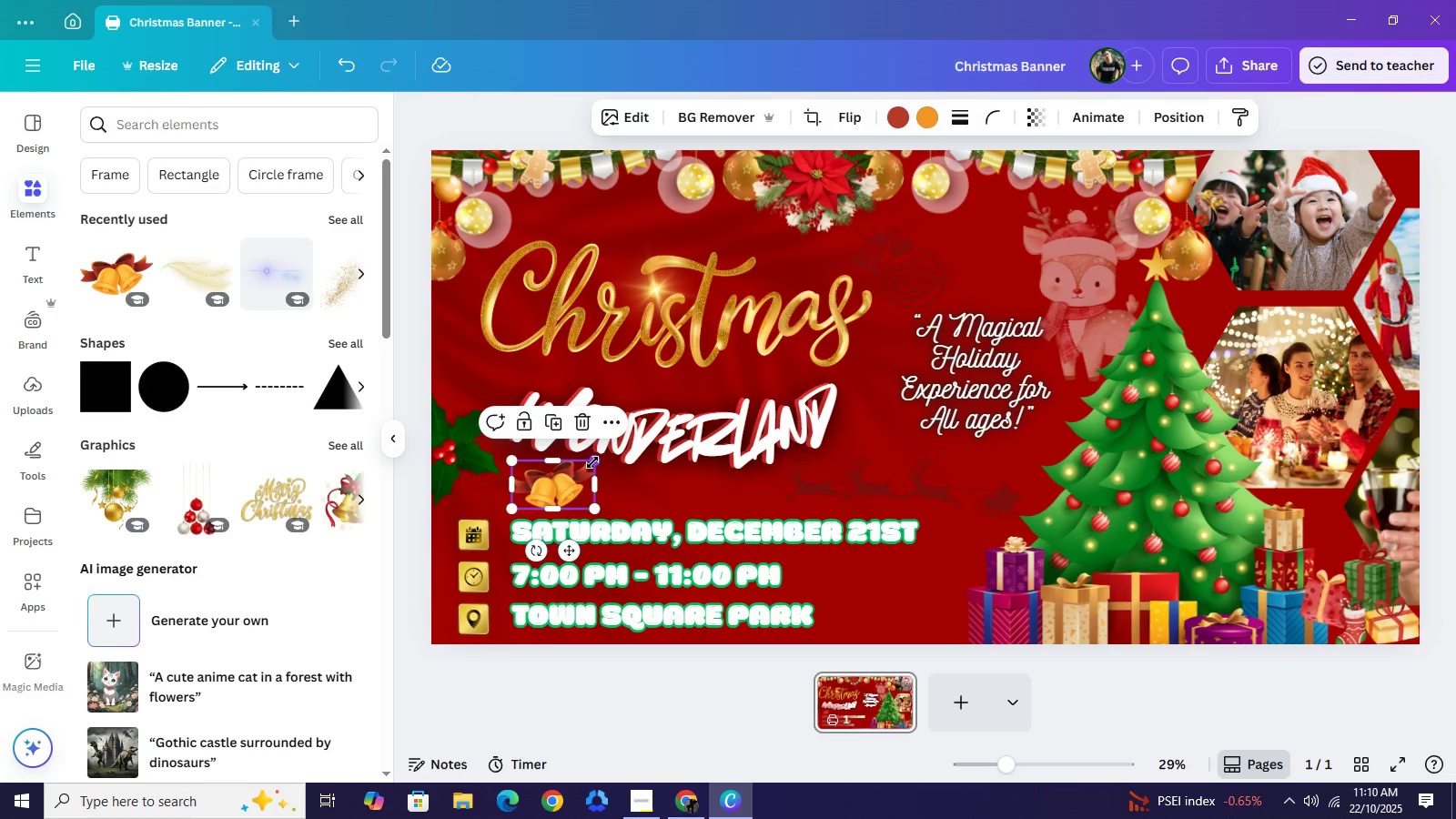 
left_click_drag(start_coordinate=[594, 460], to_coordinate=[580, 473])
 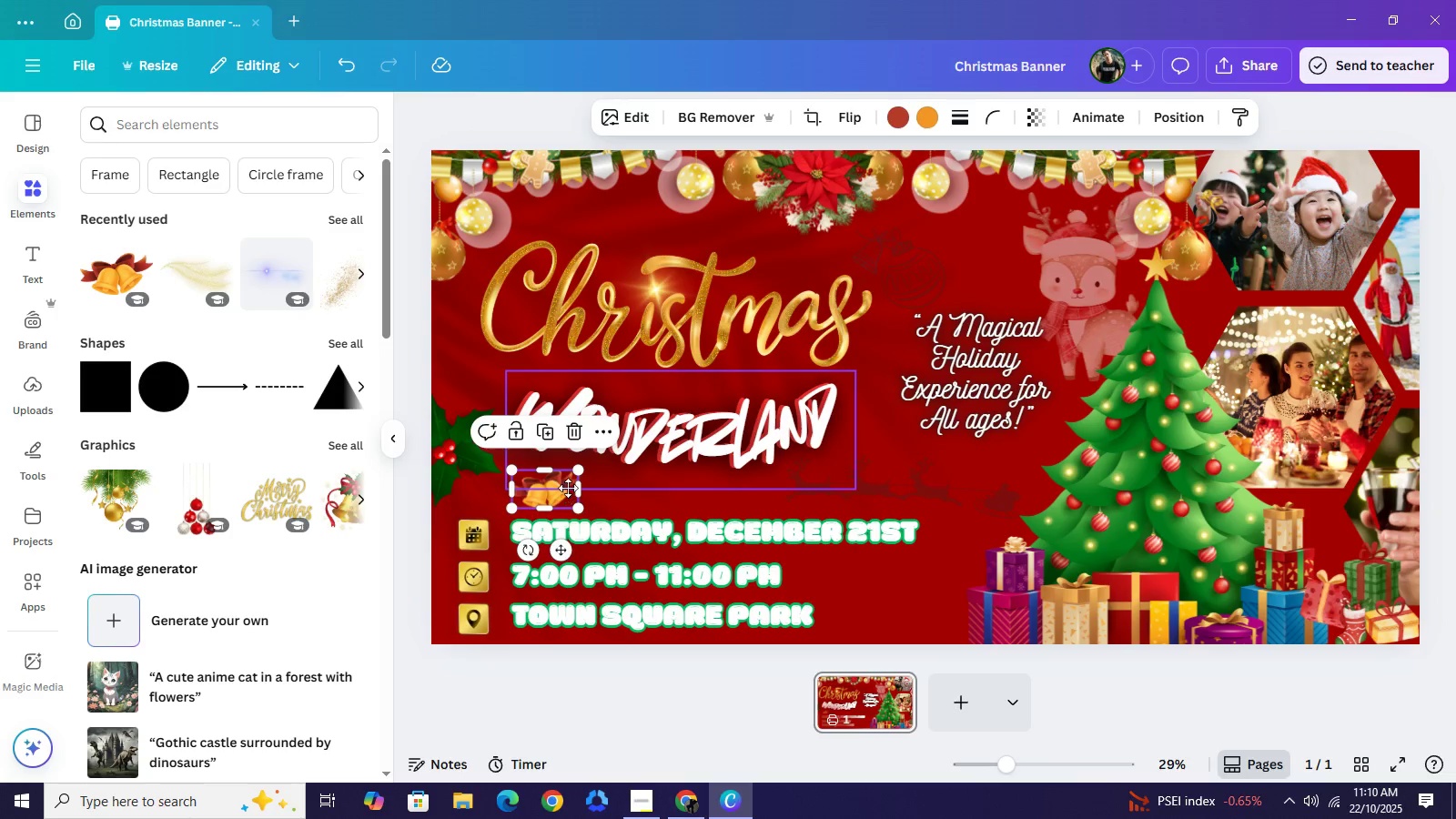 
left_click_drag(start_coordinate=[553, 491], to_coordinate=[571, 487])
 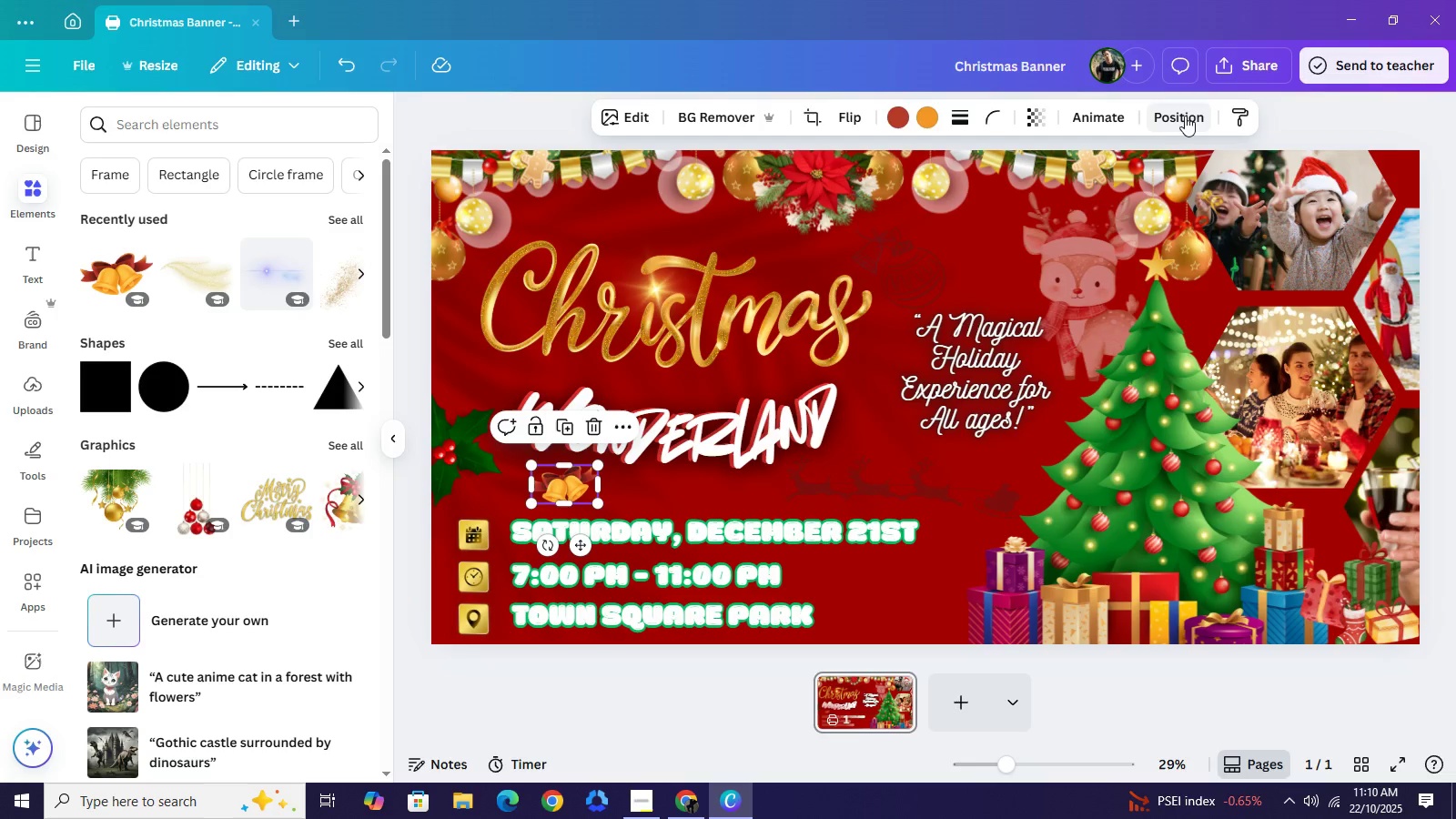 
left_click([1187, 115])
 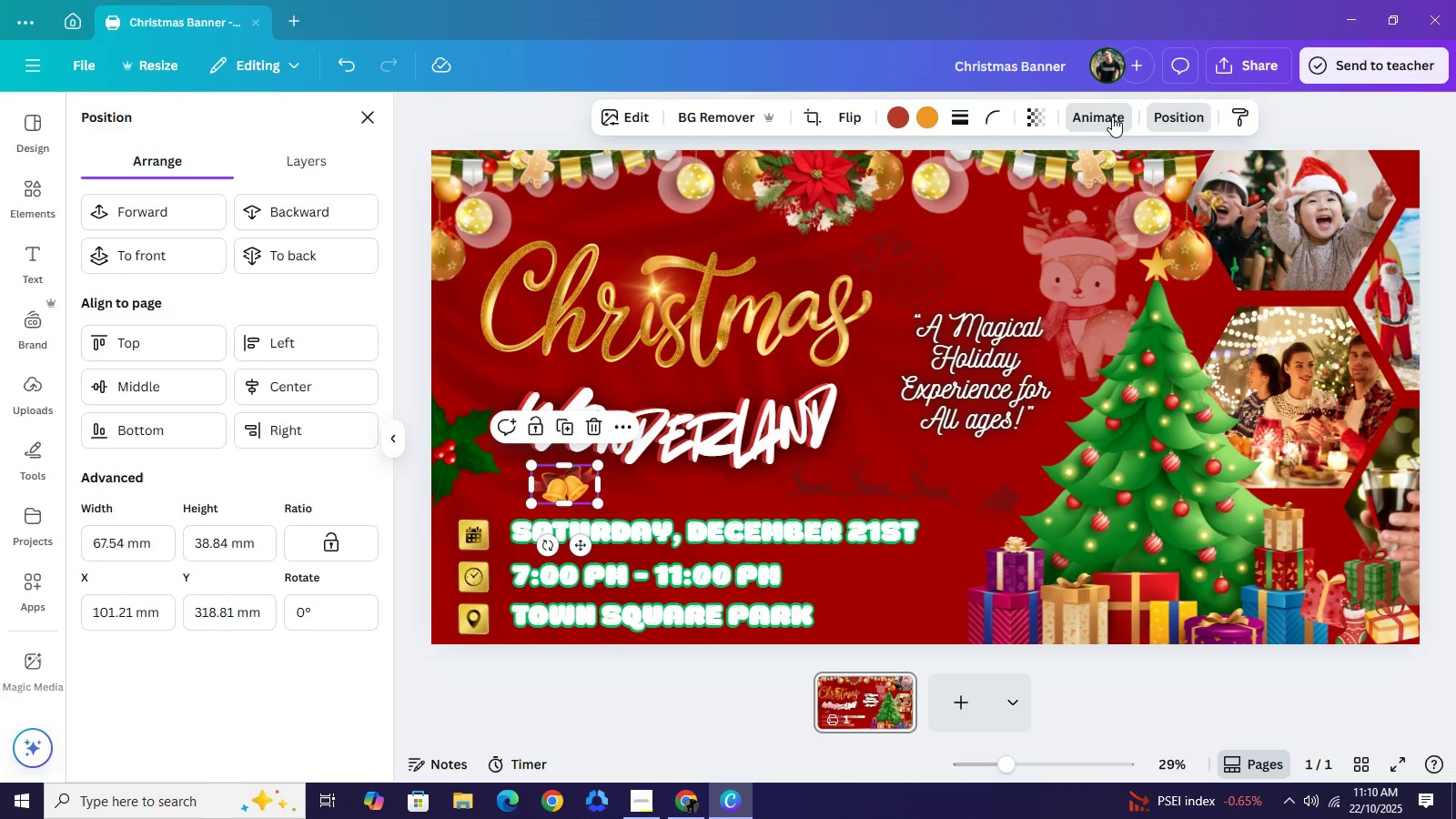 
left_click([1112, 116])
 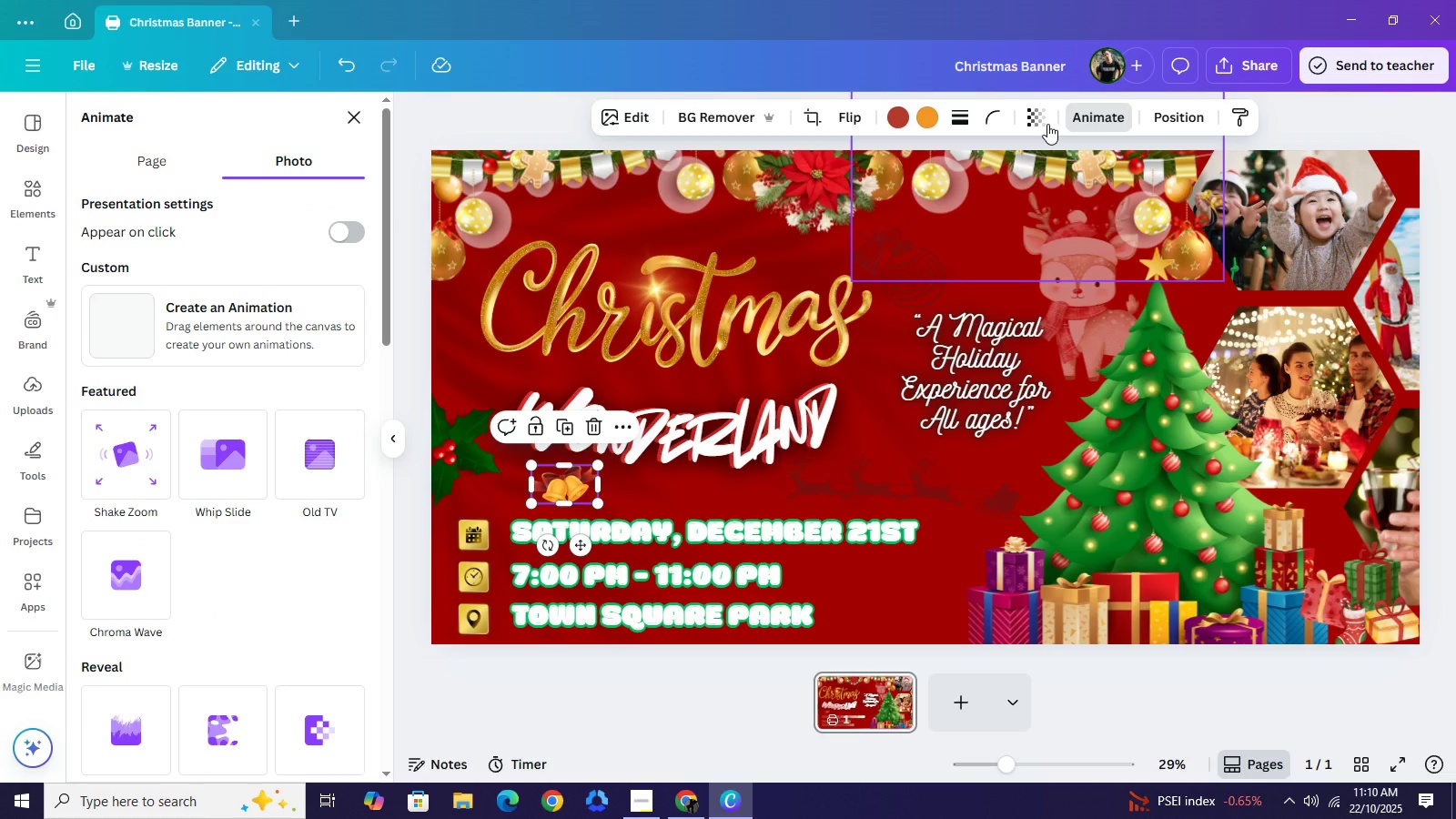 
left_click([1047, 124])
 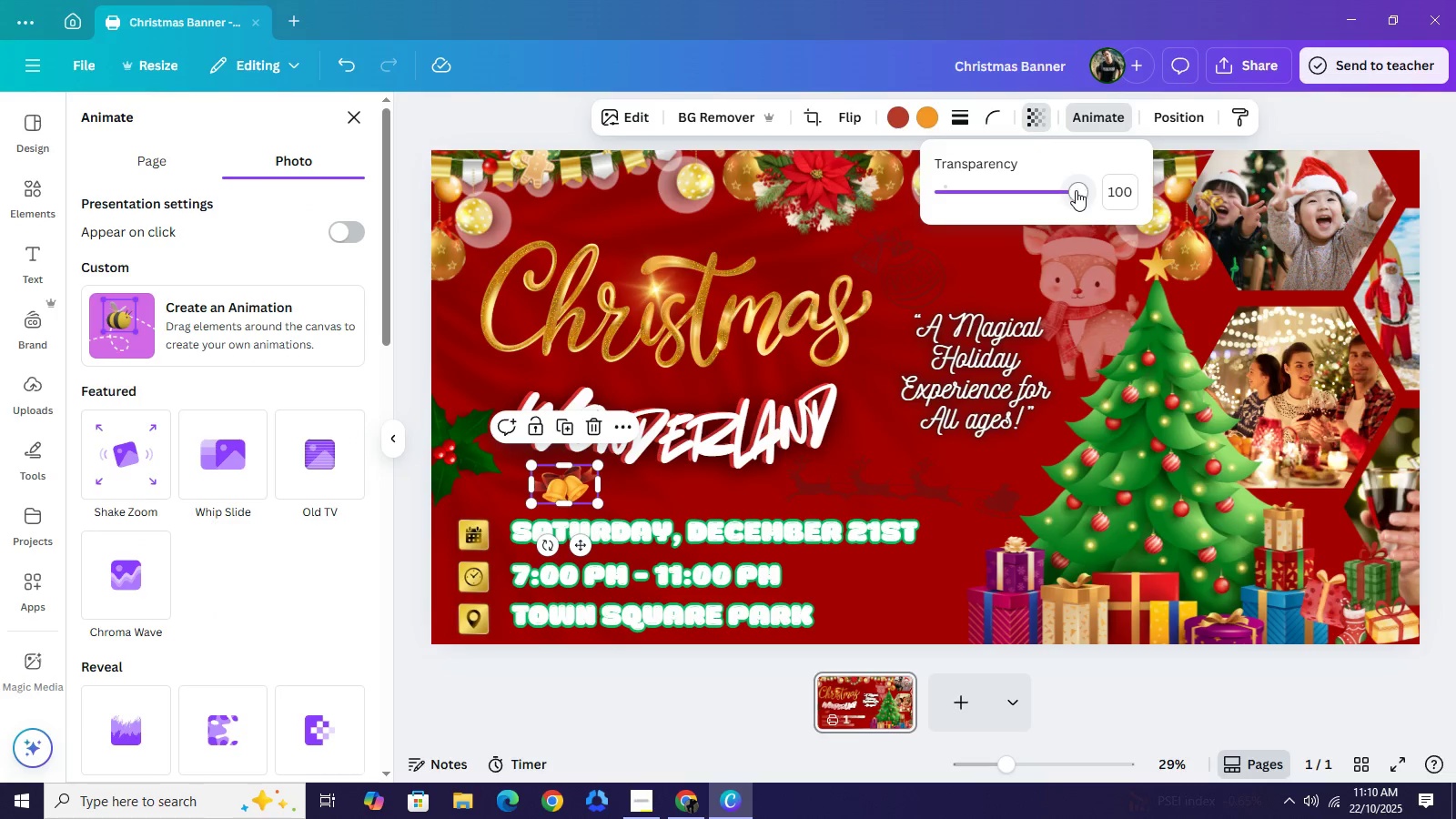 
left_click_drag(start_coordinate=[1076, 190], to_coordinate=[1010, 218])
 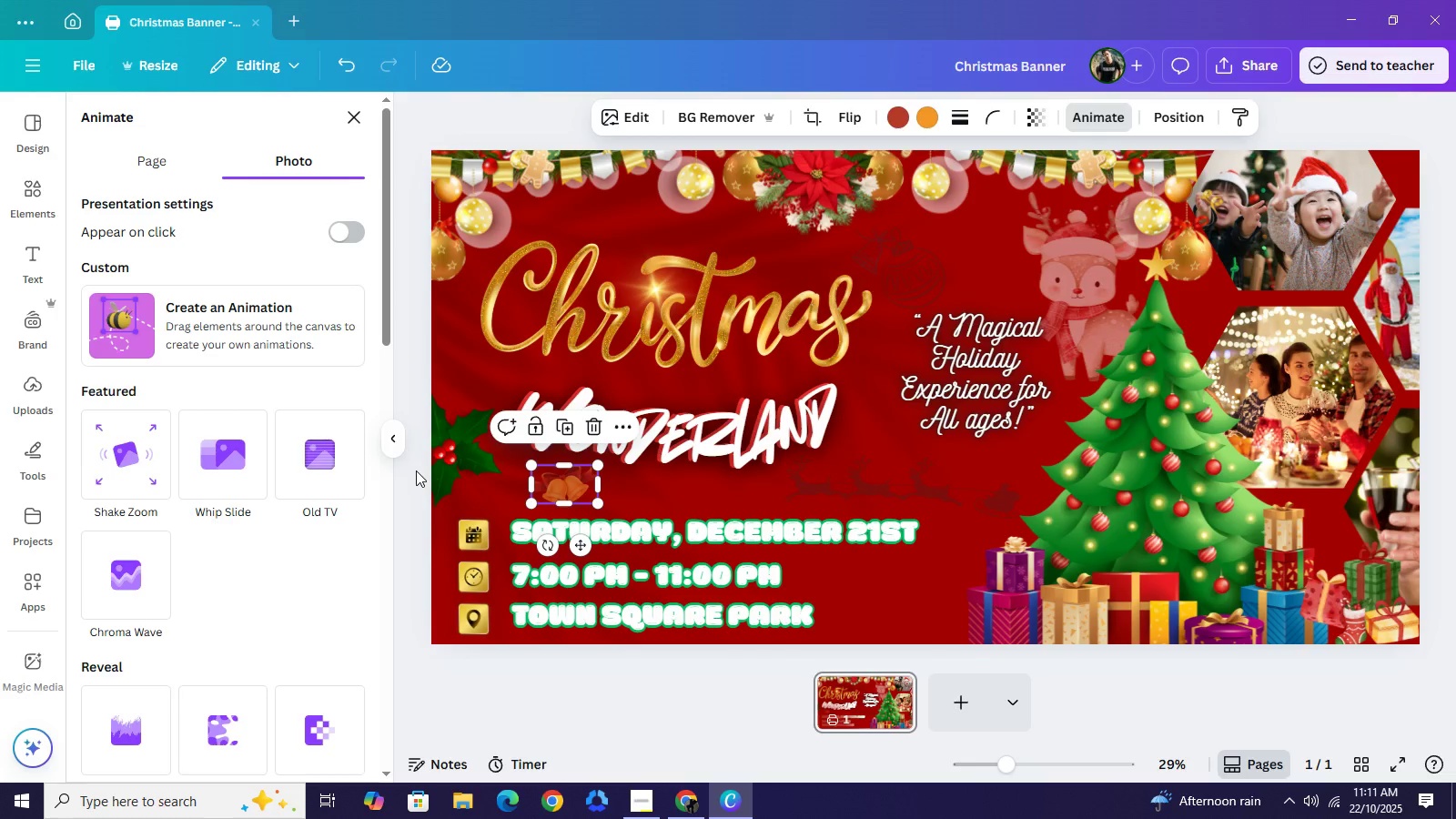 
left_click([408, 397])
 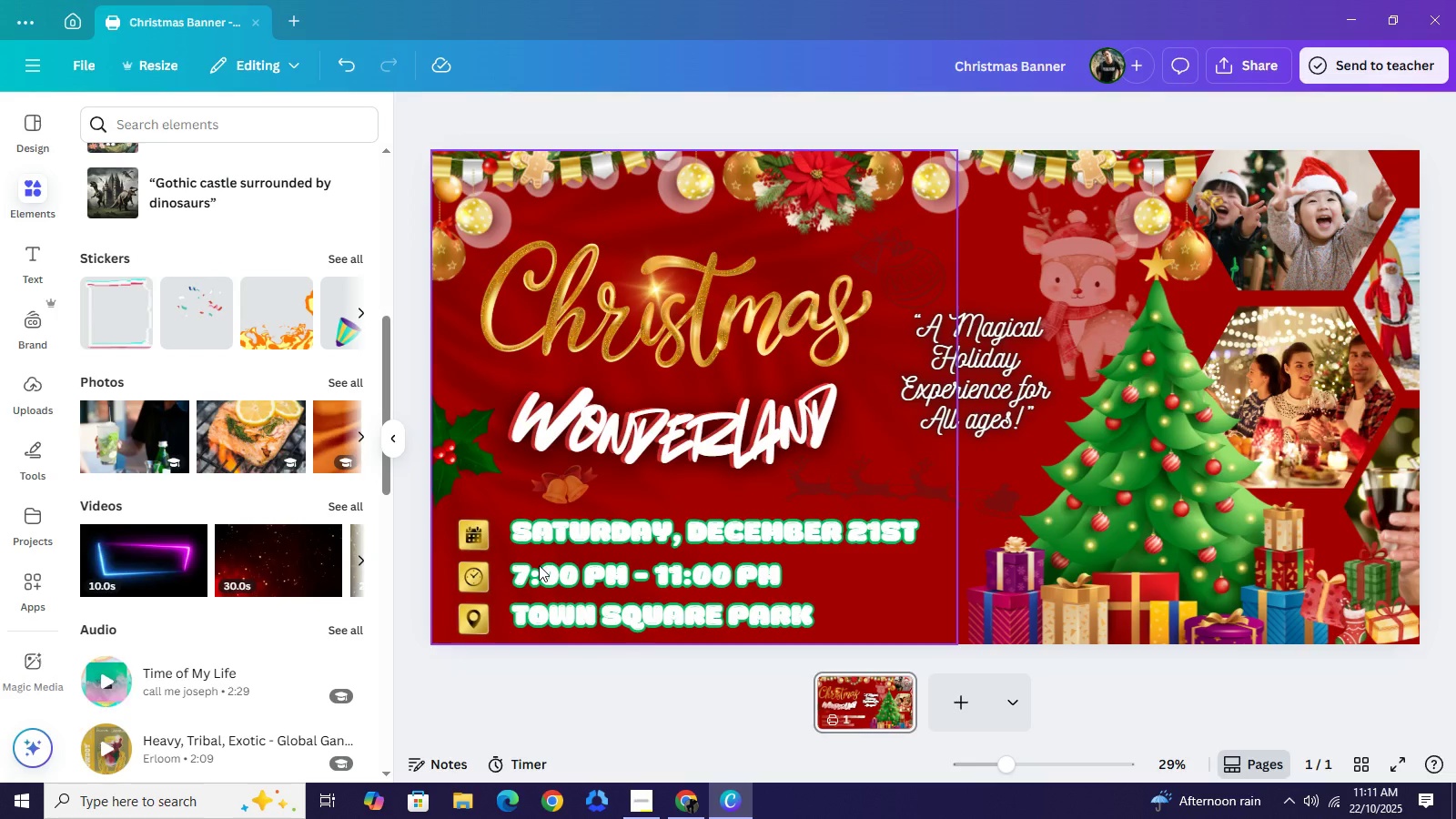 
wait(5.2)
 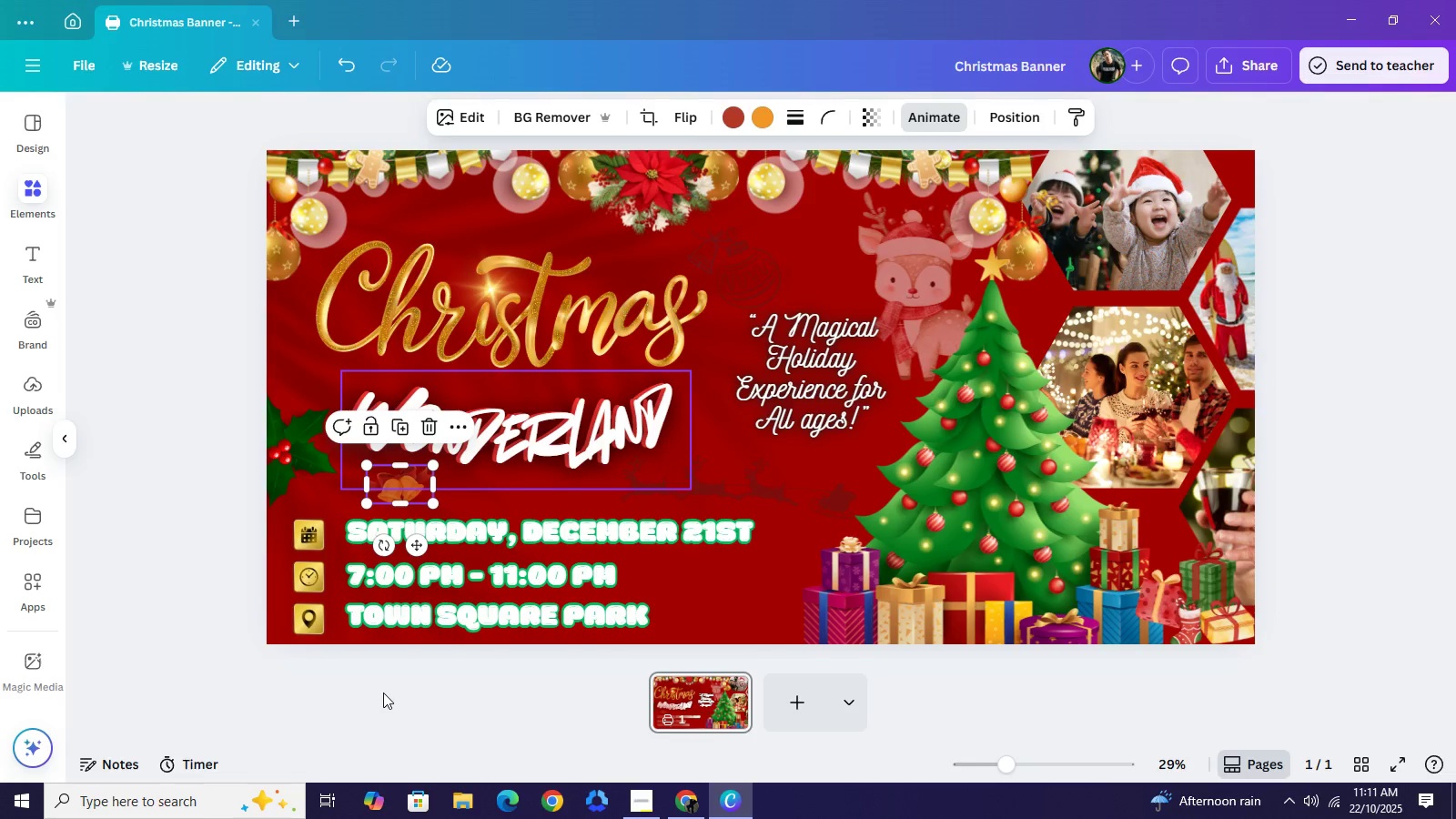 
left_click_drag(start_coordinate=[566, 489], to_coordinate=[533, 490])
 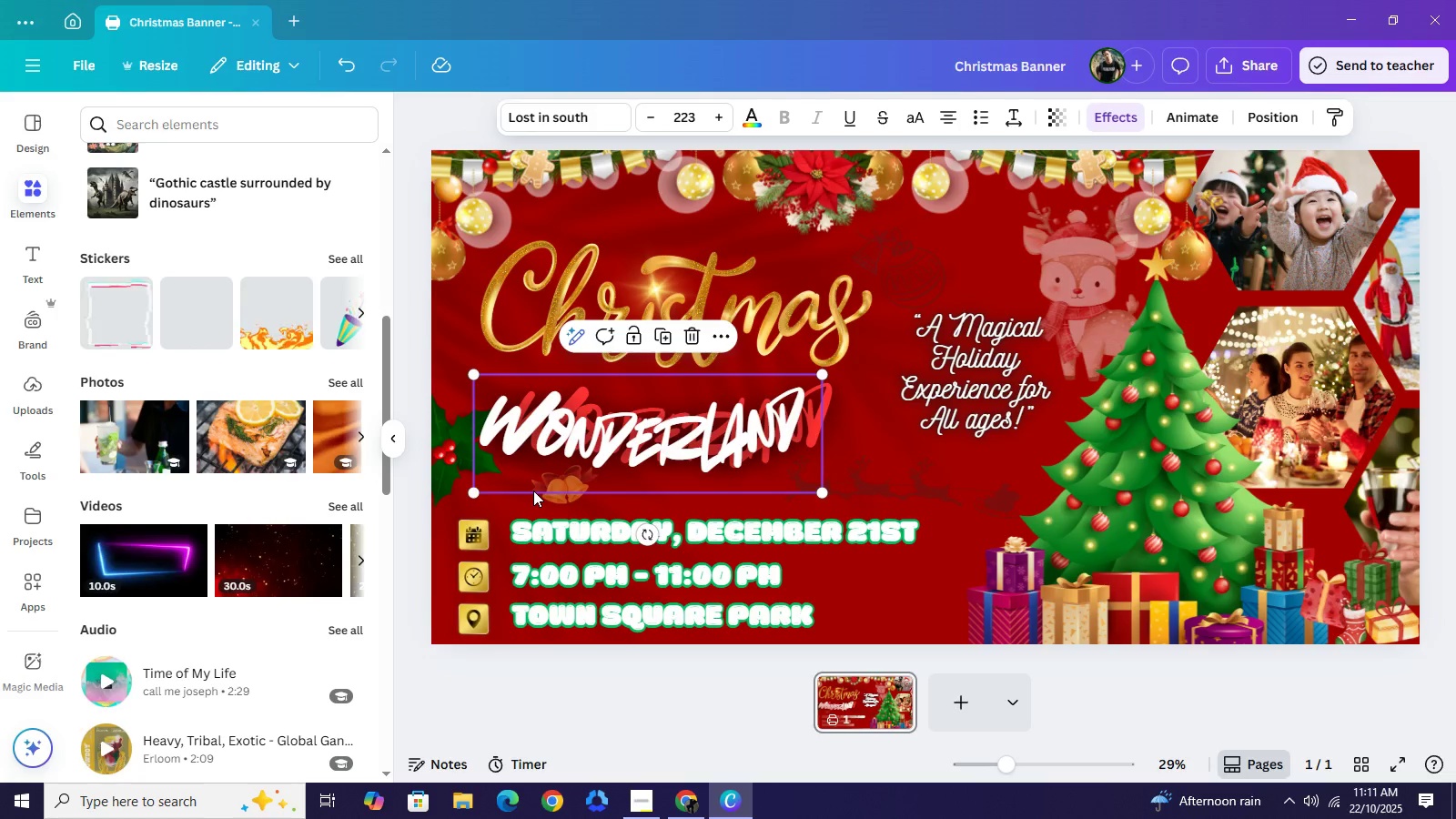 
key(Control+Z)
 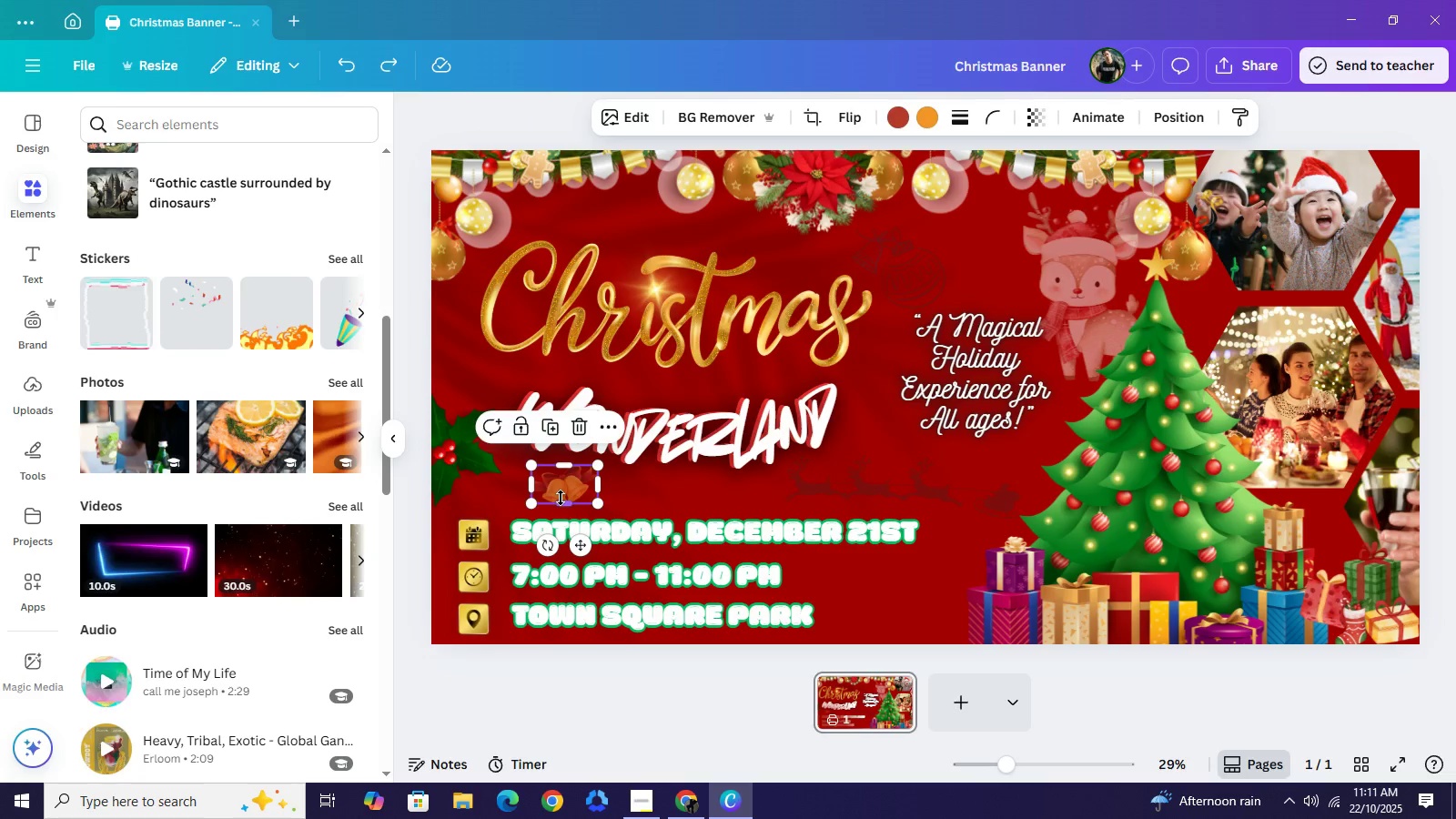 
left_click([561, 498])
 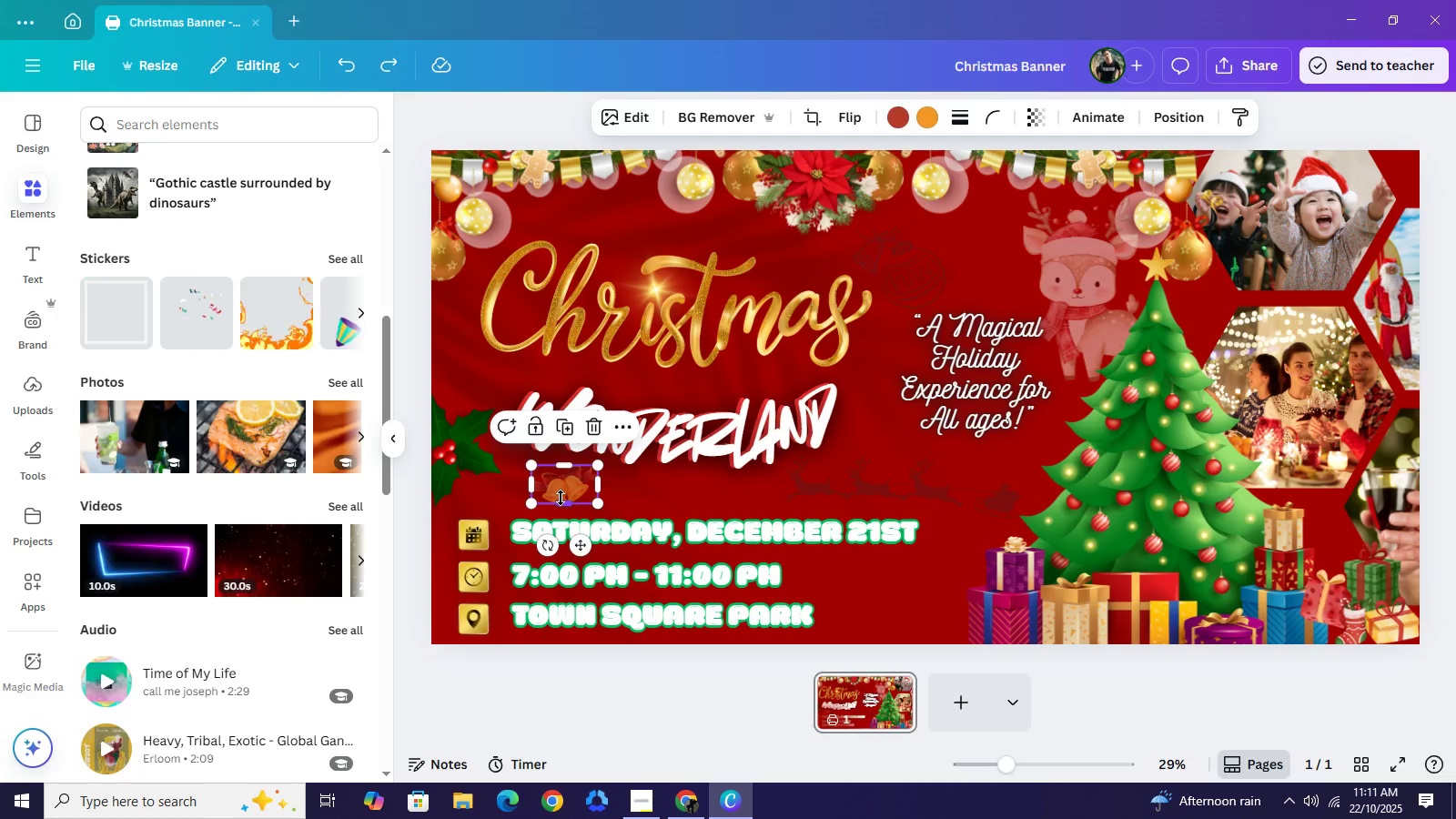 
key(ArrowLeft)
 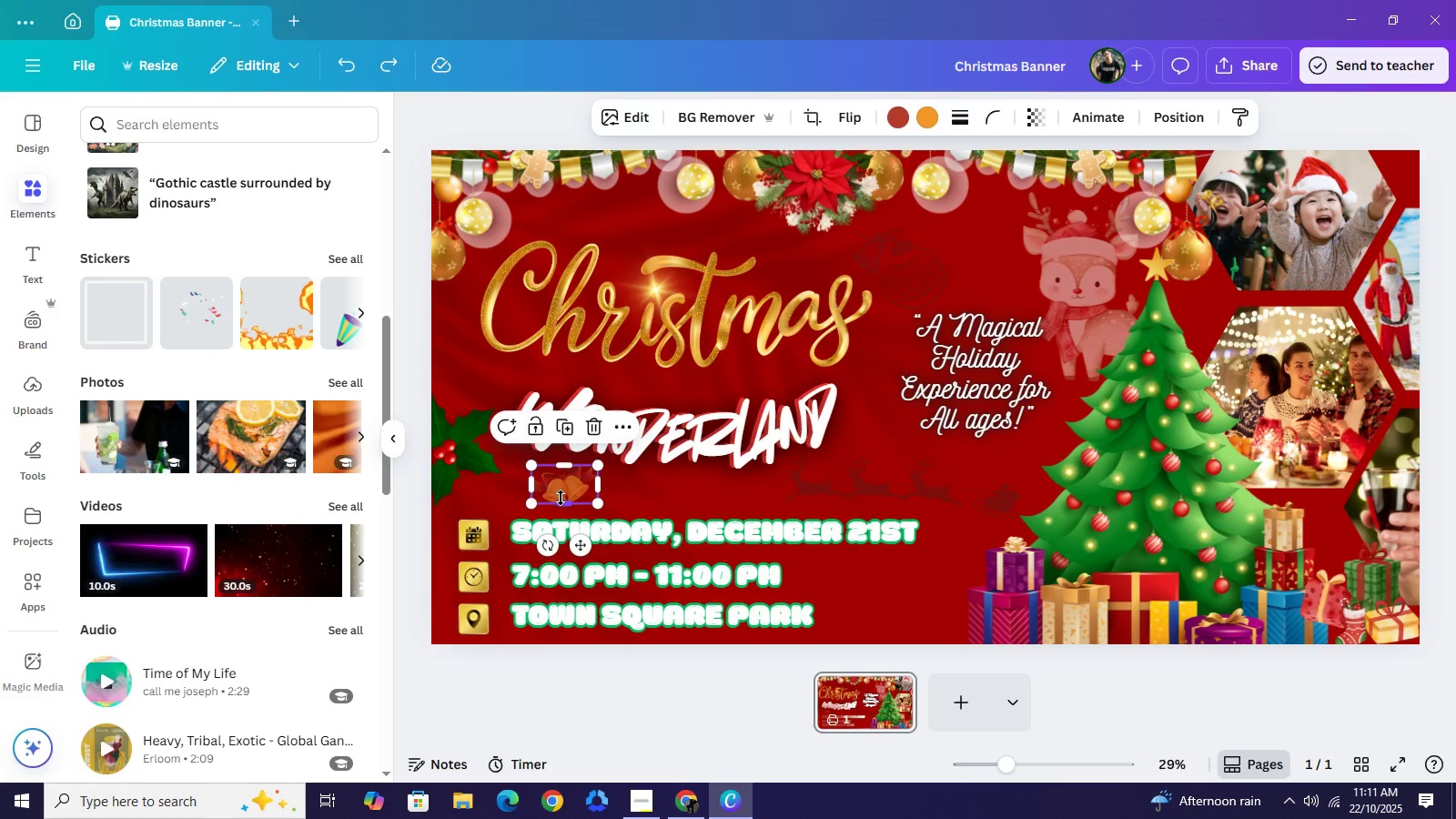 
hold_key(key=ArrowLeft, duration=1.6)
 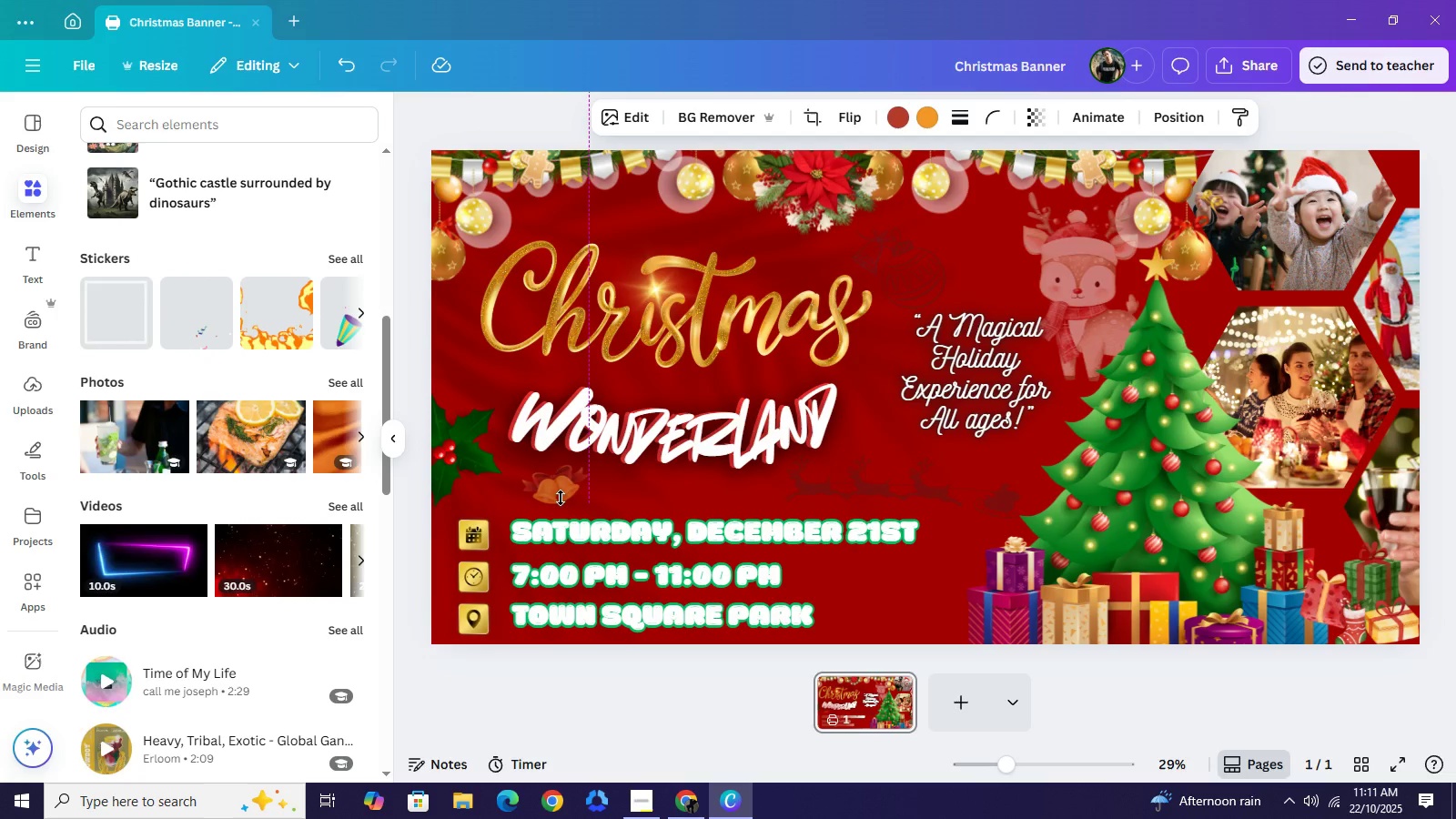 
hold_key(key=ArrowLeft, duration=0.57)
 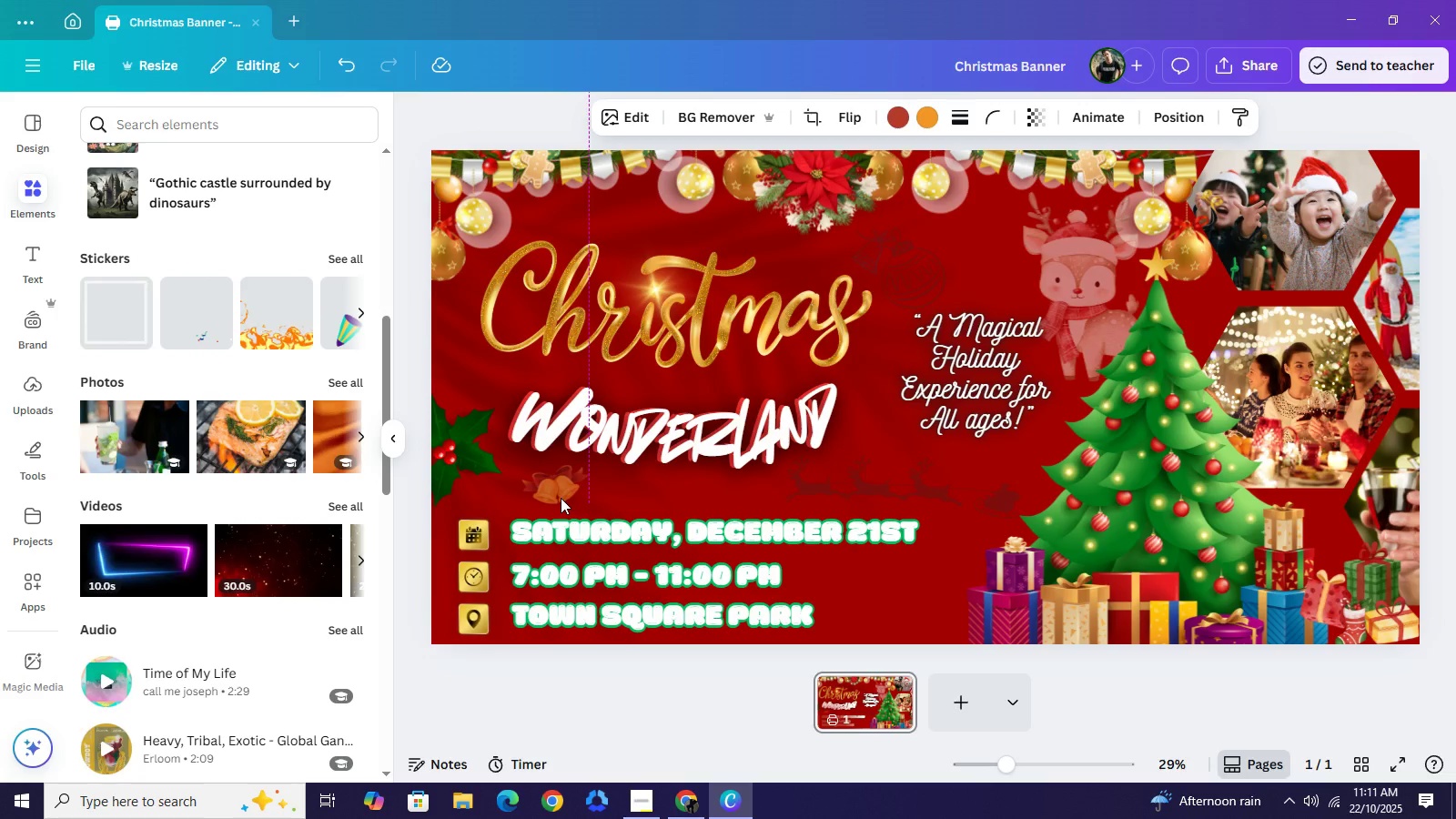 
key(ArrowLeft)
 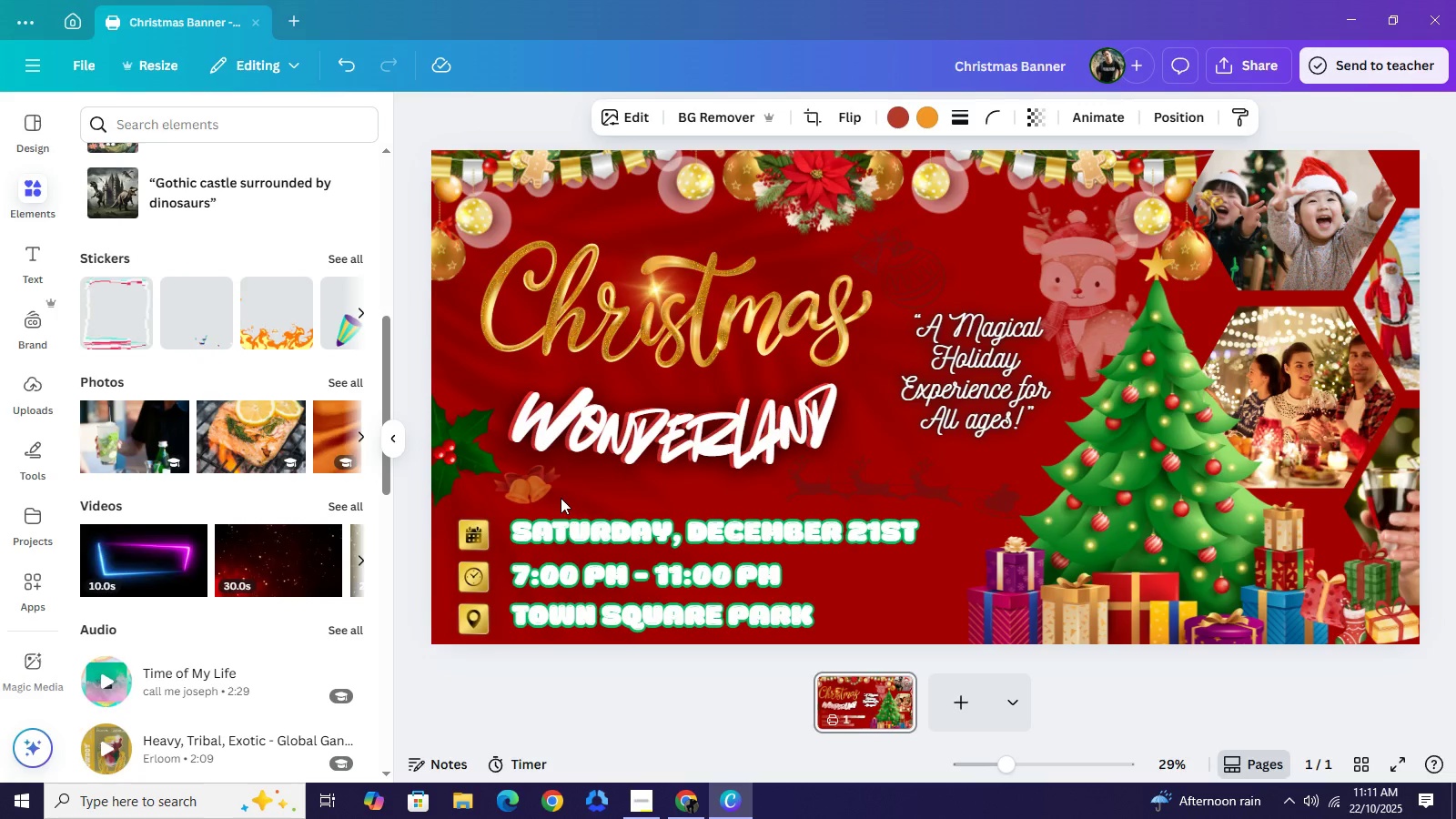 
key(ArrowLeft)
 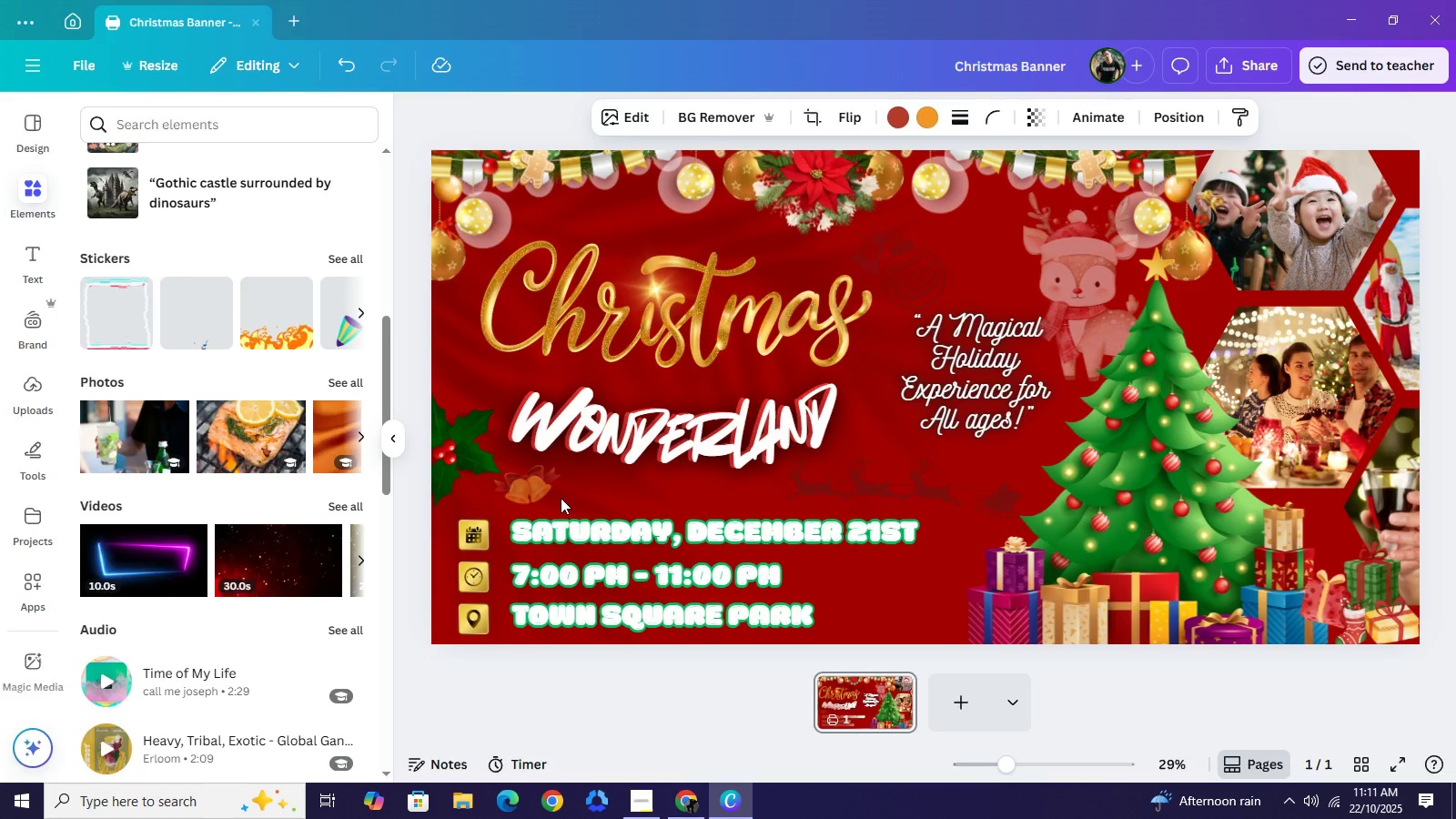 
key(ArrowLeft)
 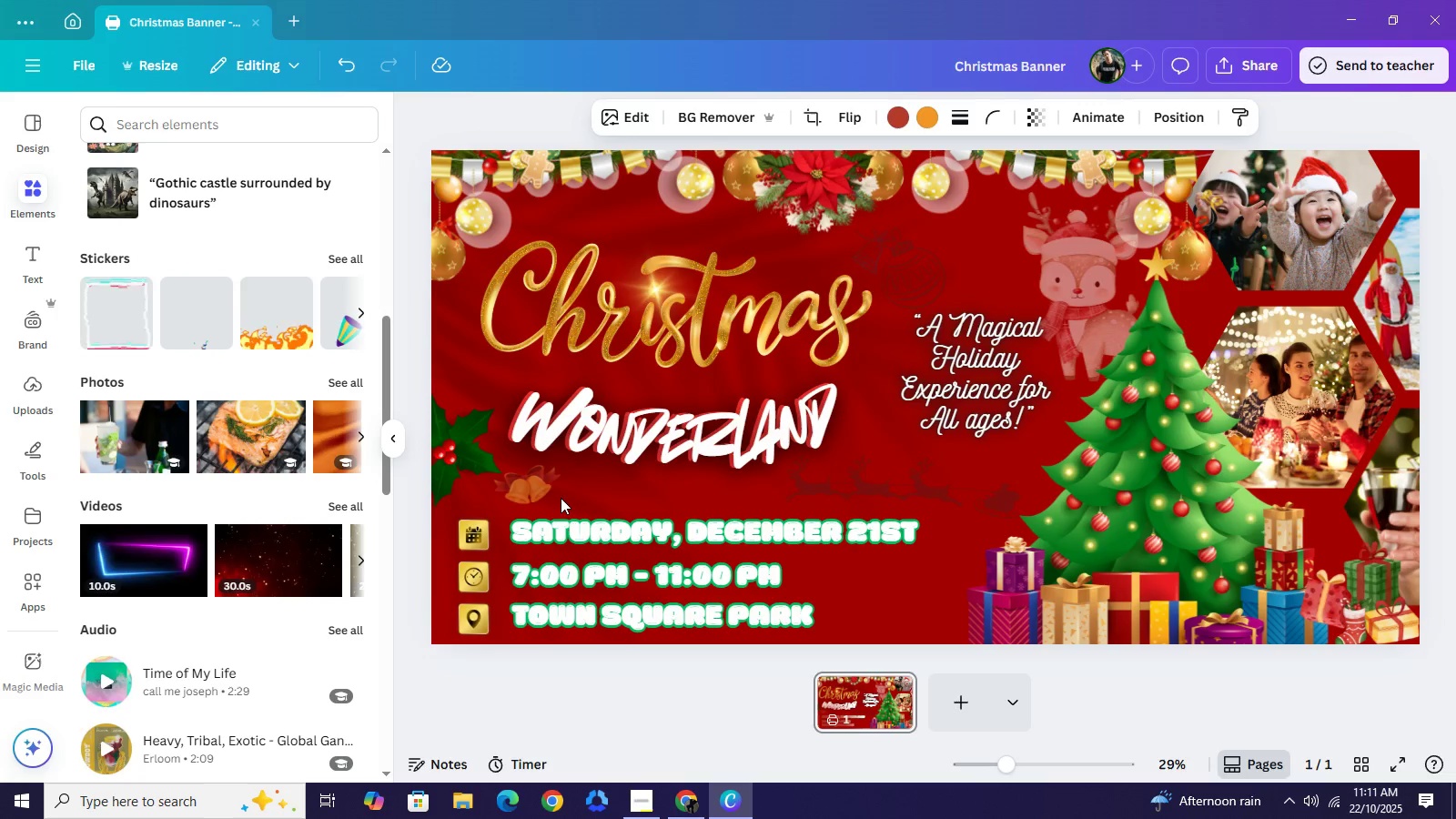 
key(ArrowLeft)
 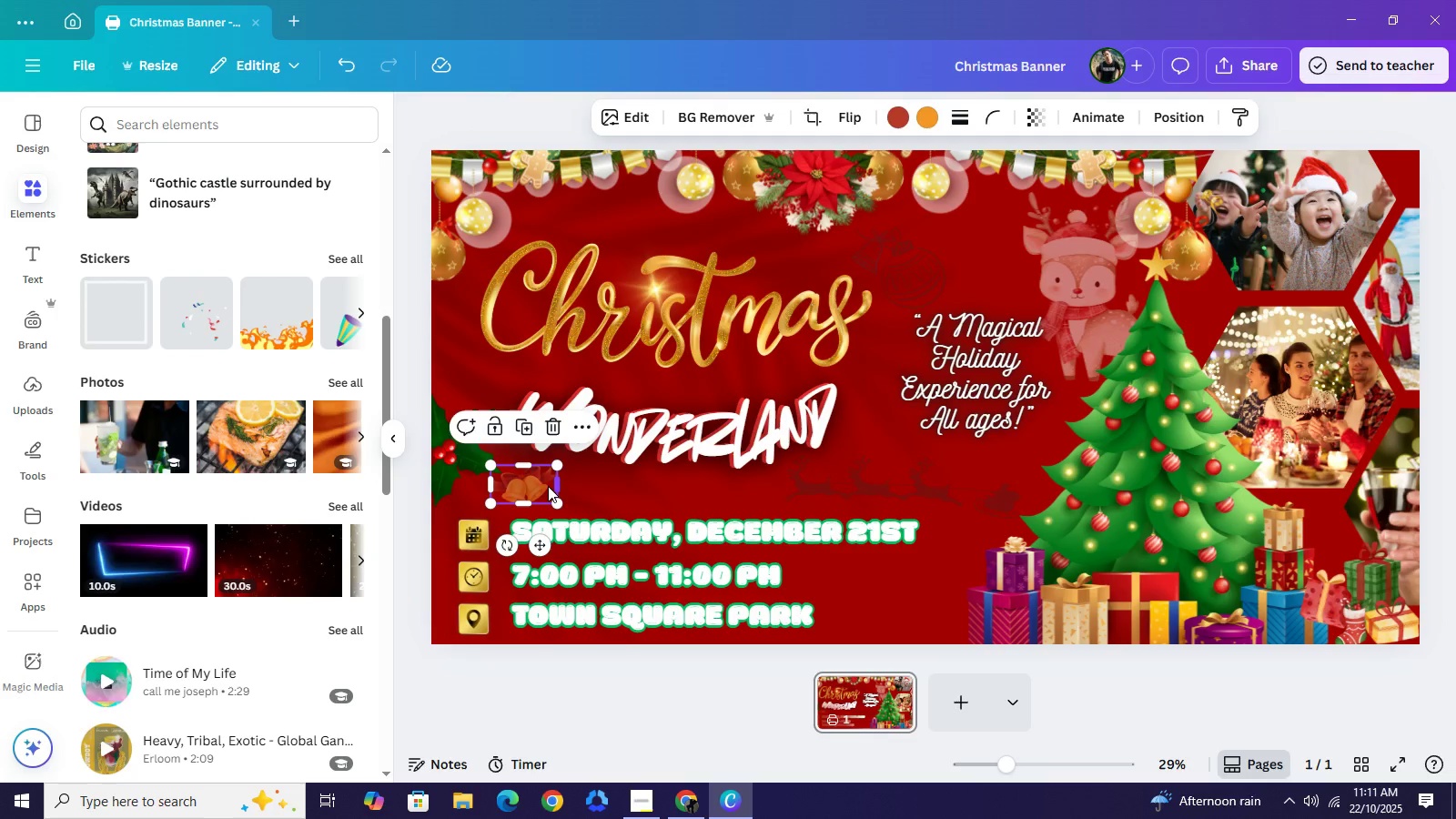 
wait(5.88)
 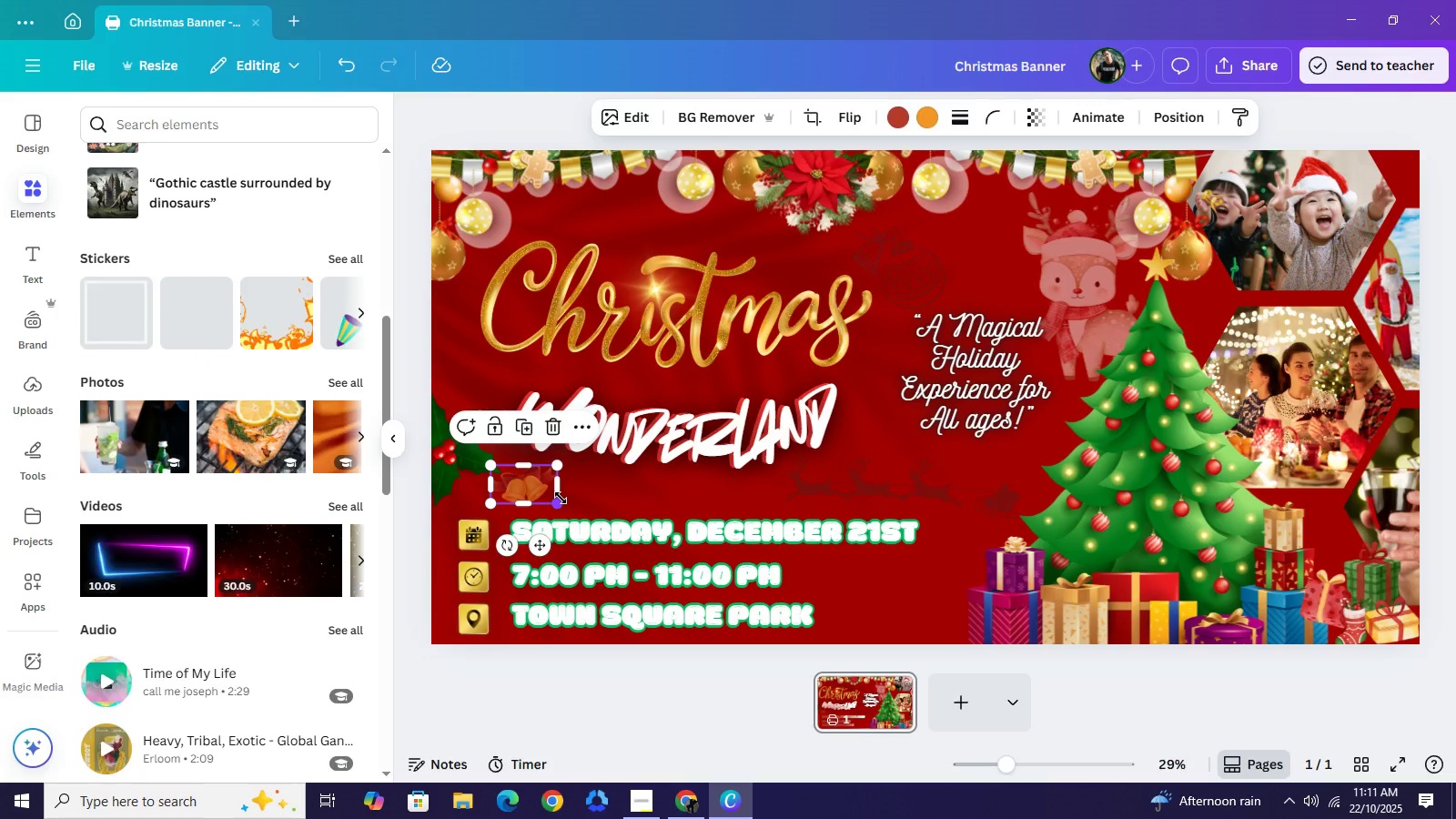 
left_click([420, 143])
 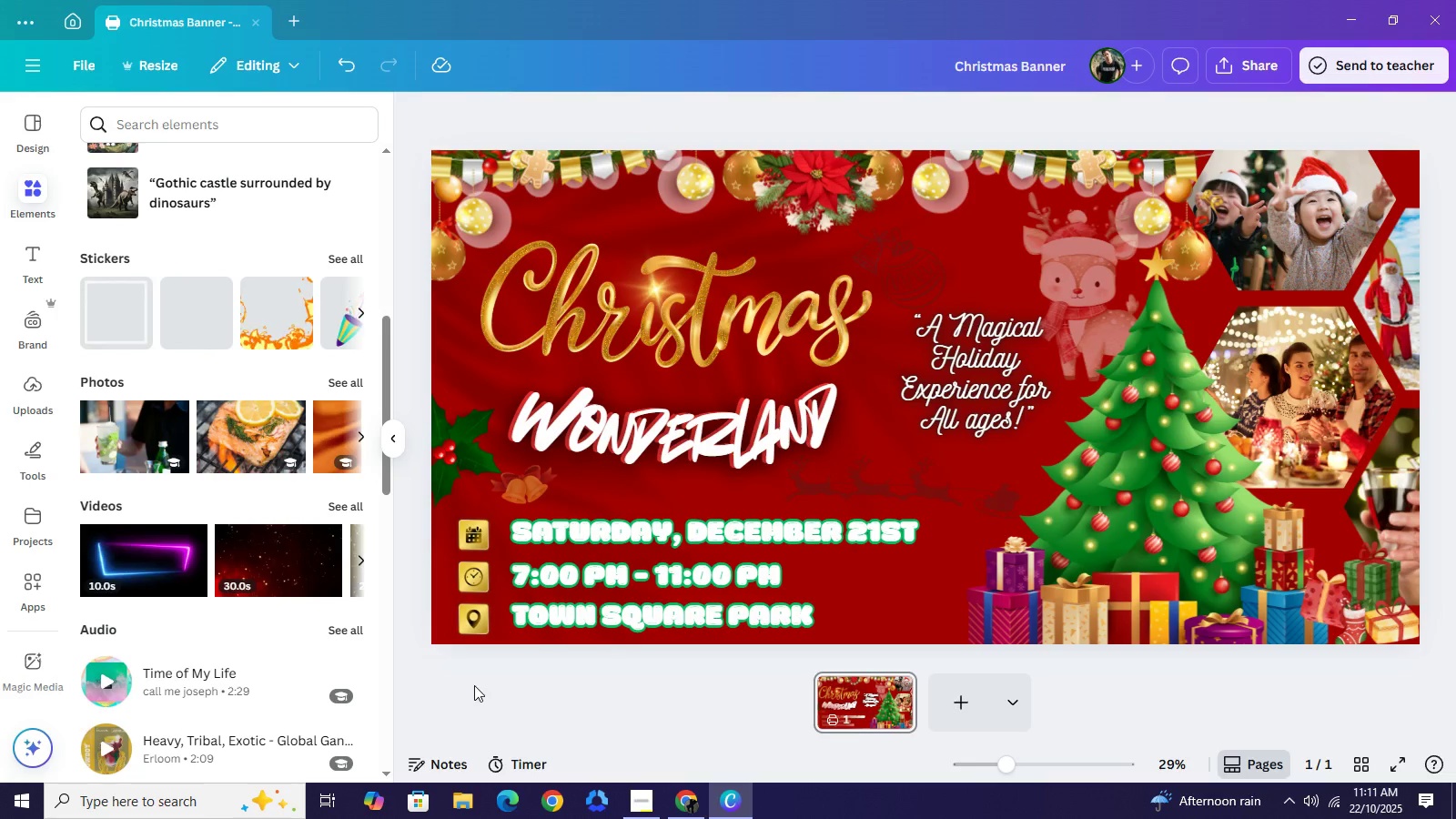 
left_click([470, 695])
 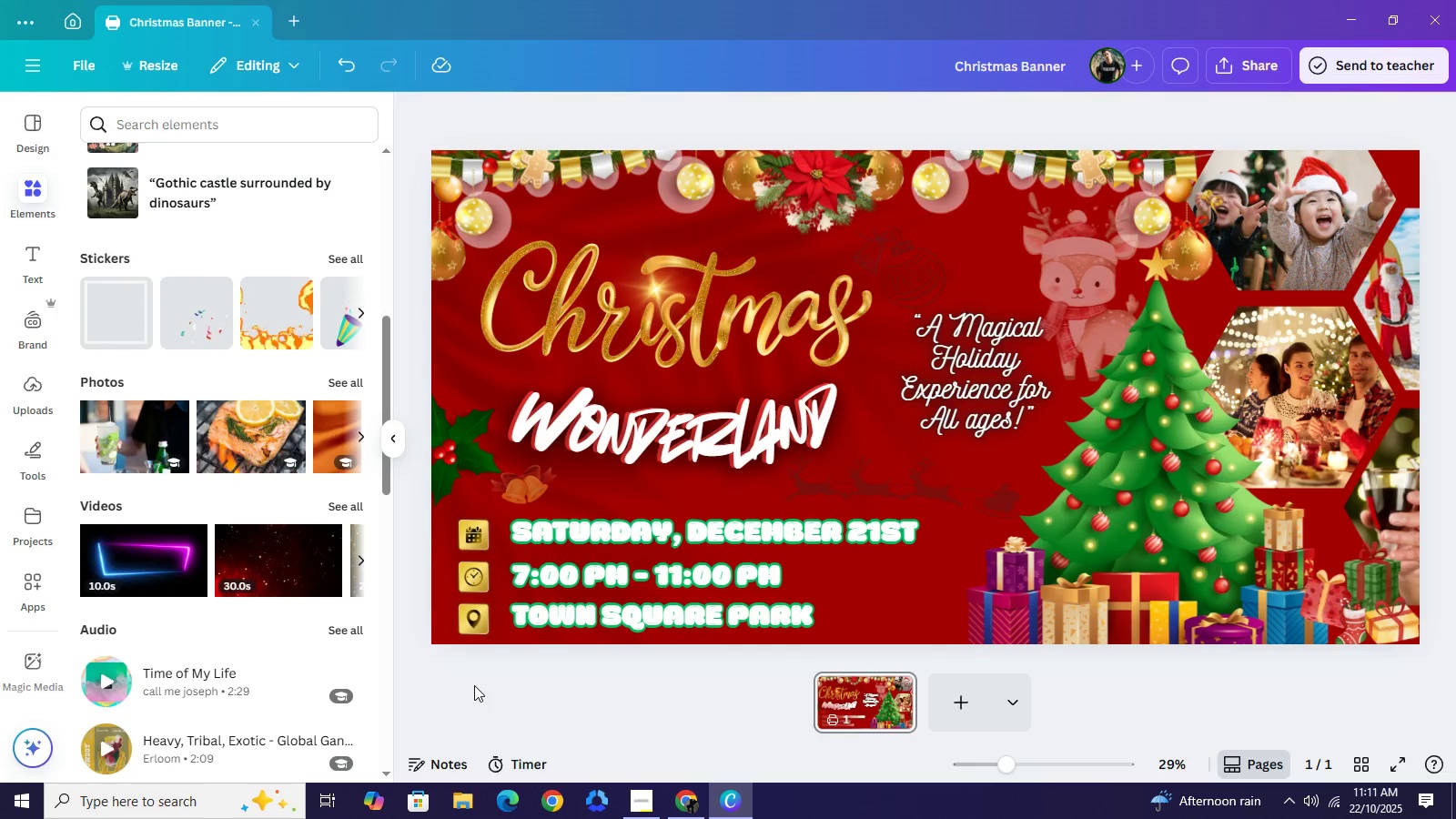 
wait(27.61)
 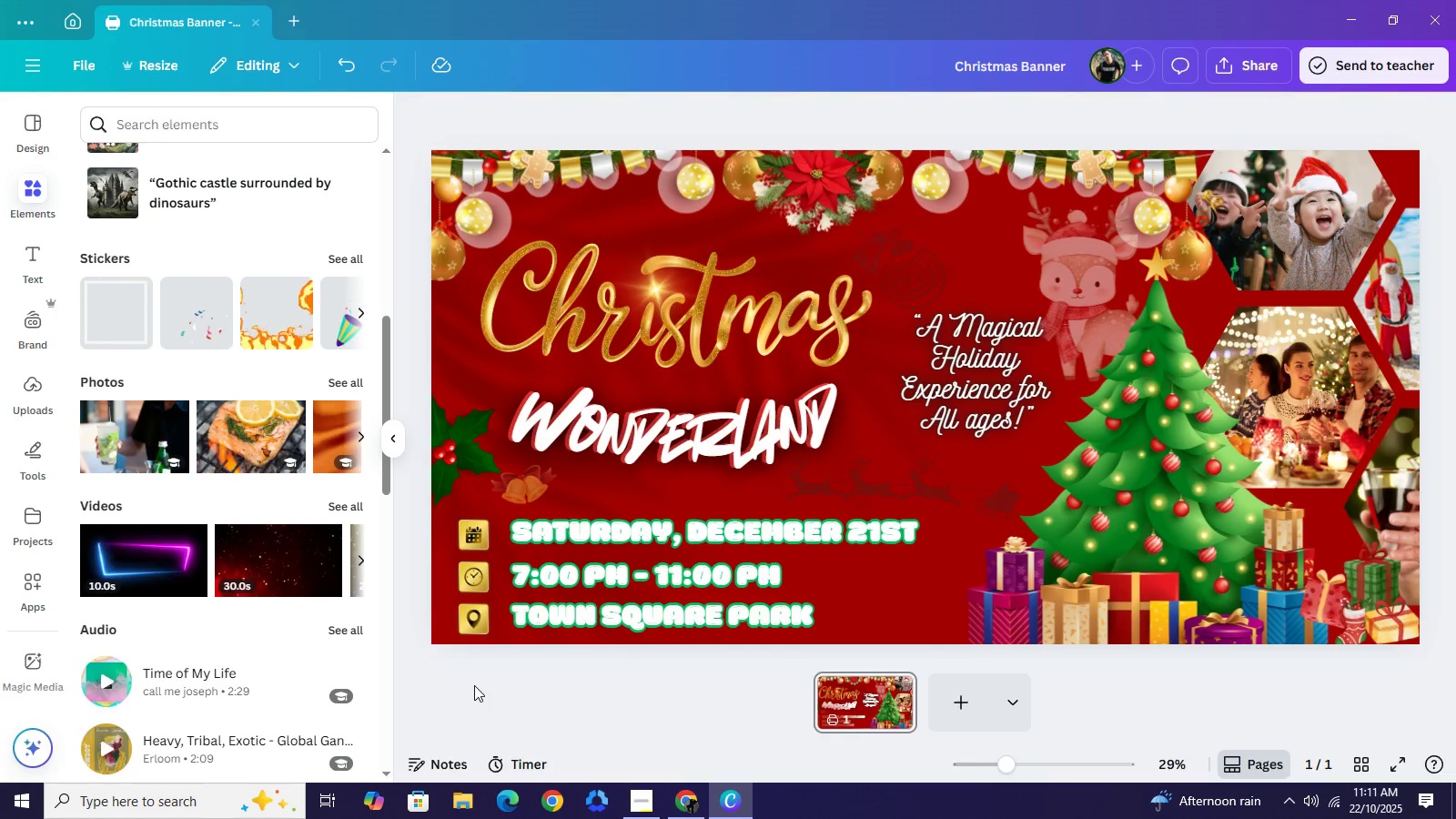 
left_click([686, 336])
 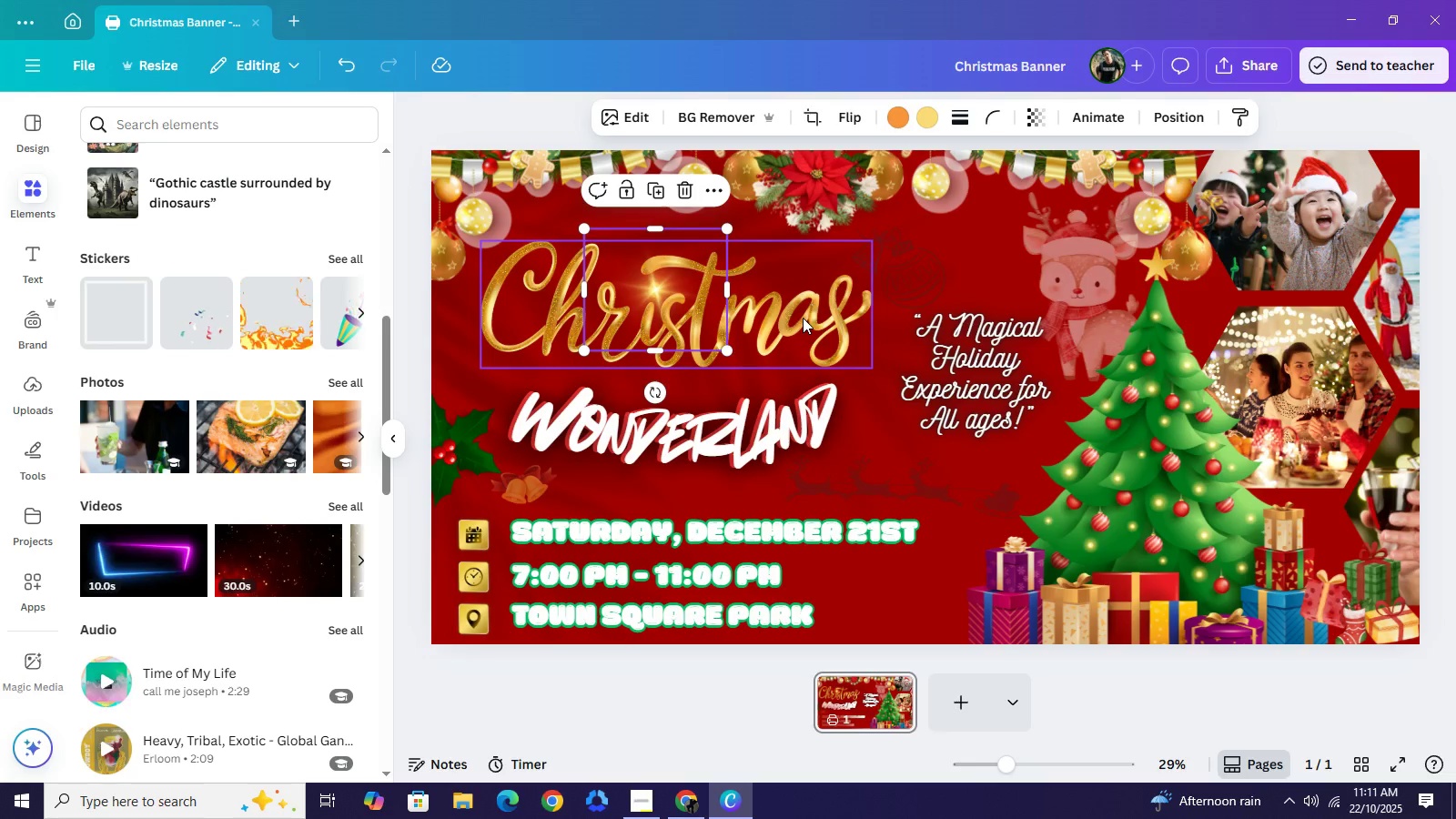 
left_click([803, 318])
 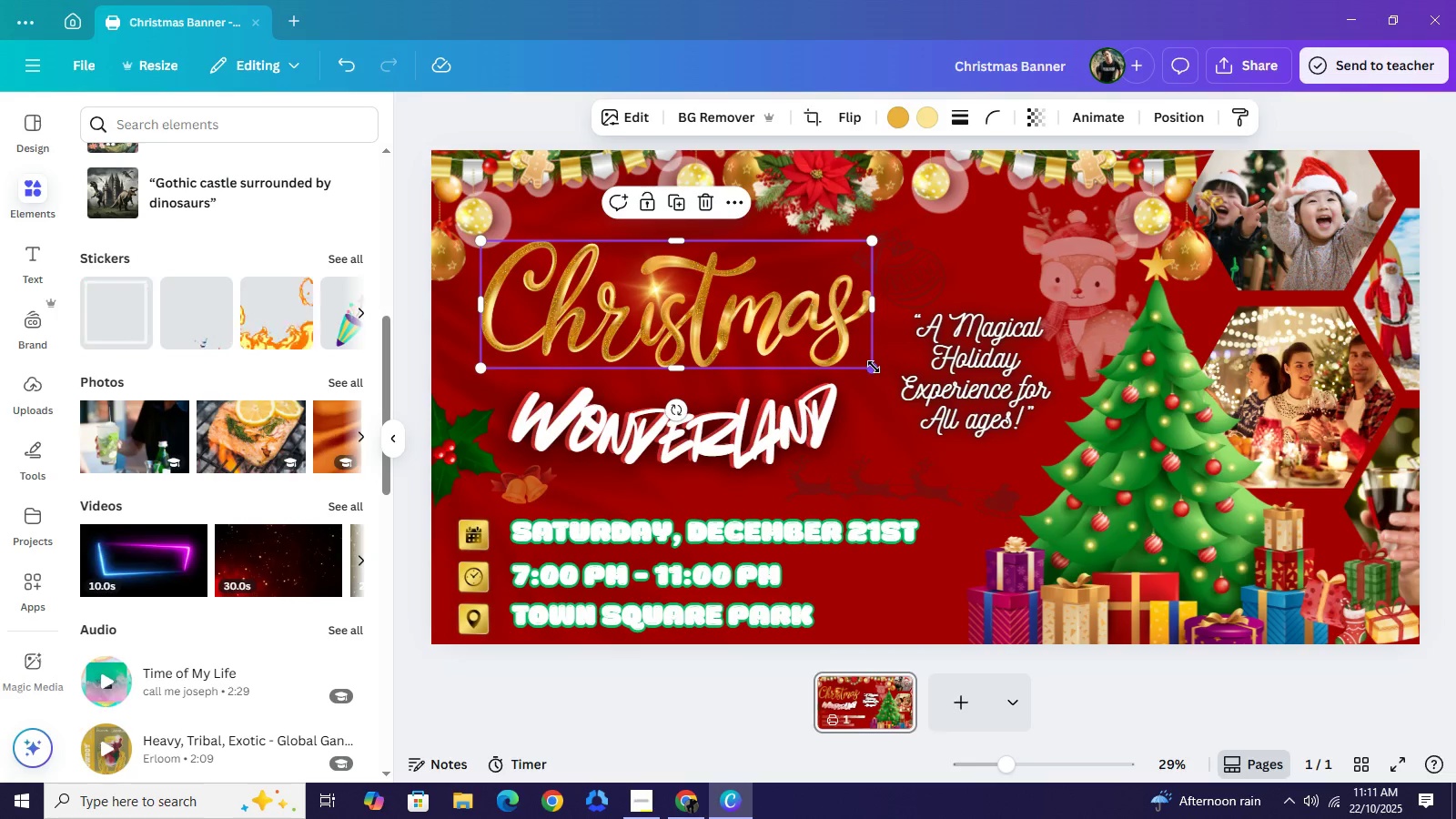 
left_click_drag(start_coordinate=[874, 367], to_coordinate=[895, 379])
 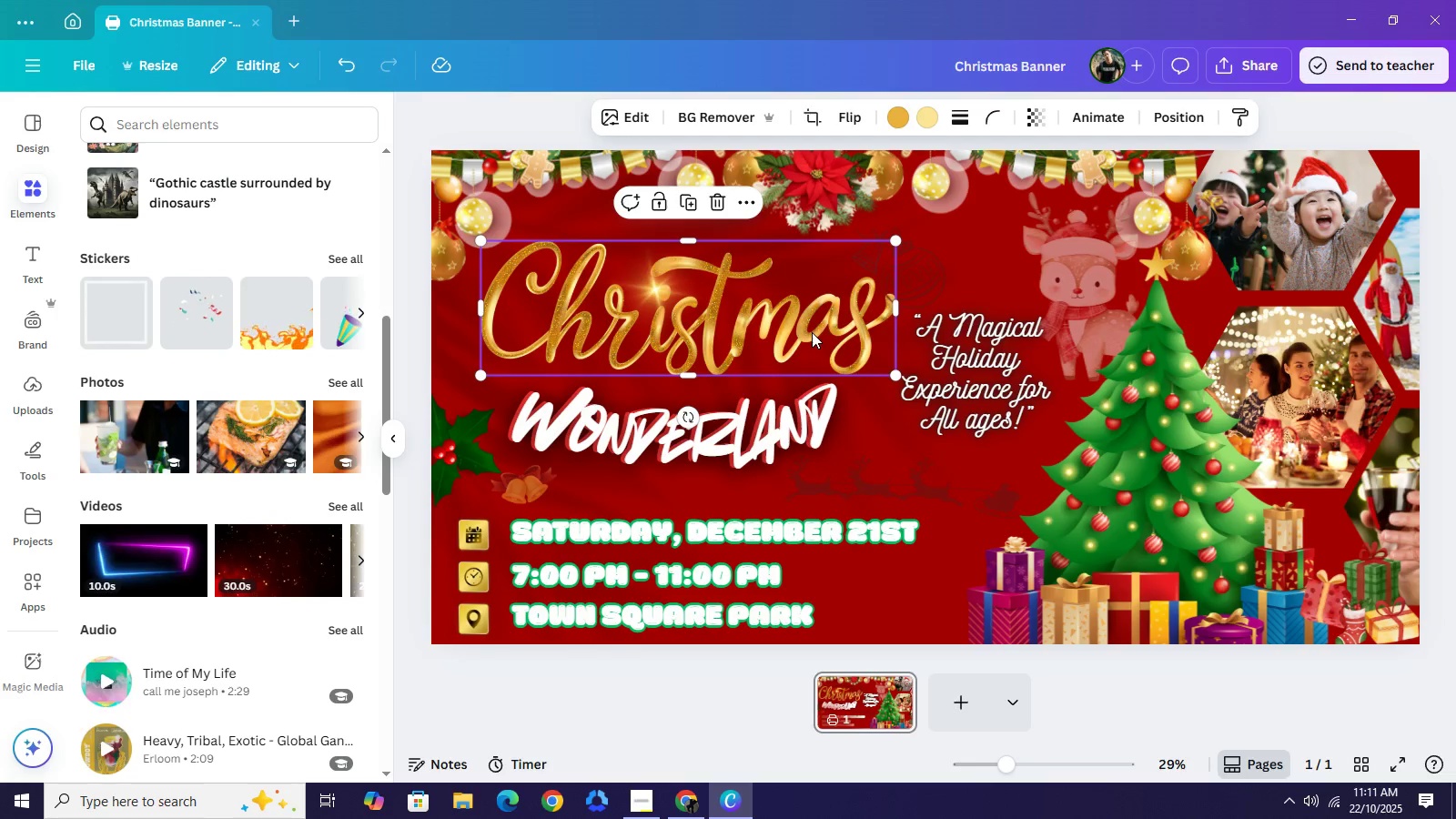 
left_click_drag(start_coordinate=[812, 332], to_coordinate=[802, 330])
 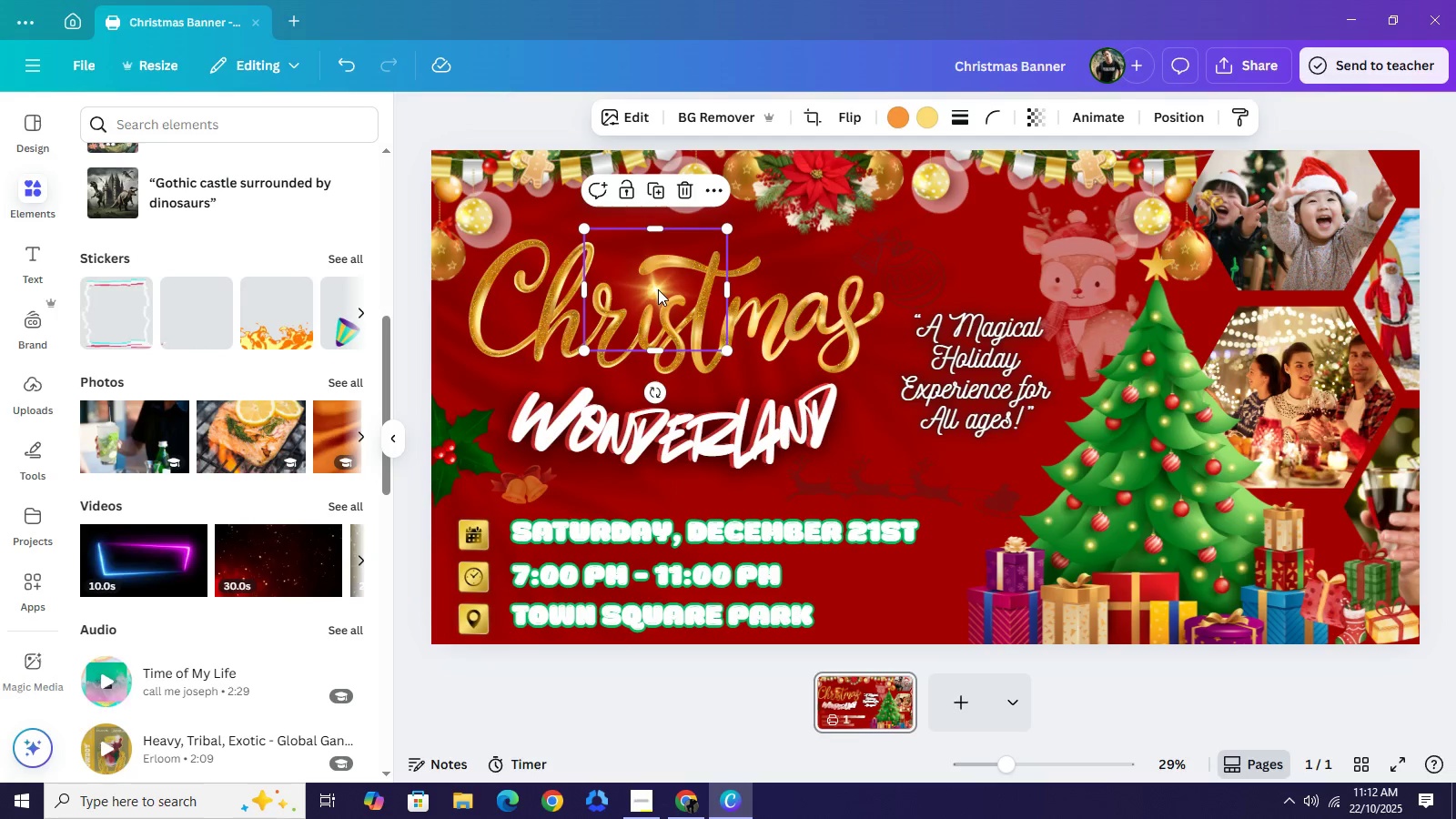 
left_click([658, 289])
 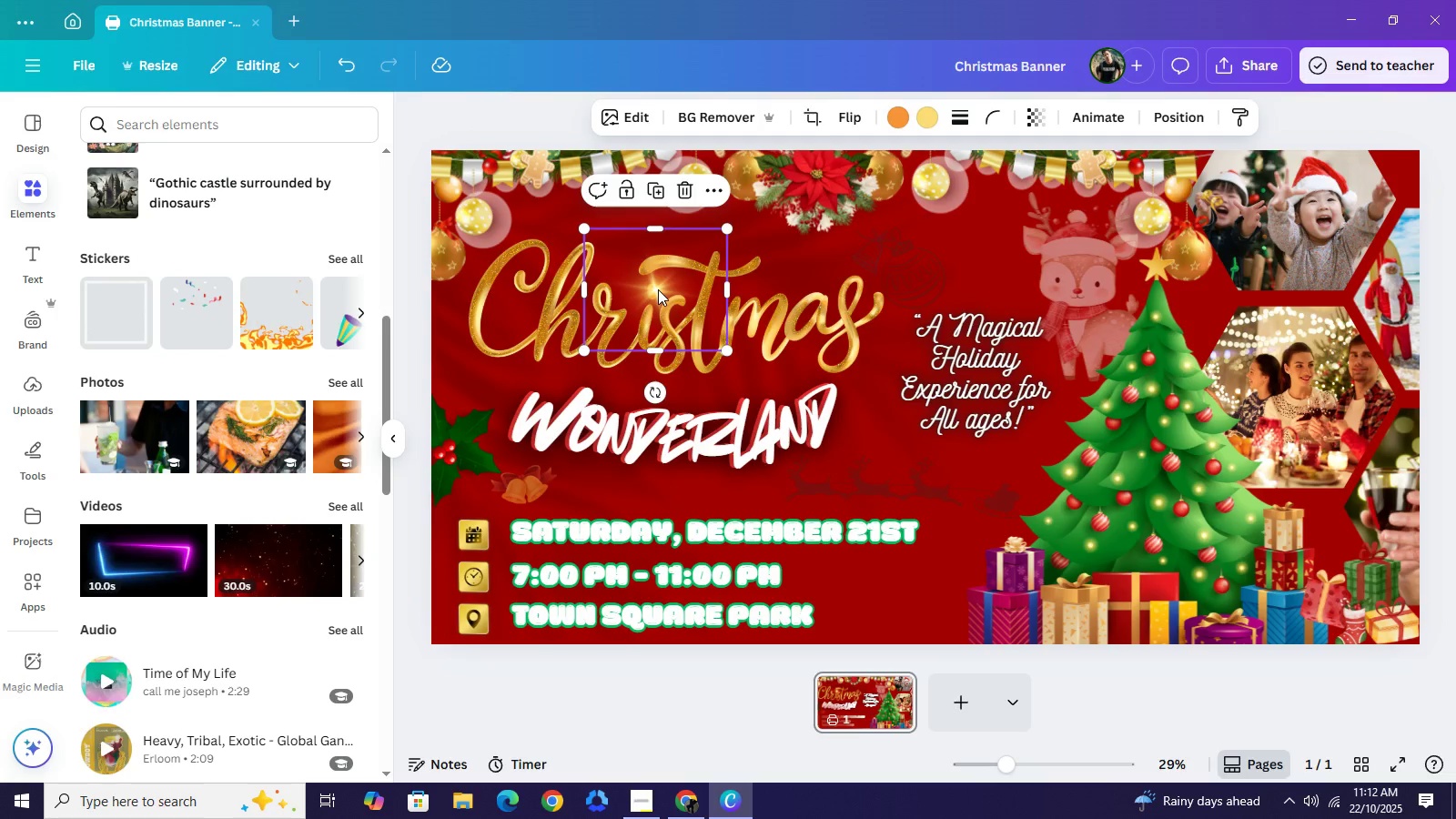 
key(ArrowLeft)
 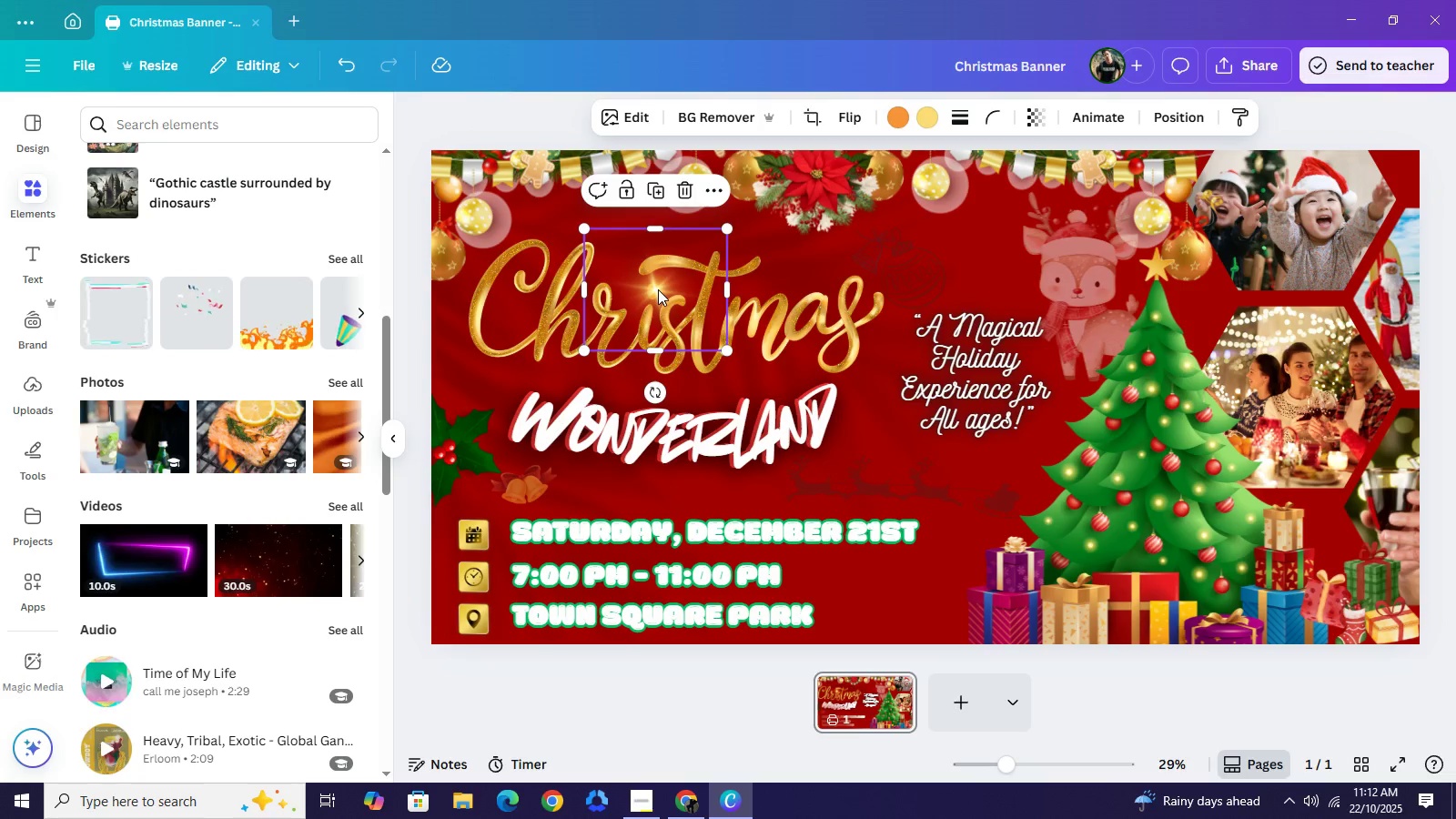 
key(ArrowLeft)
 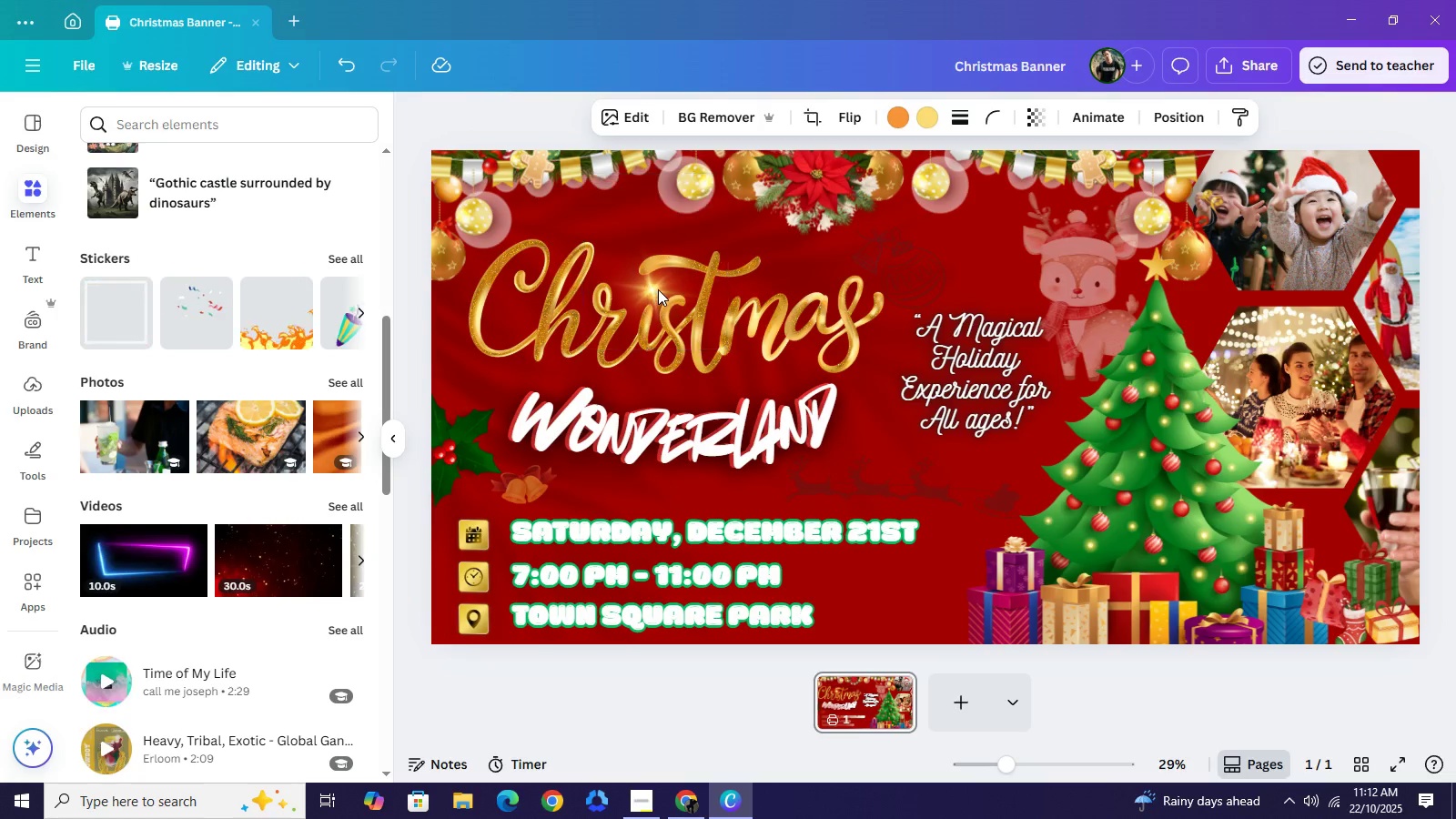 
key(ArrowLeft)
 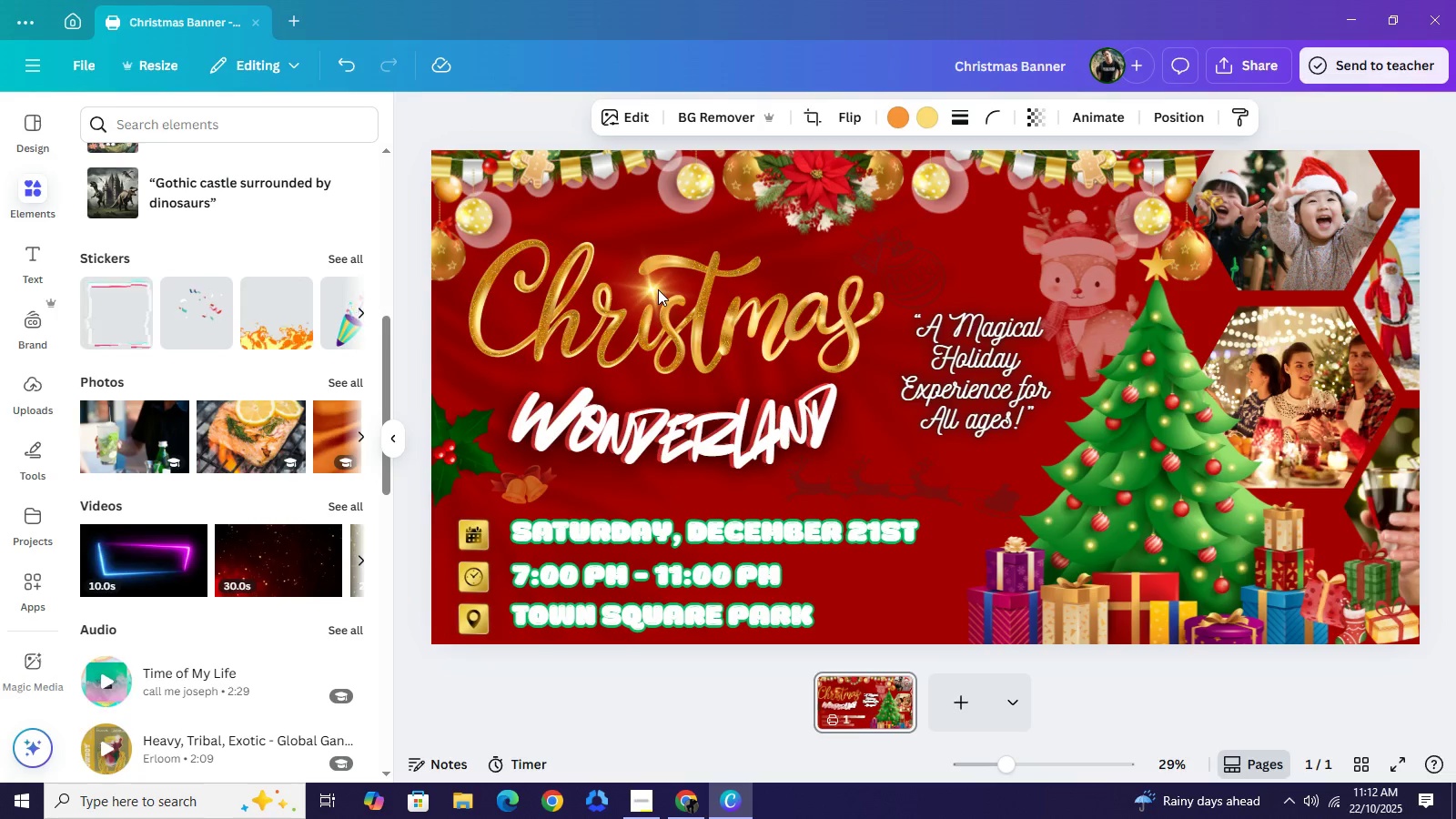 
hold_key(key=ArrowLeft, duration=0.3)
 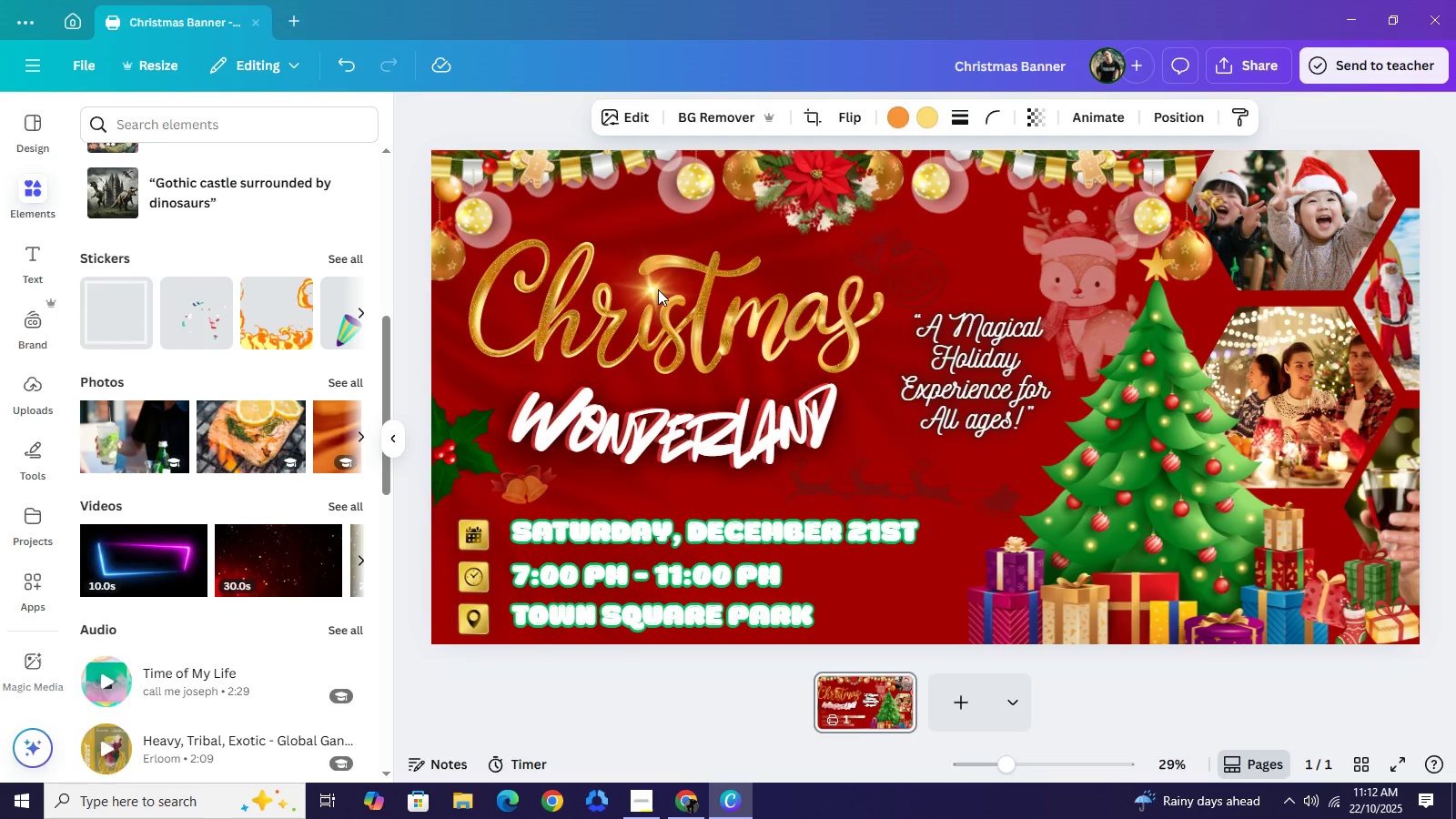 
key(ArrowRight)
 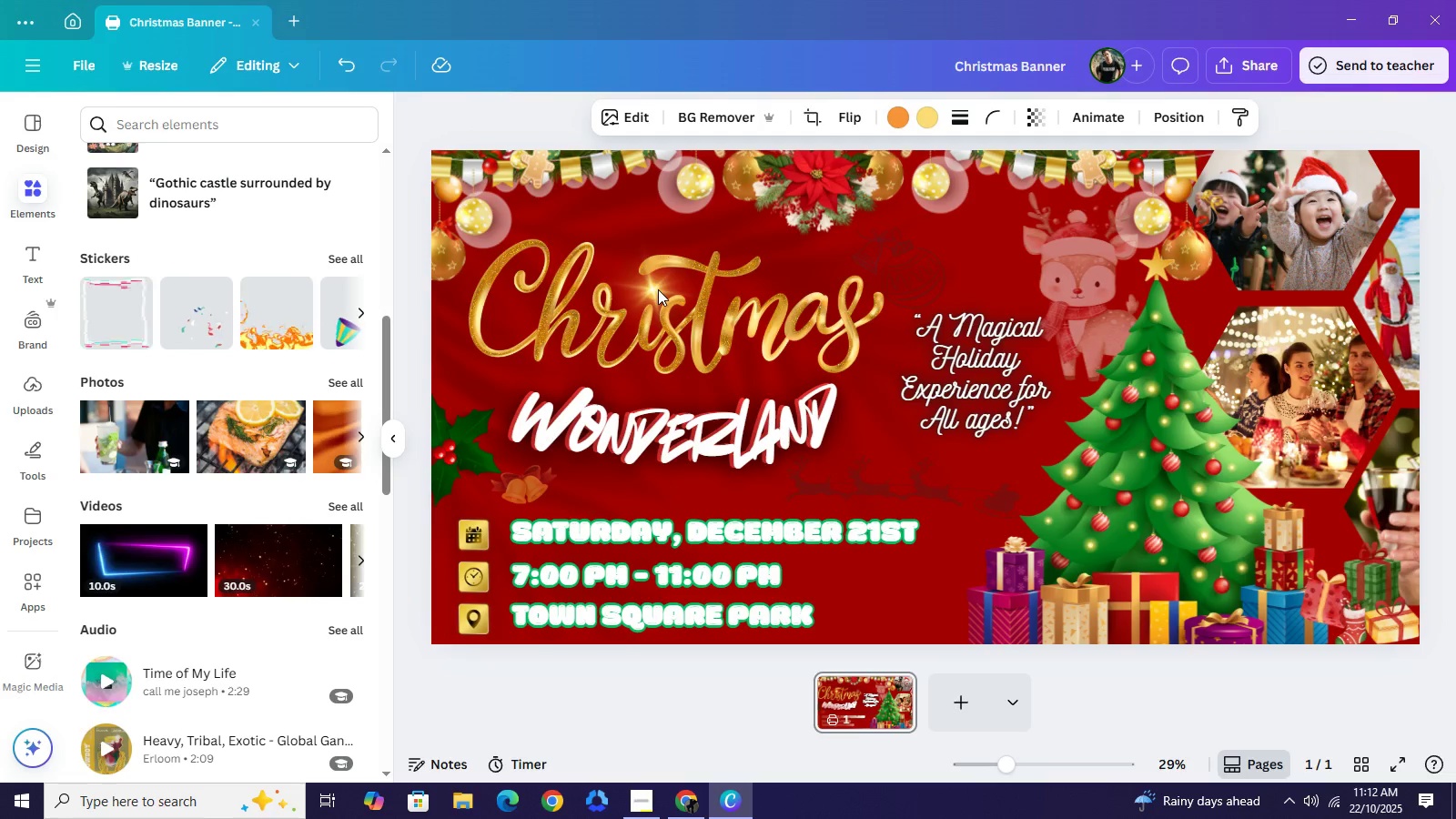 
key(ArrowRight)
 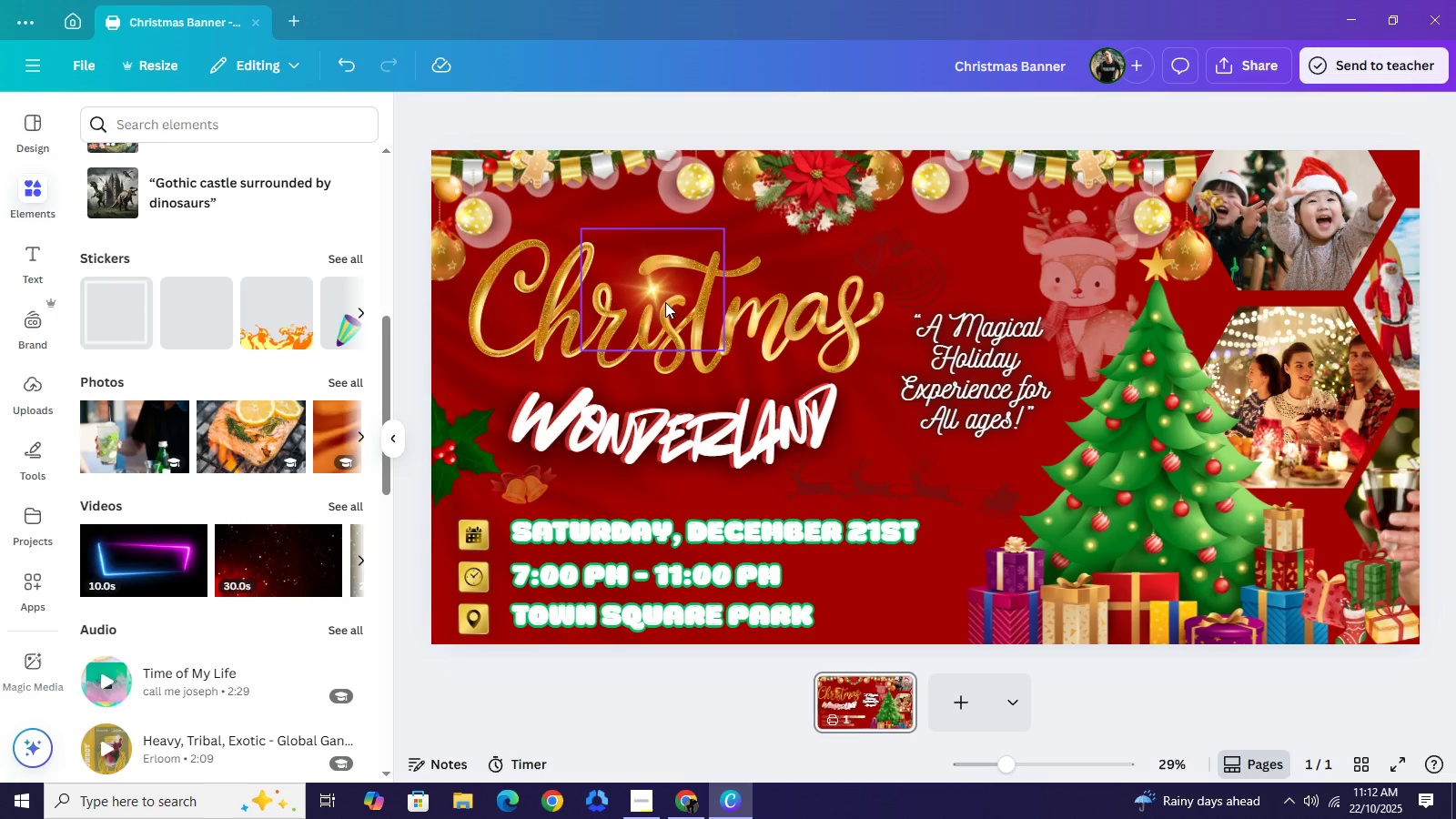 
left_click([652, 294])
 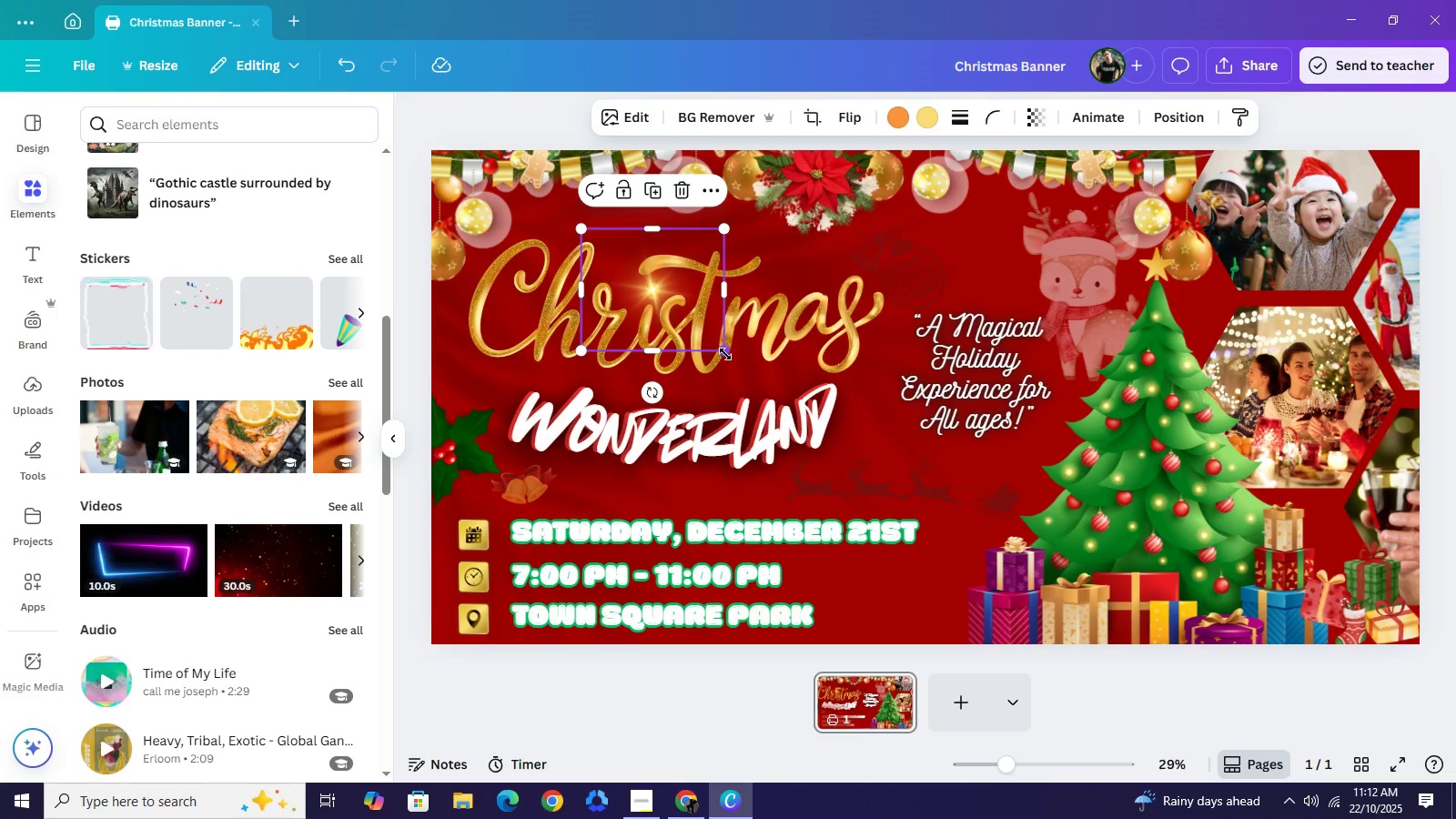 
left_click_drag(start_coordinate=[723, 353], to_coordinate=[738, 362])
 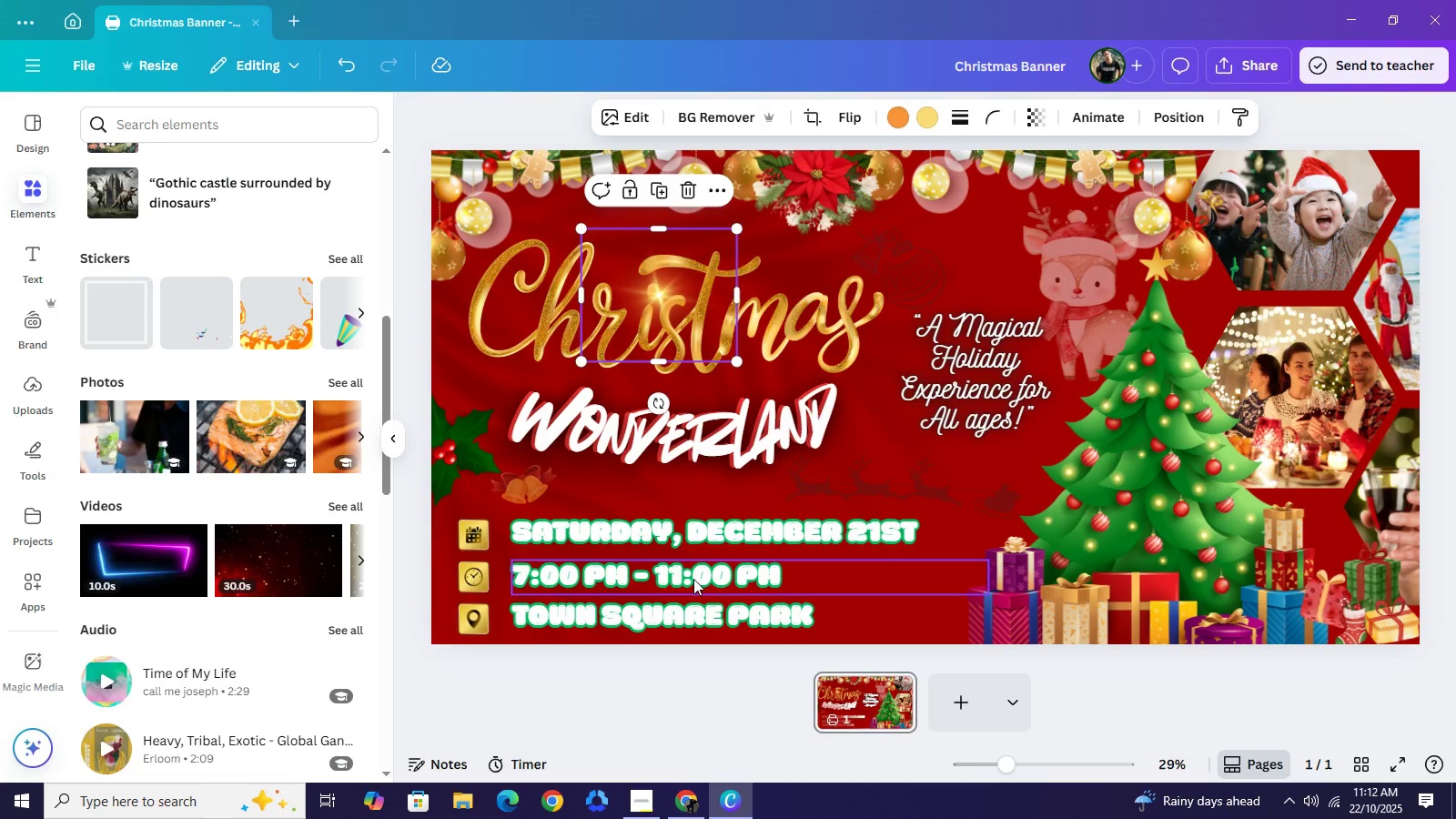 
key(ArrowUp)
 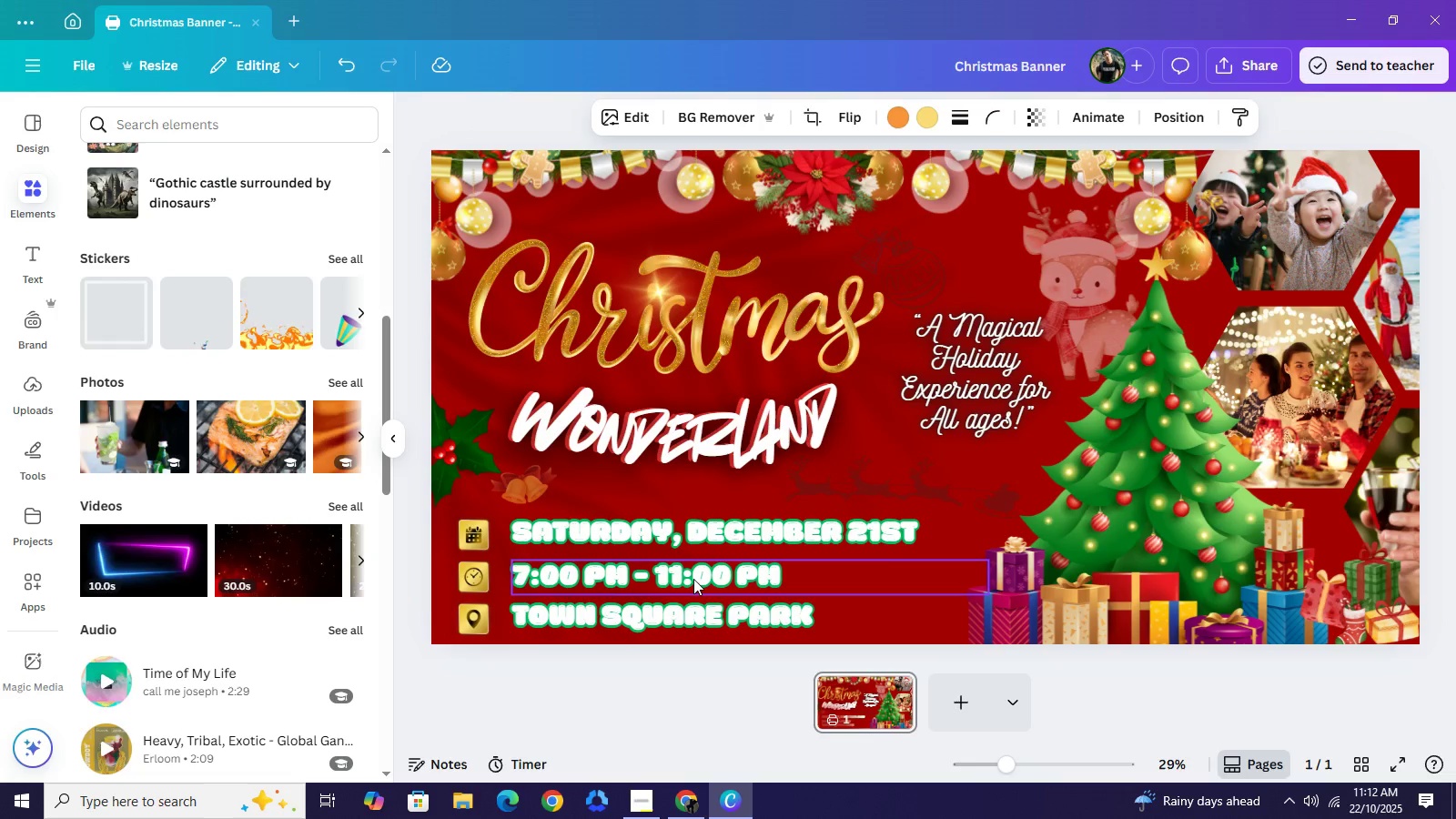 
key(ArrowUp)
 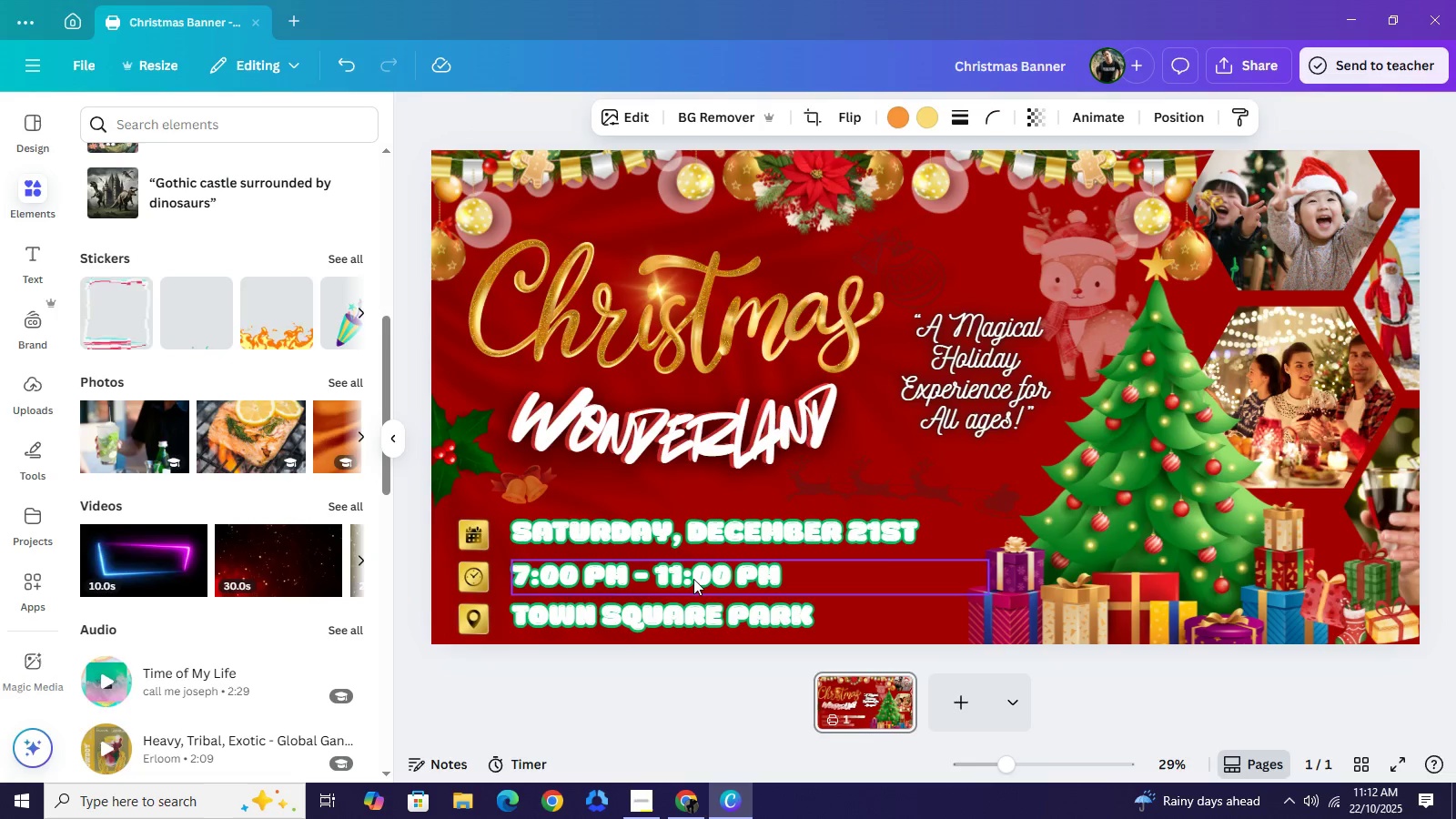 
key(ArrowUp)
 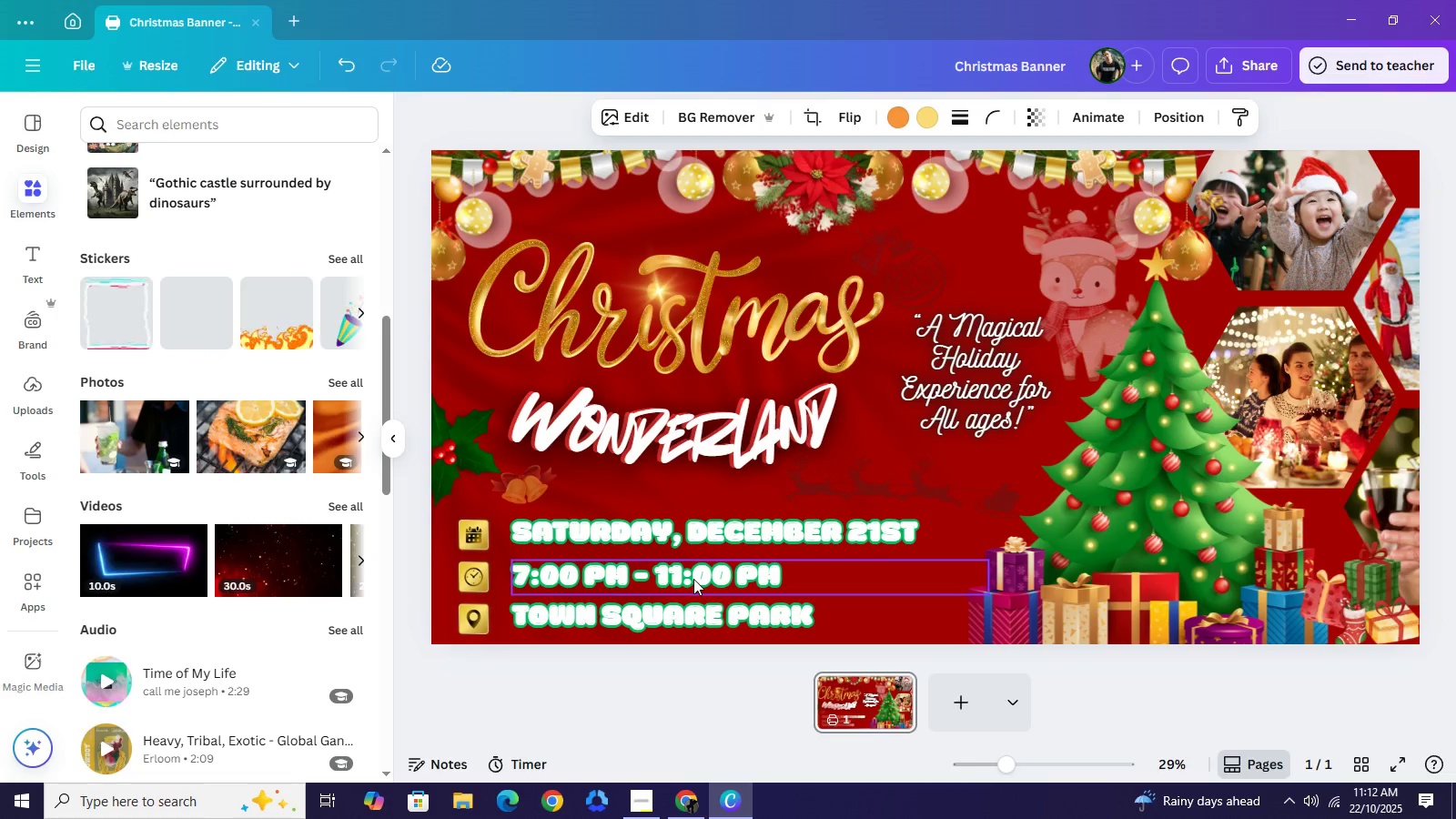 
key(ArrowUp)
 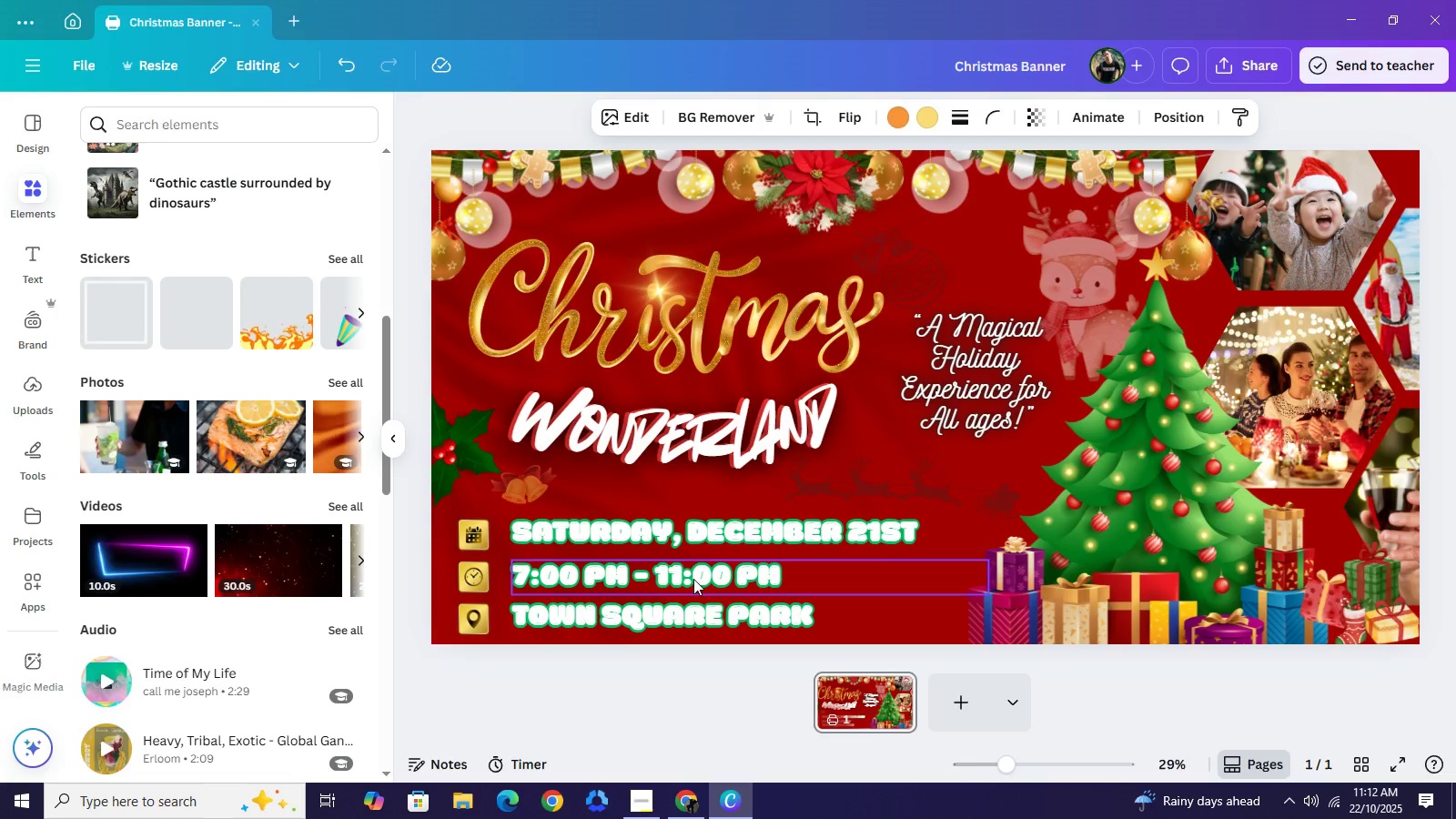 
key(ArrowLeft)
 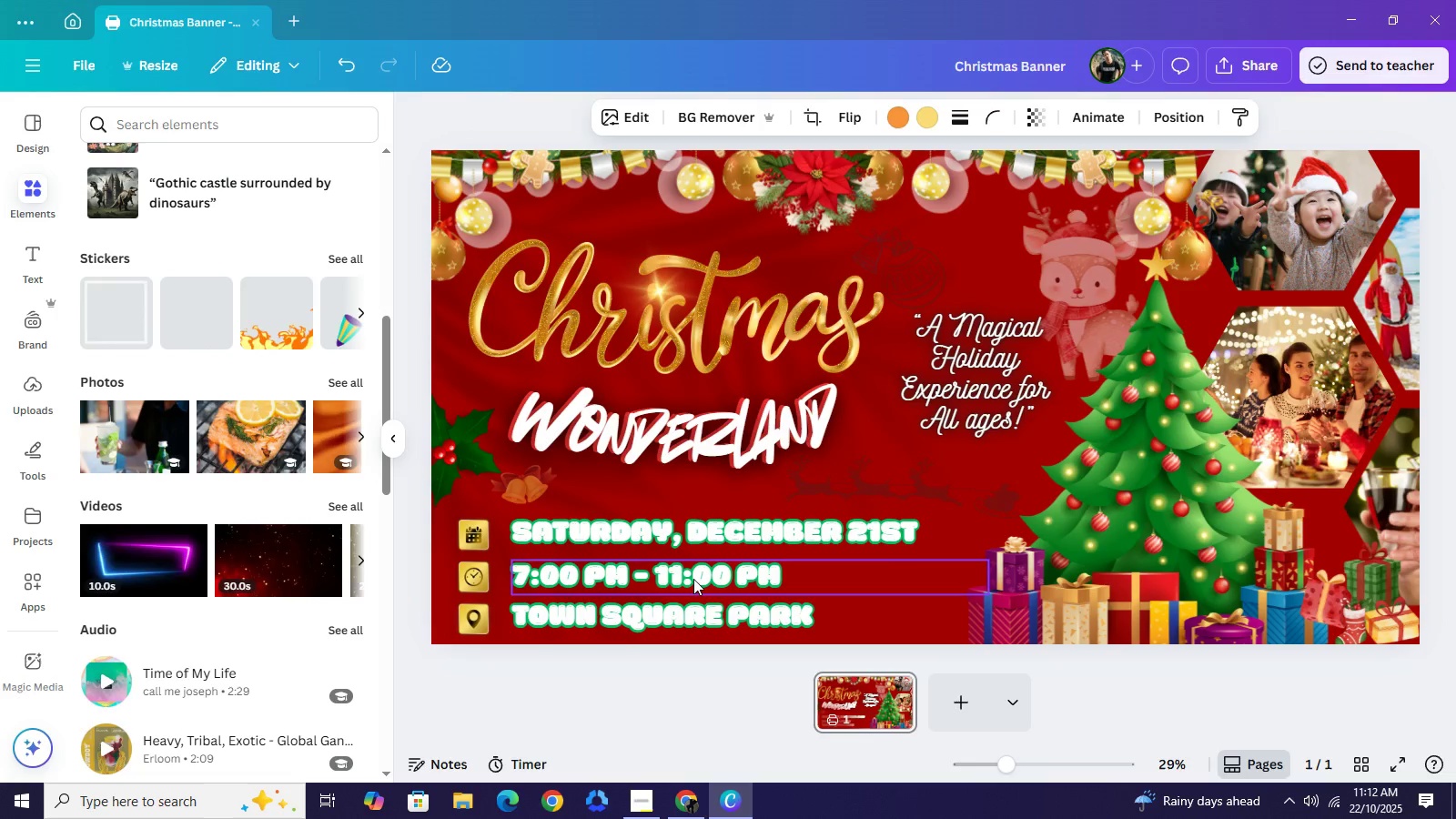 
key(ArrowLeft)
 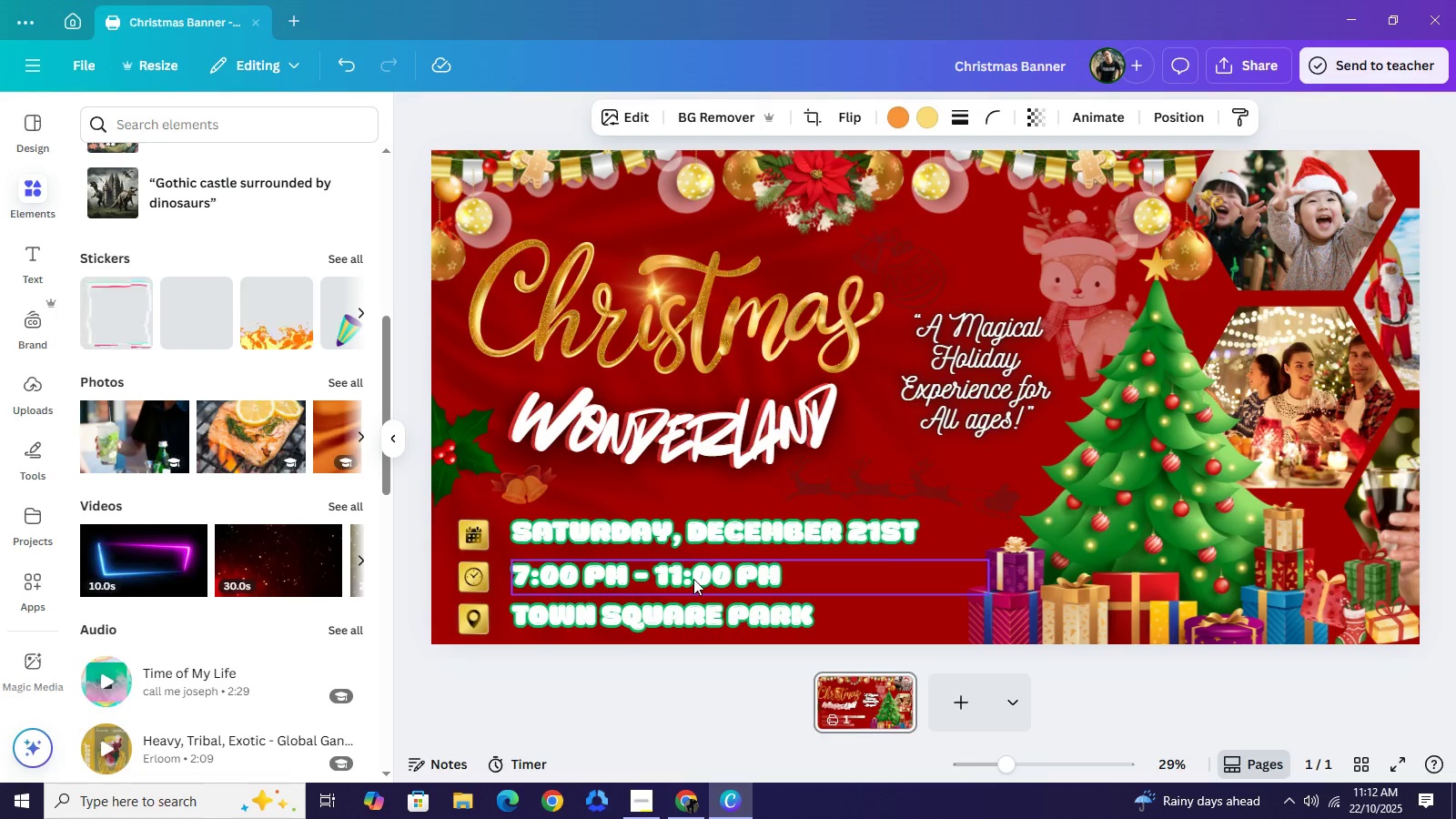 
key(ArrowLeft)
 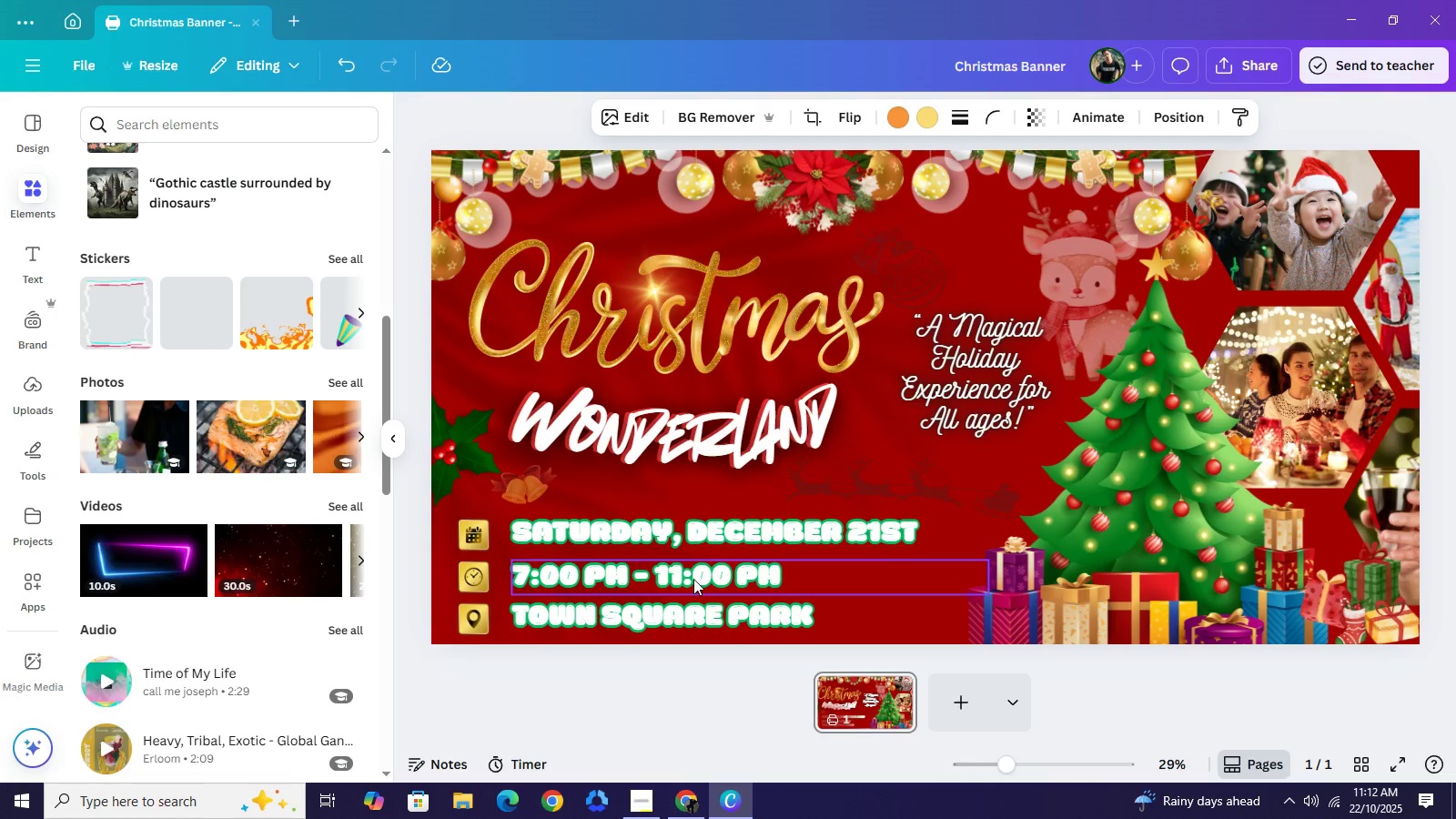 
key(ArrowLeft)
 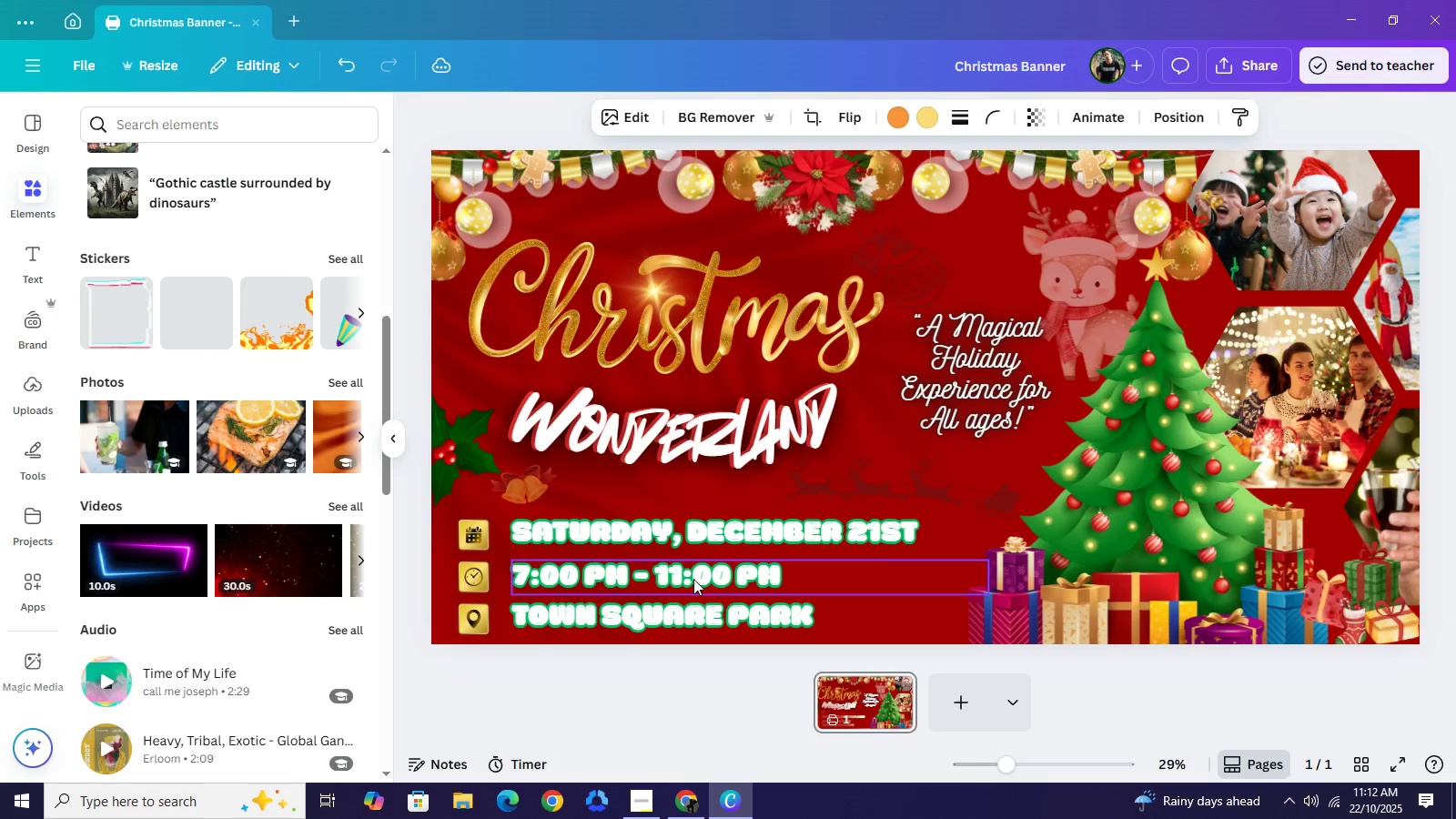 
hold_key(key=ArrowLeft, duration=0.37)
 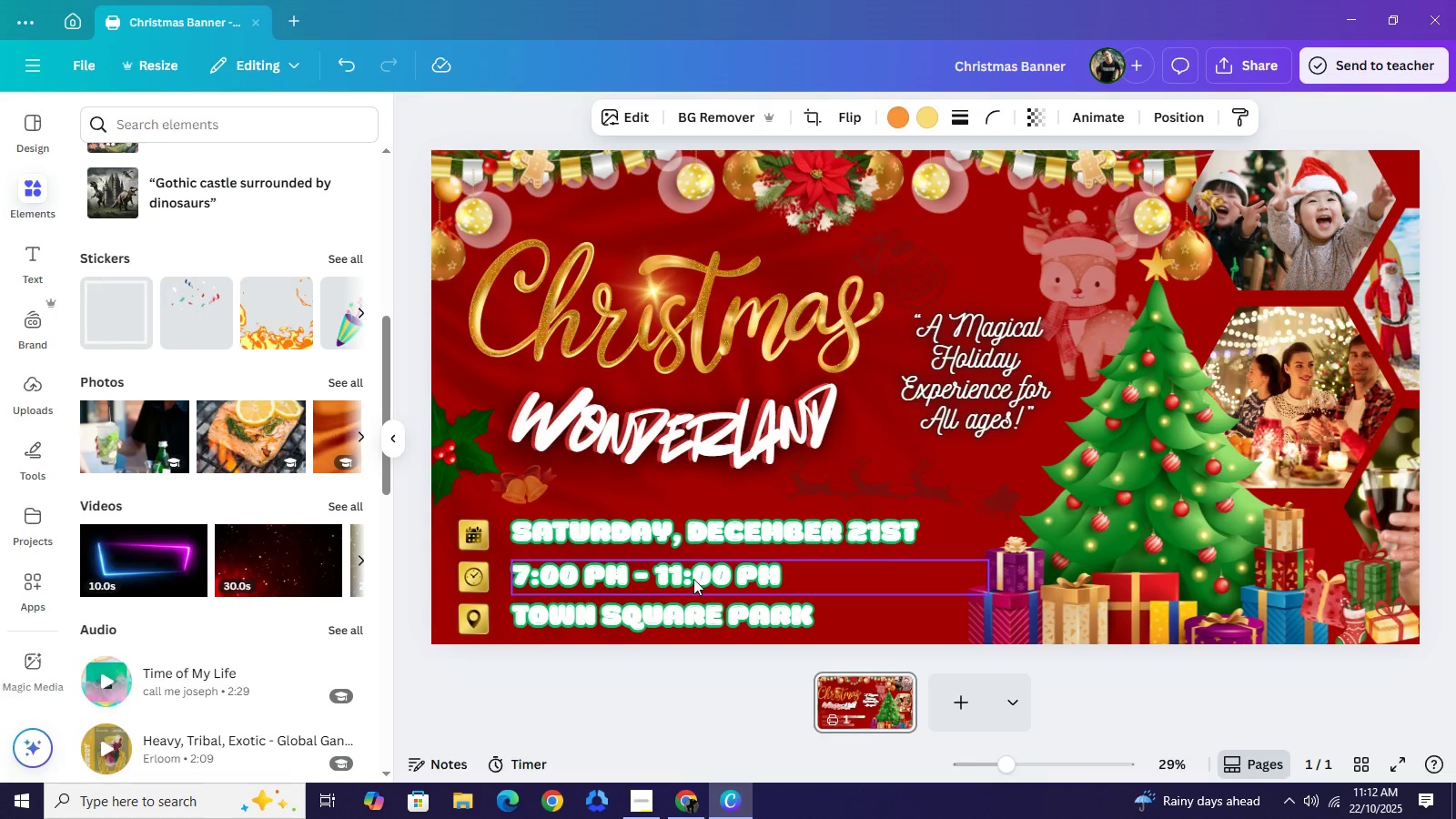 
key(ArrowLeft)
 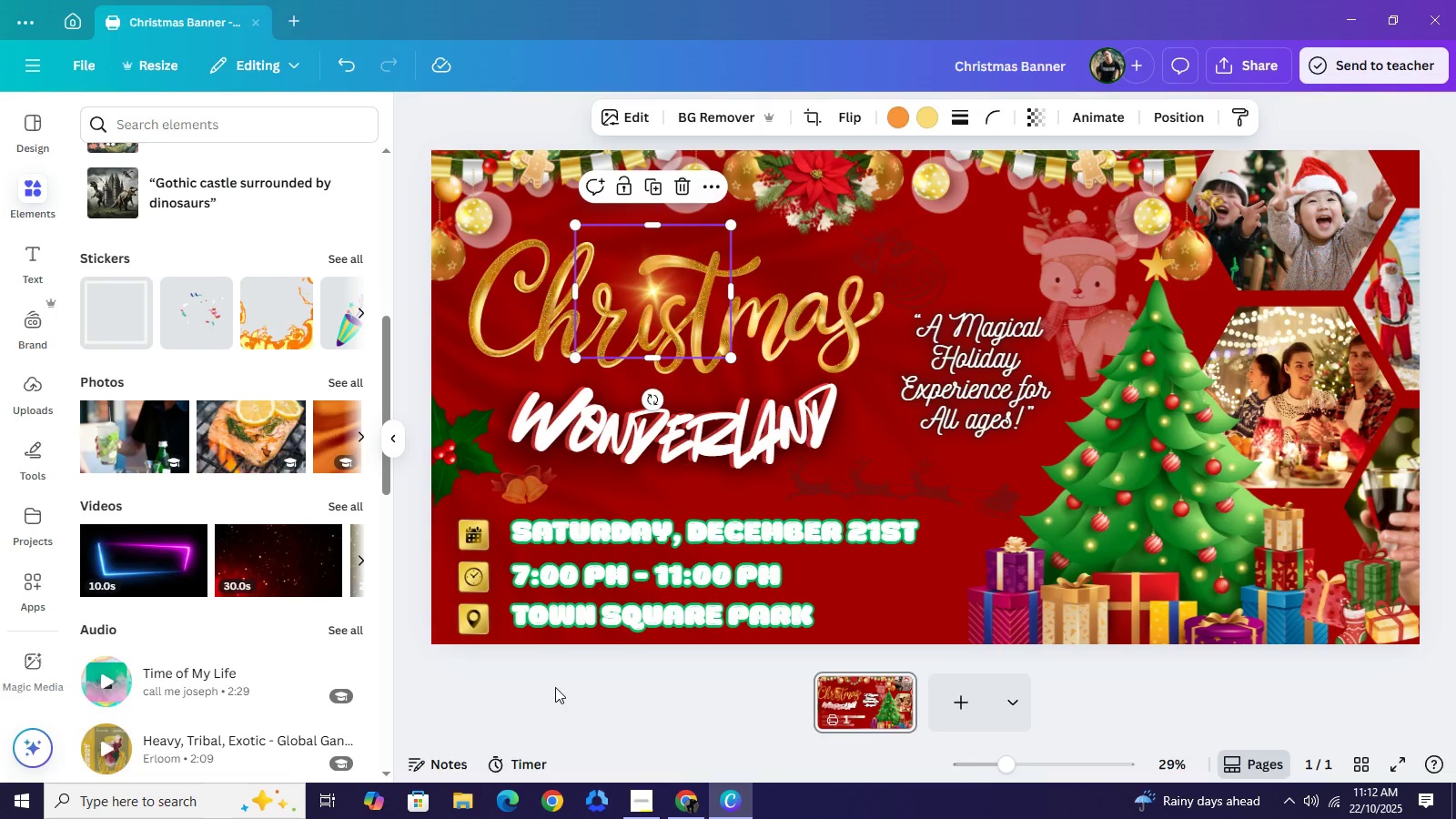 
left_click([555, 687])
 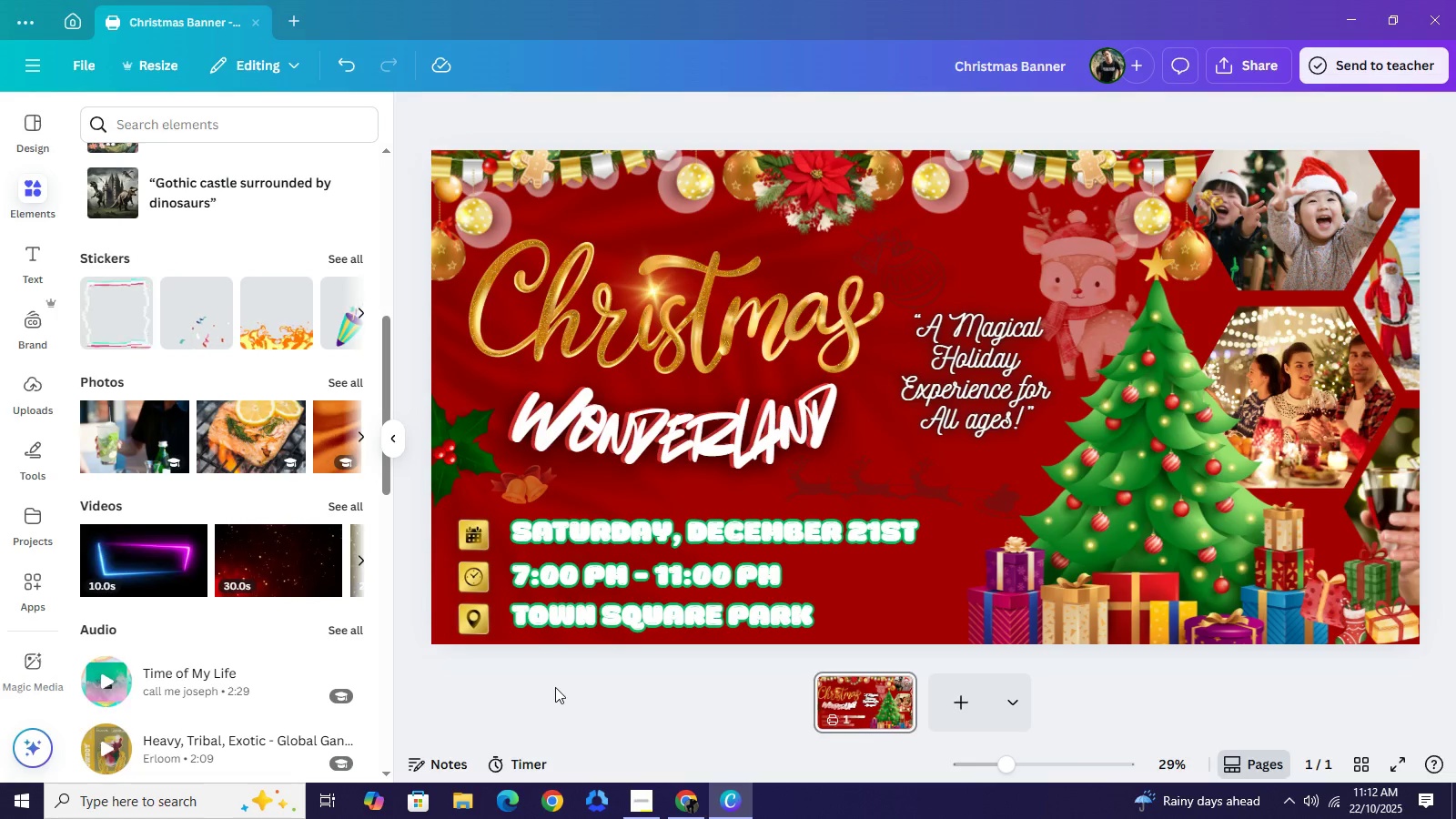 
left_click([555, 687])
 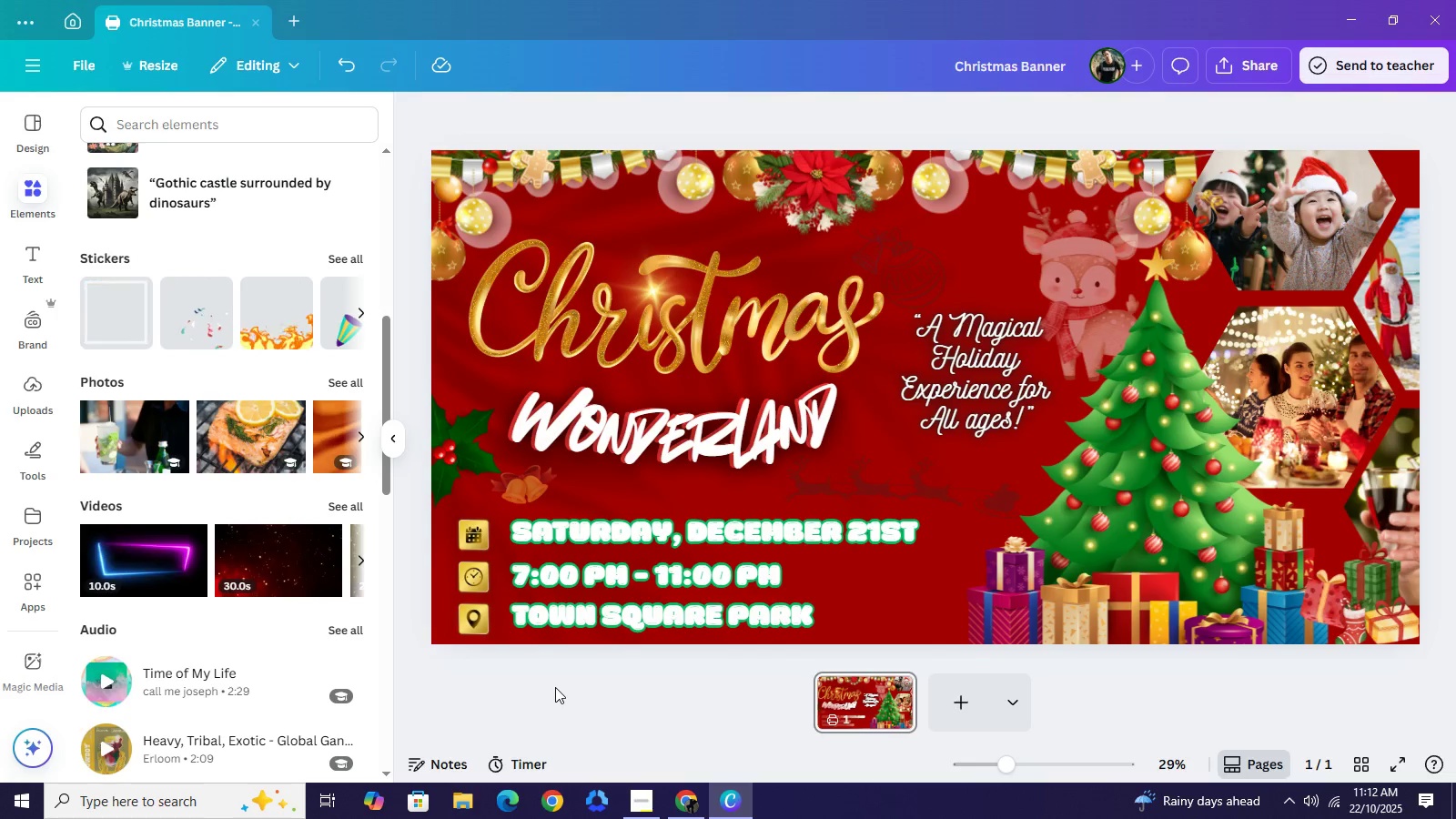 
wait(10.47)
 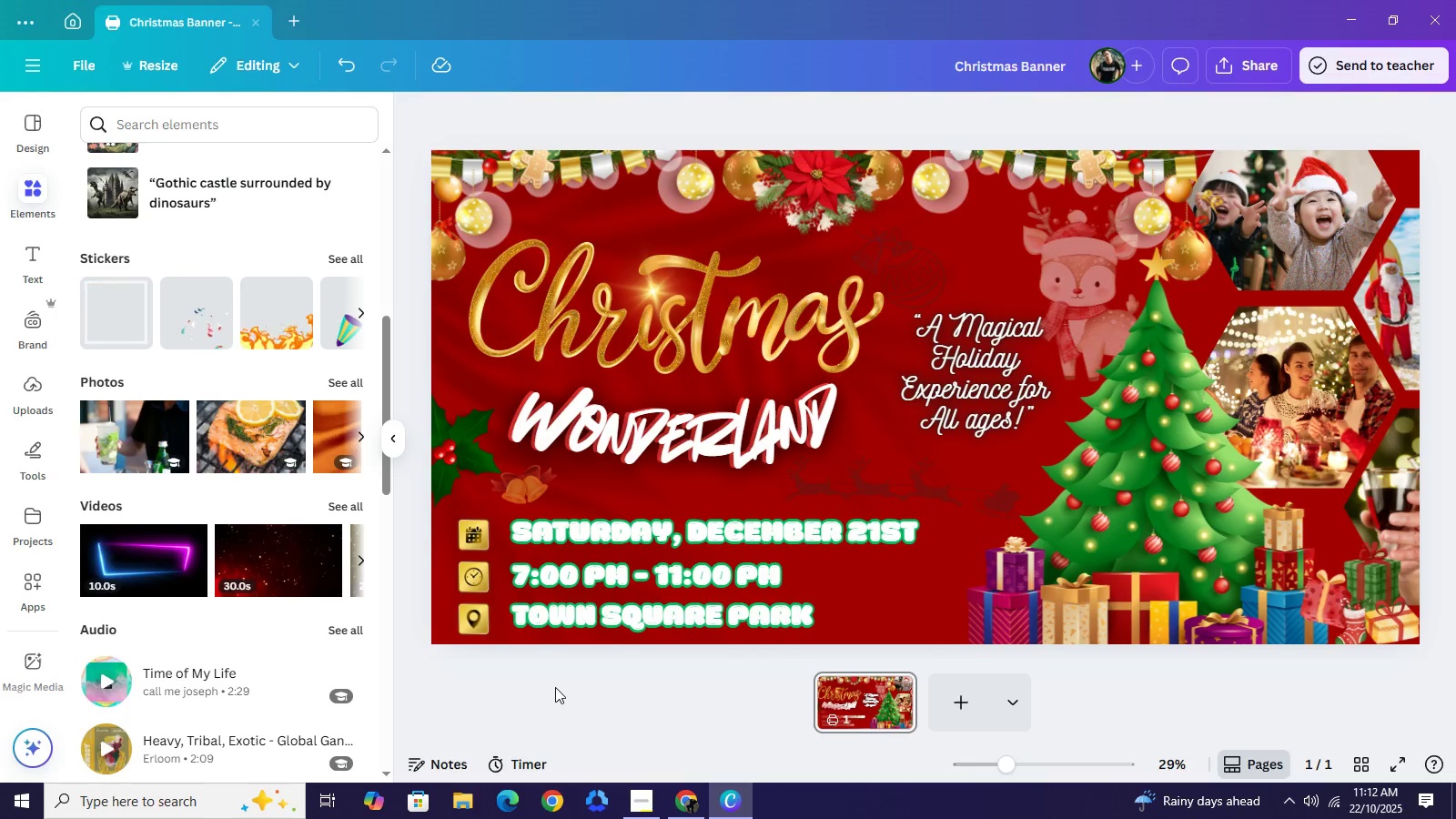 
left_click([228, 113])
 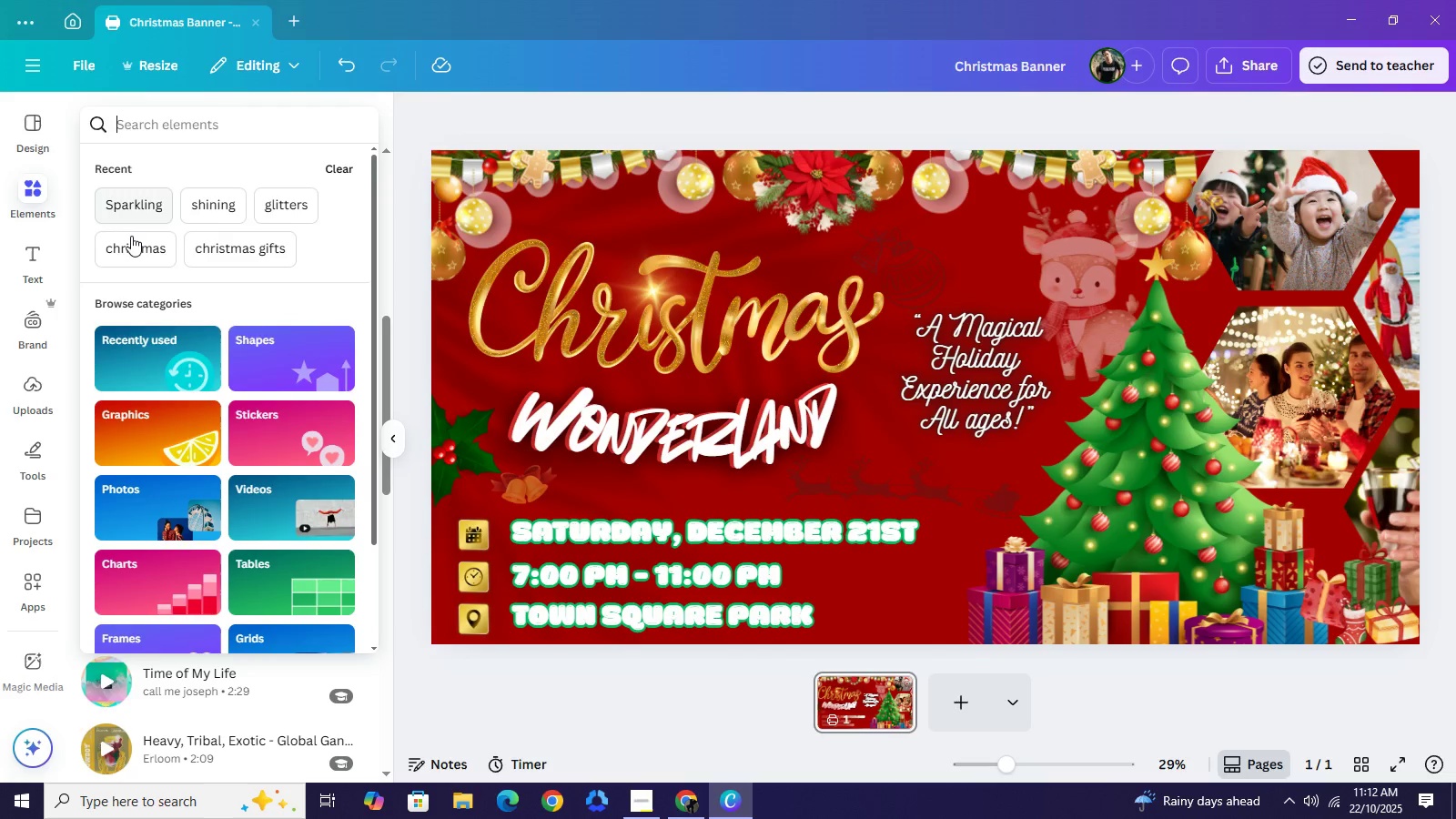 
left_click_drag(start_coordinate=[131, 236], to_coordinate=[137, 241])
 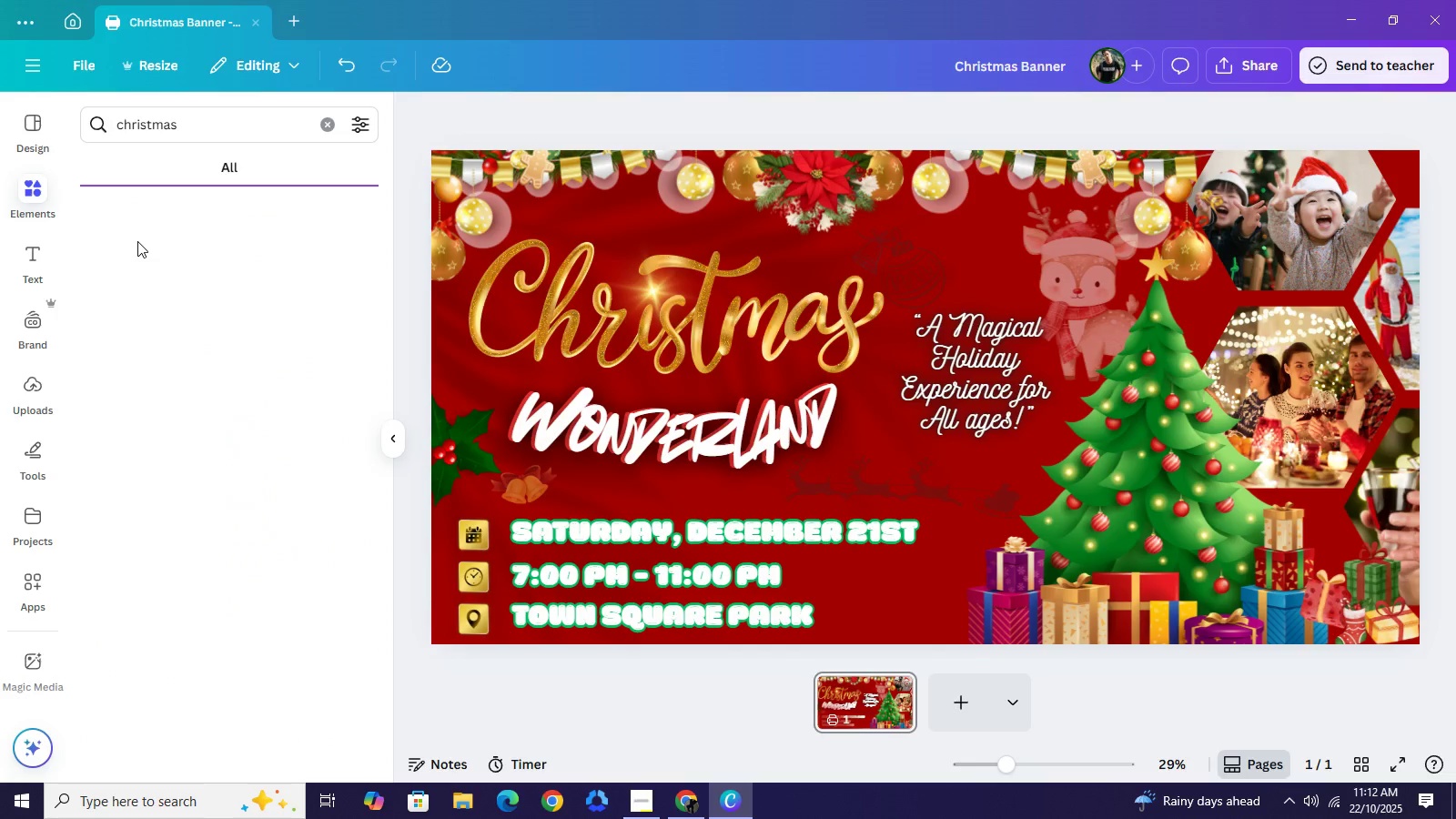 
left_click([137, 241])
 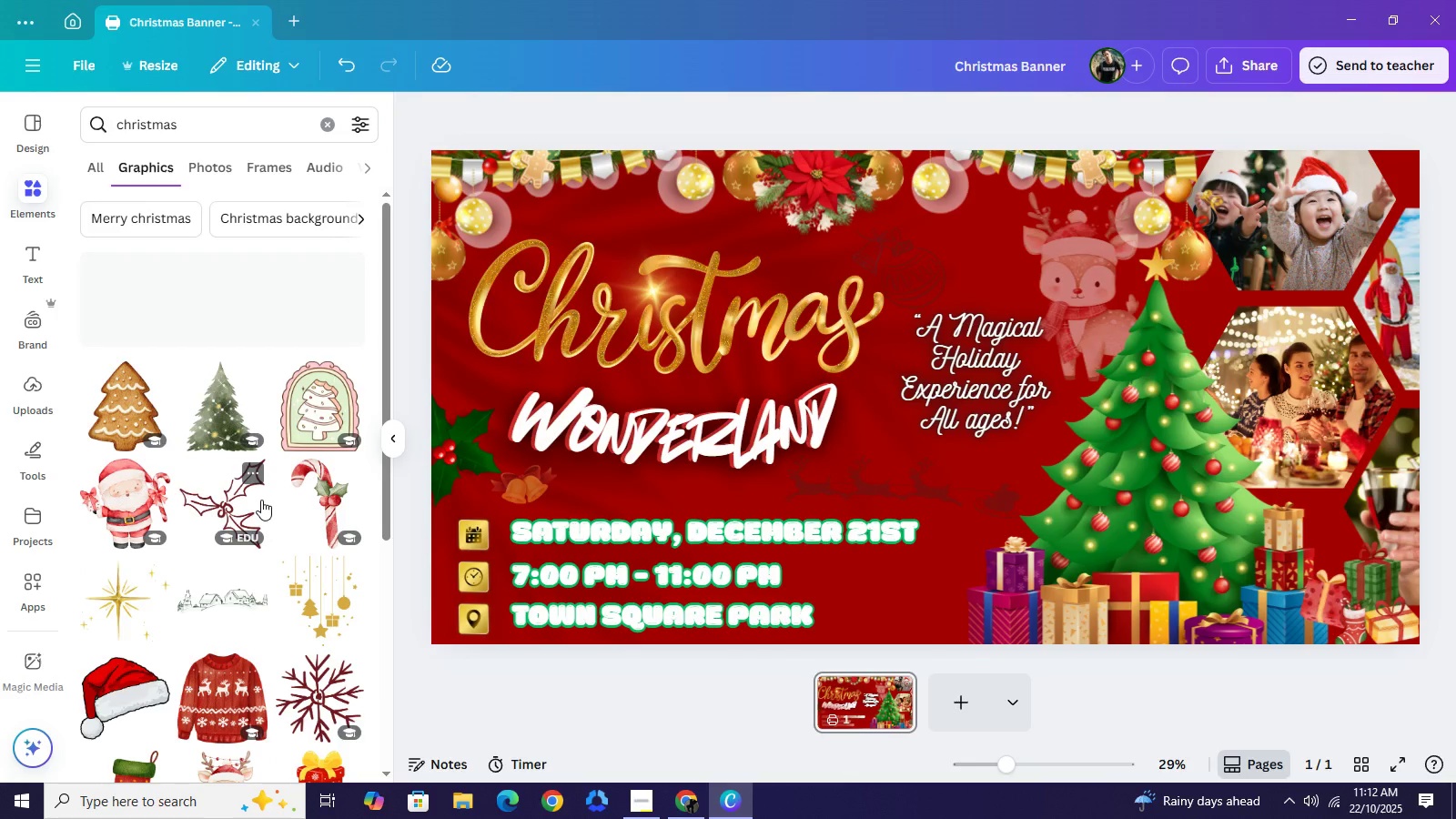 
wait(10.88)
 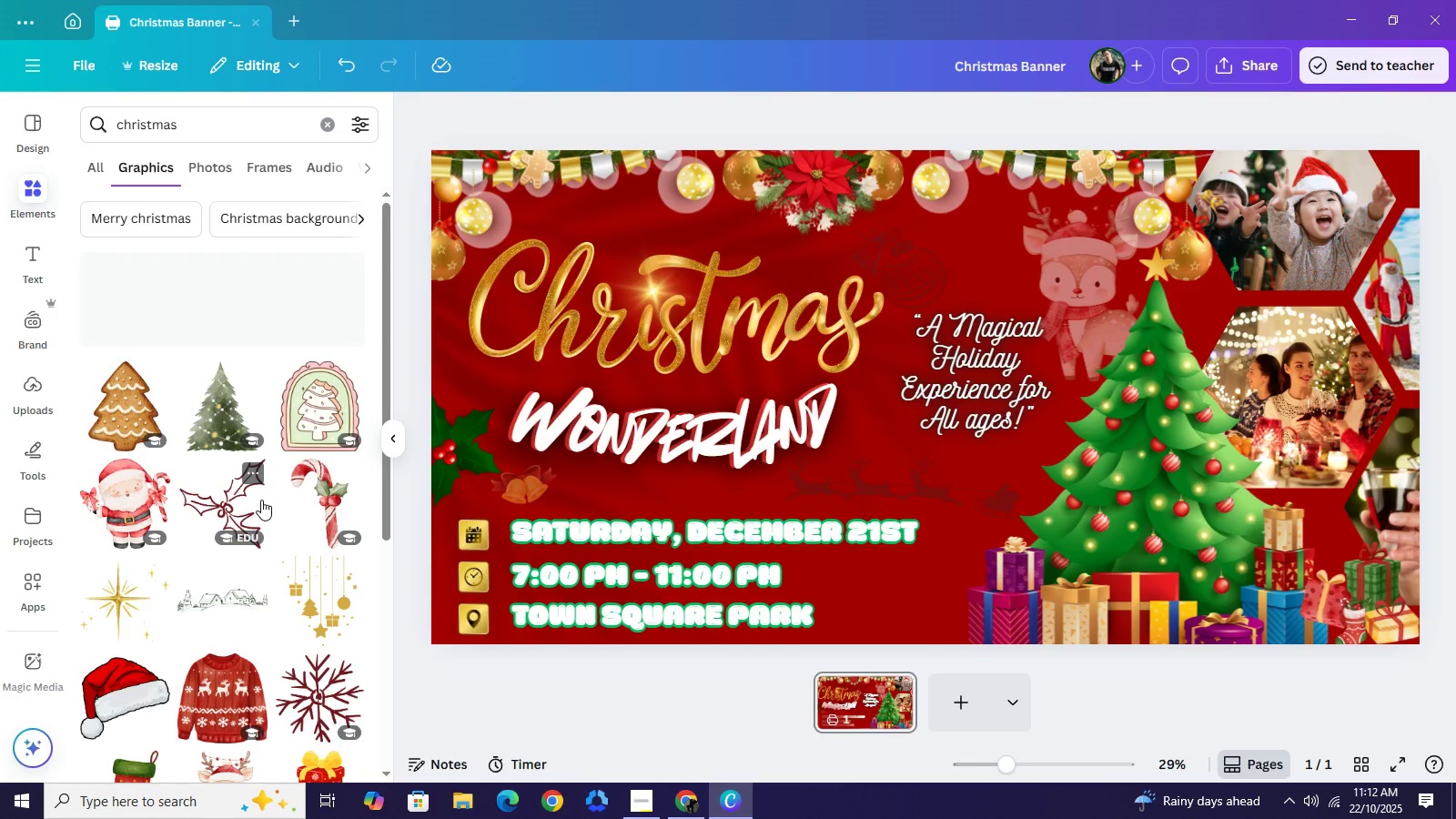 
scroll: coordinate [268, 609], scroll_direction: down, amount: 9.0
 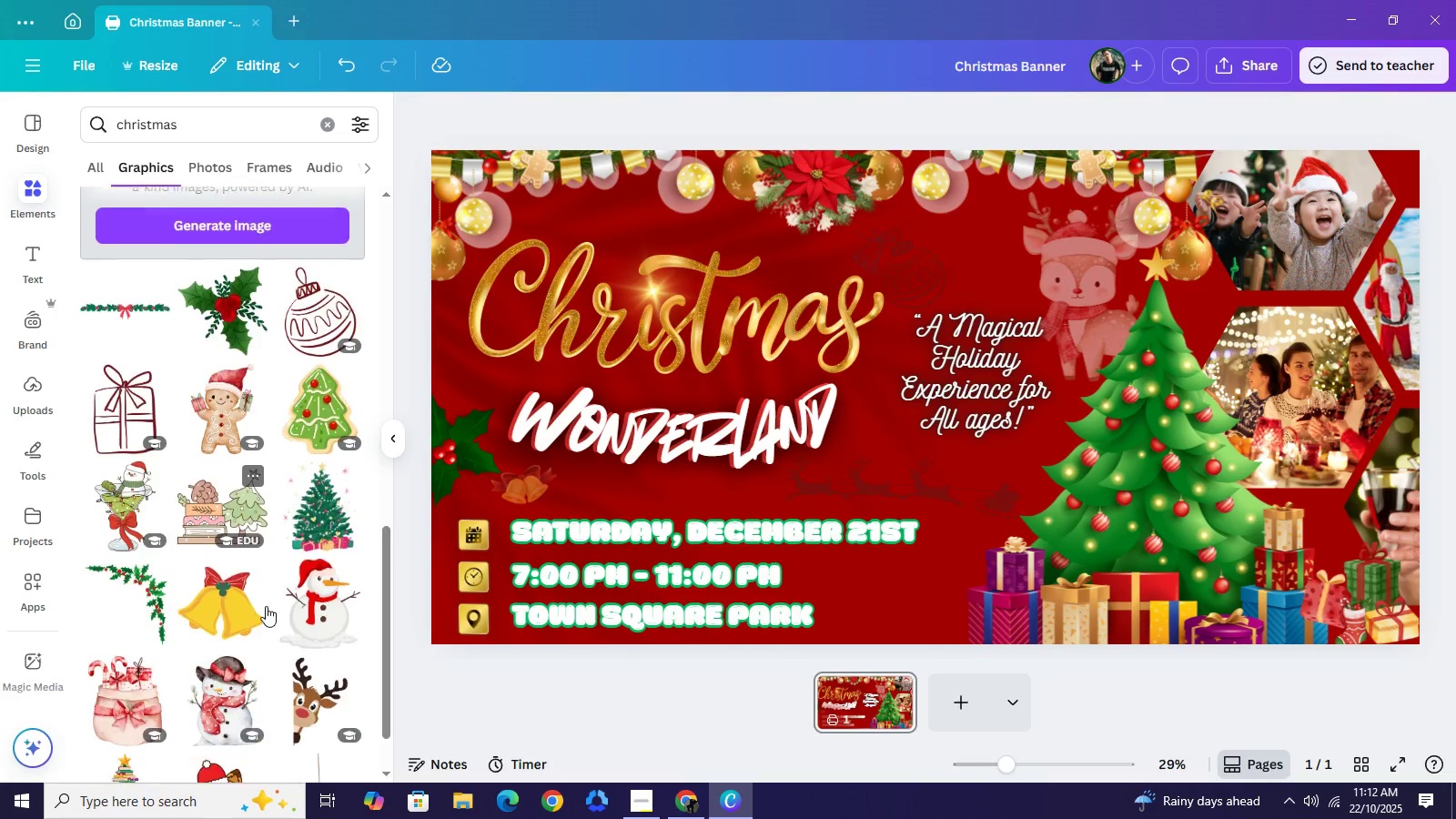 
scroll: coordinate [266, 606], scroll_direction: down, amount: 2.0
 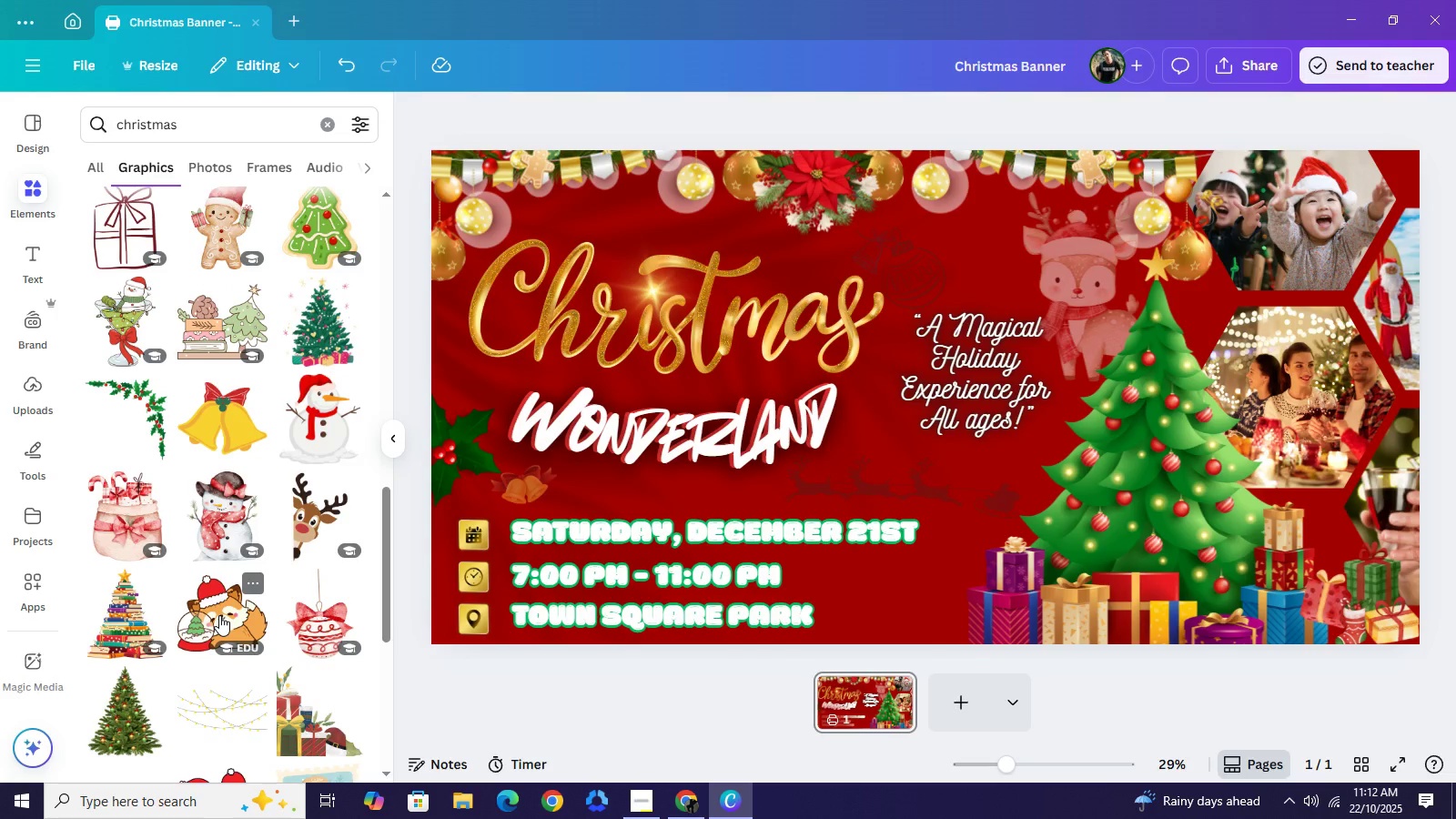 
left_click([219, 615])
 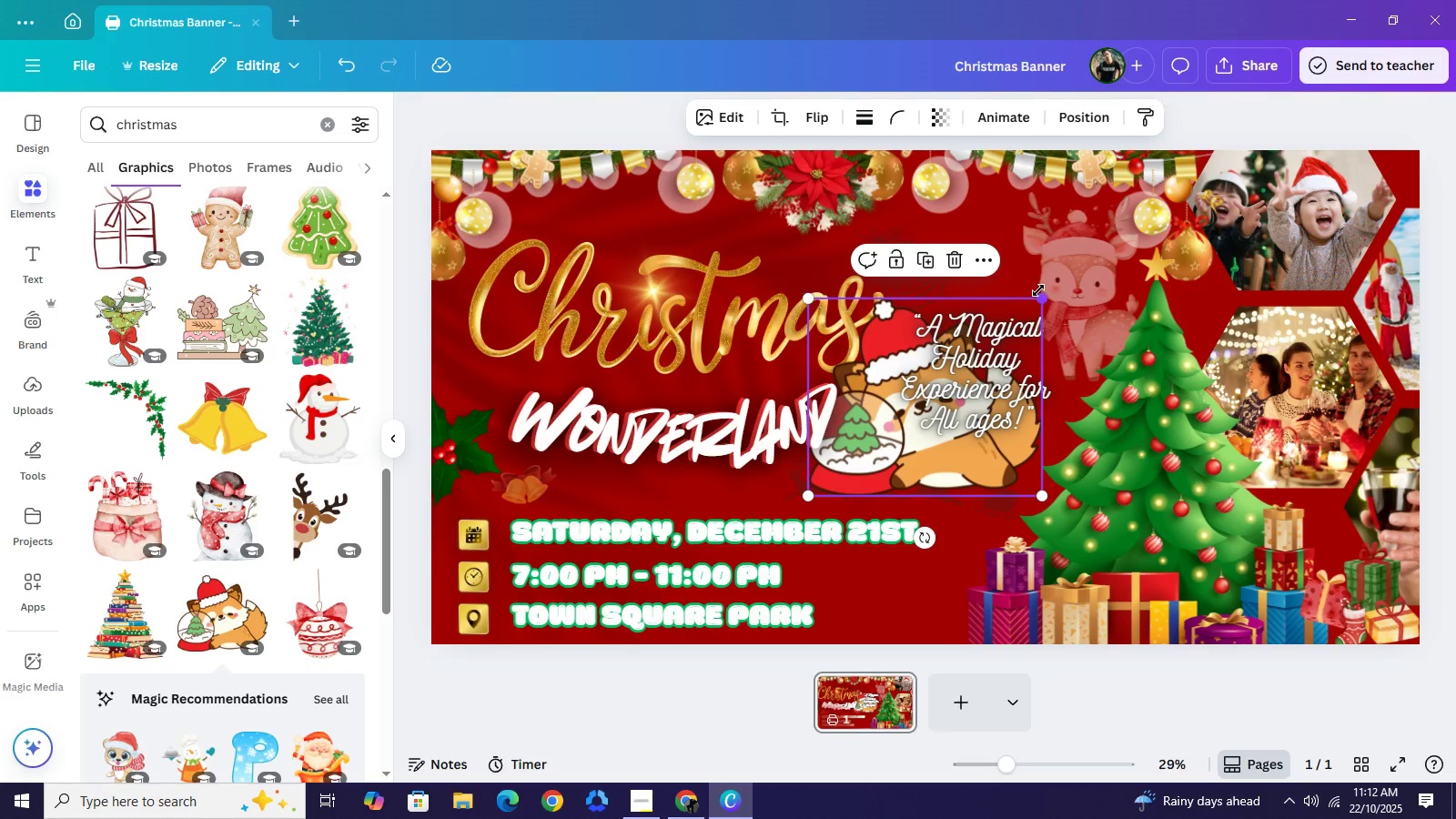 
left_click_drag(start_coordinate=[1043, 294], to_coordinate=[939, 366])
 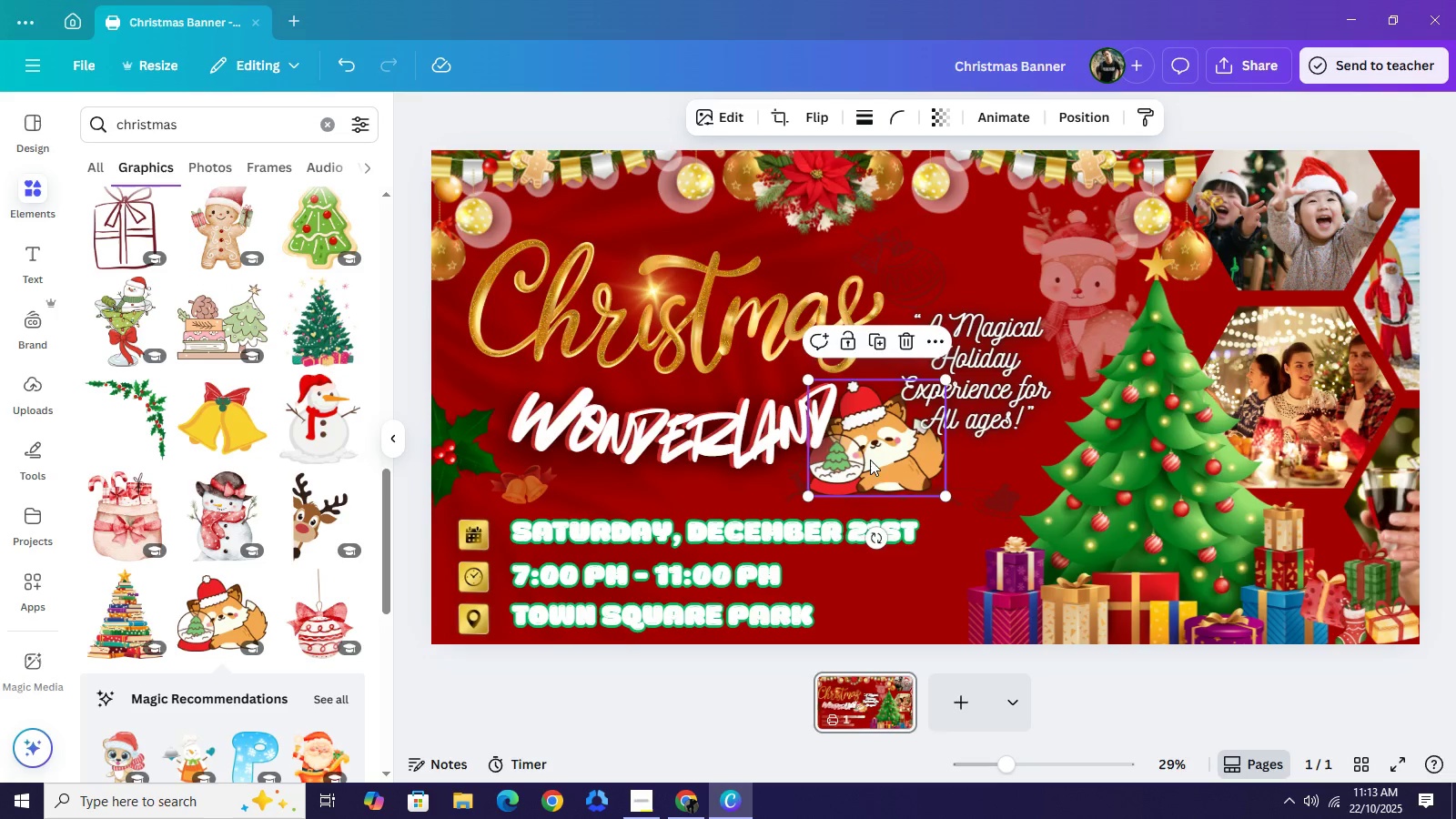 
left_click_drag(start_coordinate=[865, 440], to_coordinate=[905, 590])
 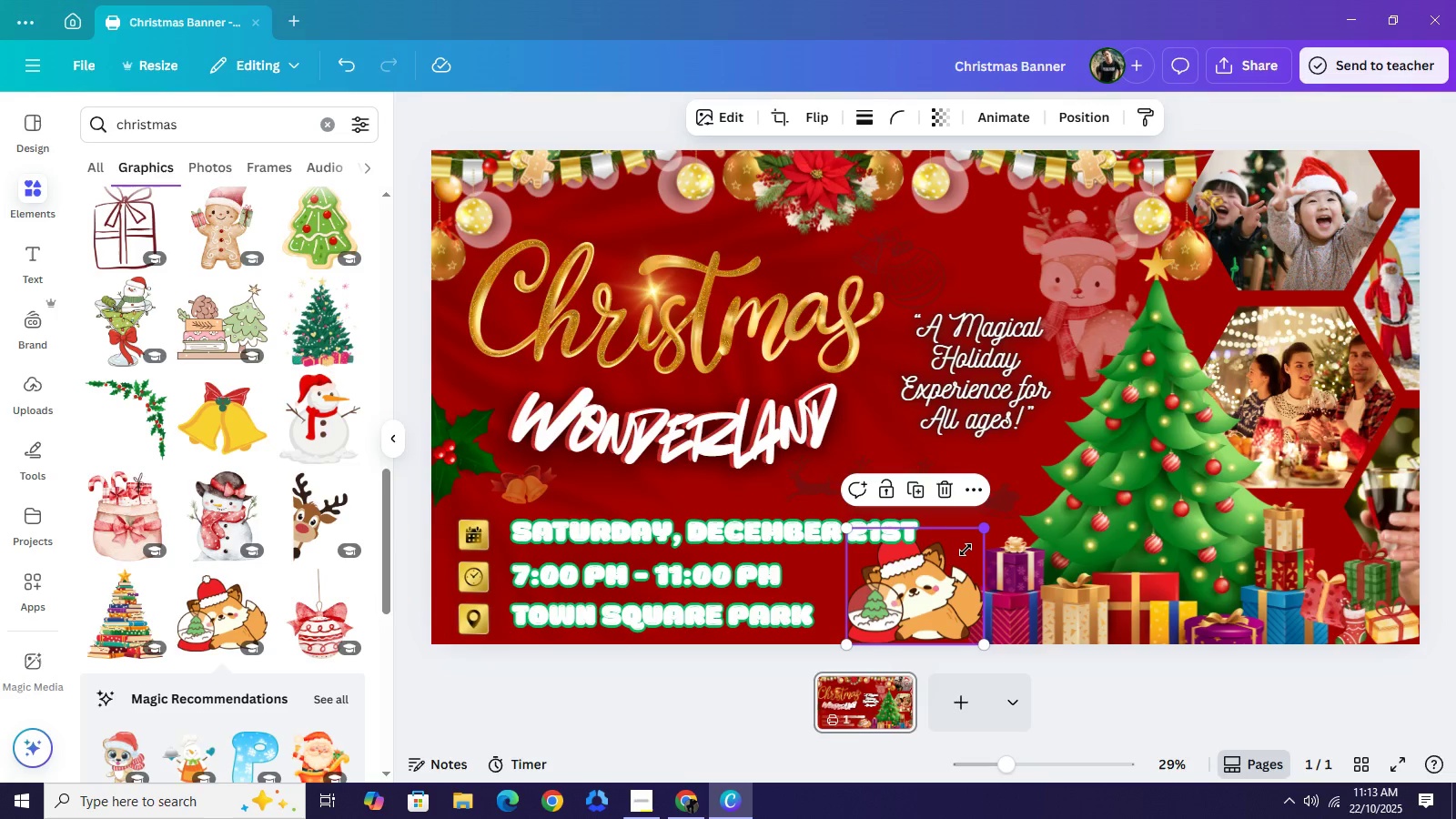 
left_click_drag(start_coordinate=[983, 531], to_coordinate=[950, 571])
 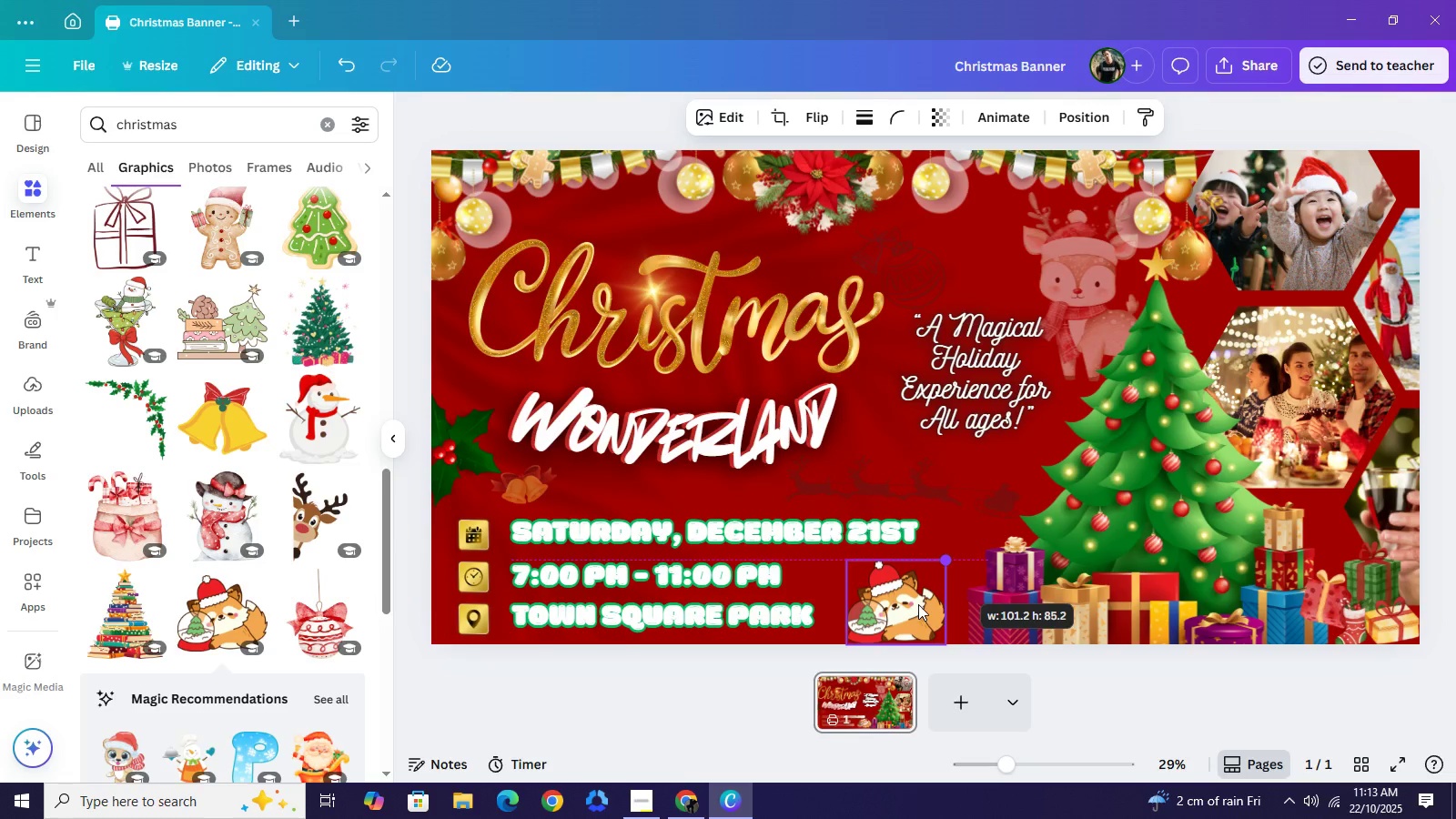 
left_click_drag(start_coordinate=[901, 602], to_coordinate=[922, 605])
 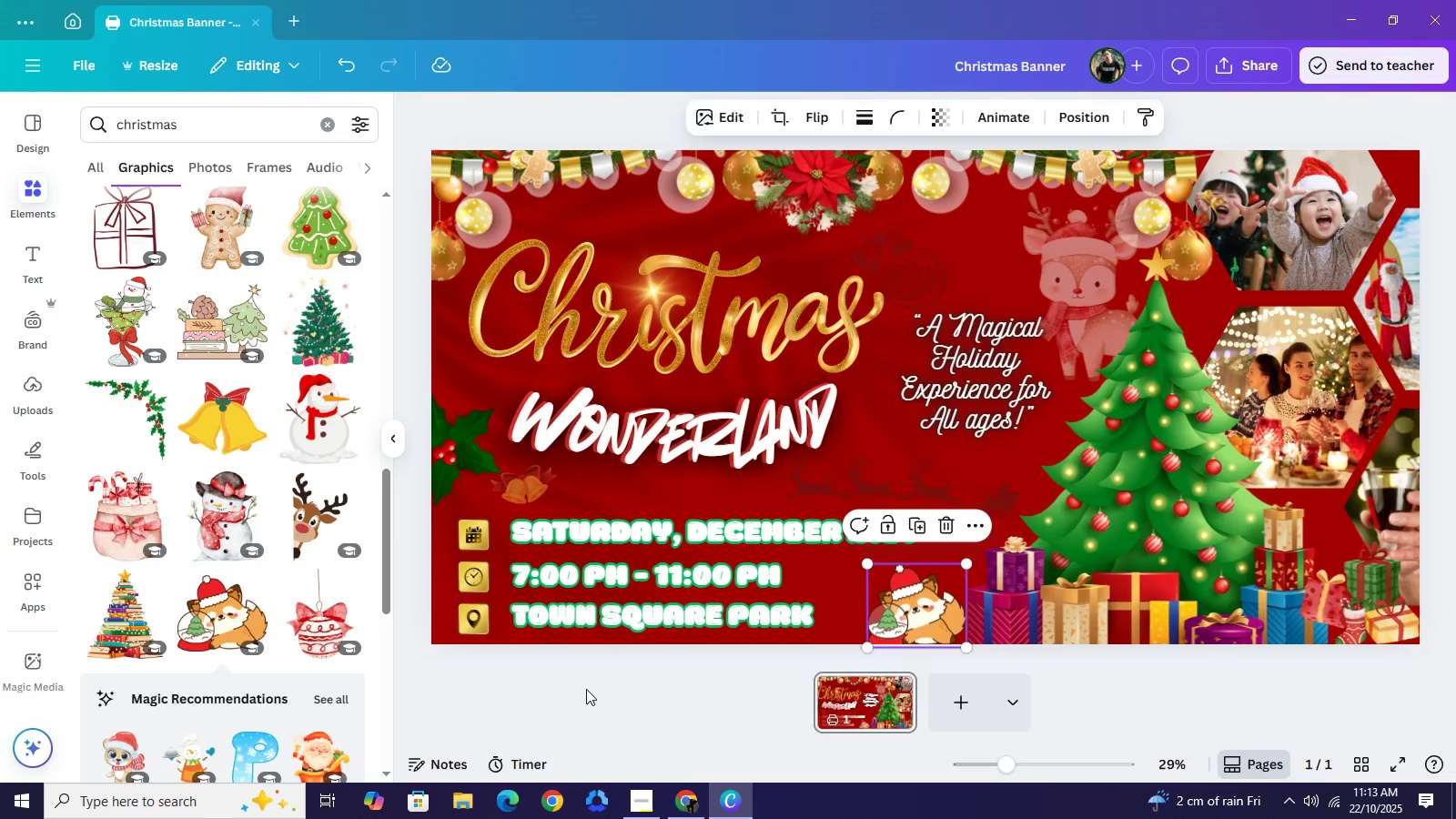 
left_click_drag(start_coordinate=[586, 683], to_coordinate=[586, 688])
 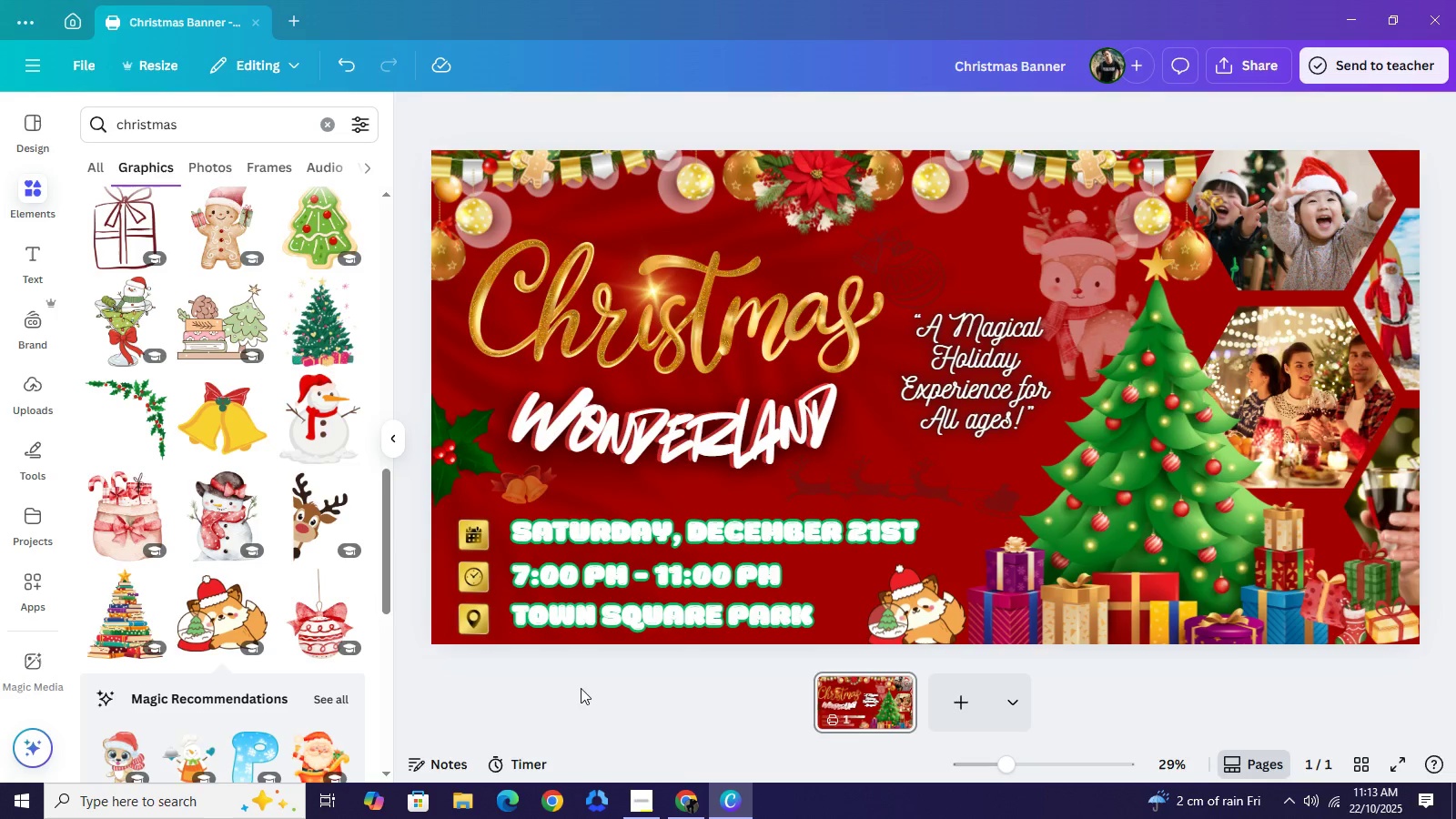 
scroll: coordinate [242, 589], scroll_direction: down, amount: 4.0
 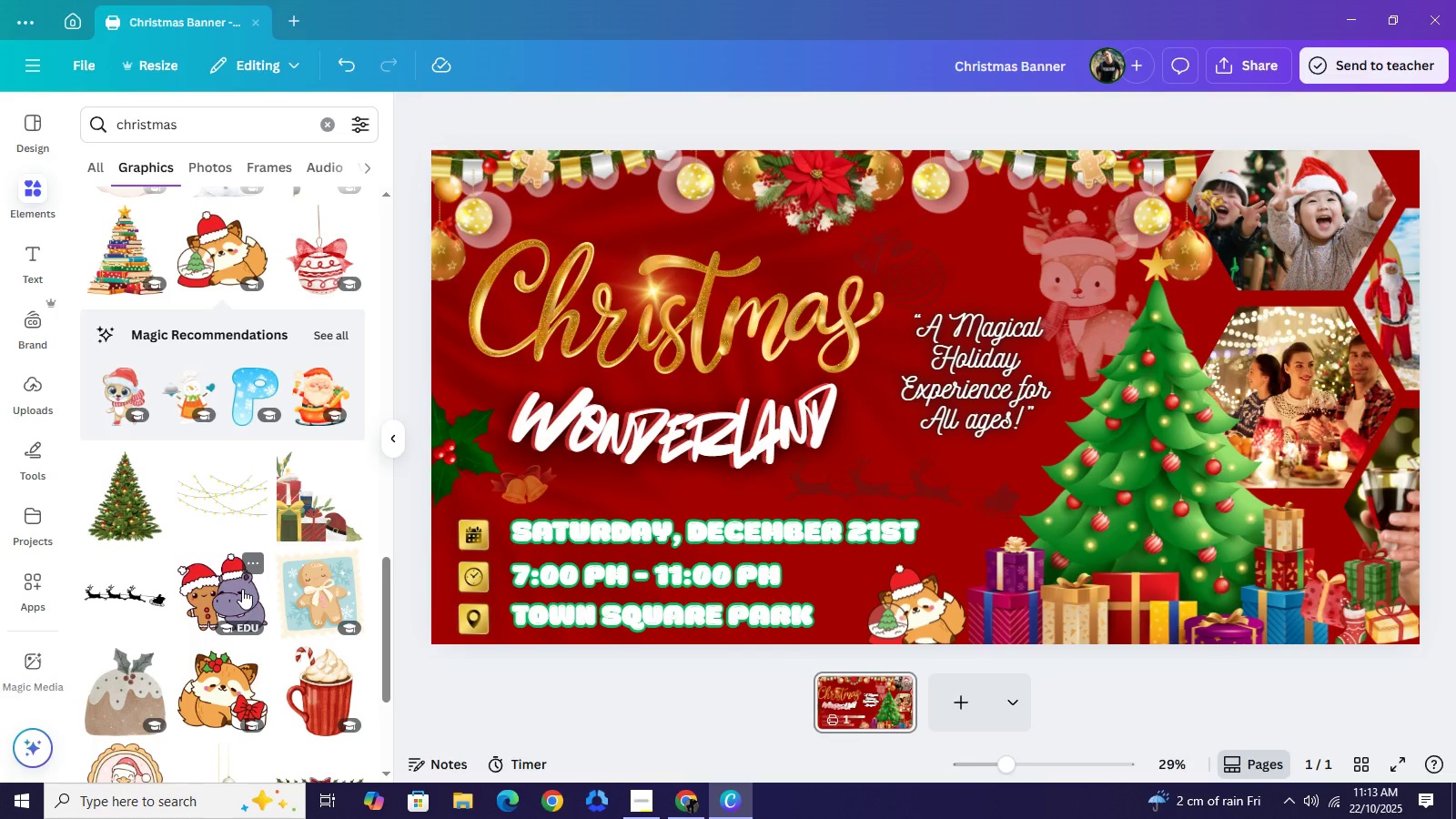 
wait(5.87)
 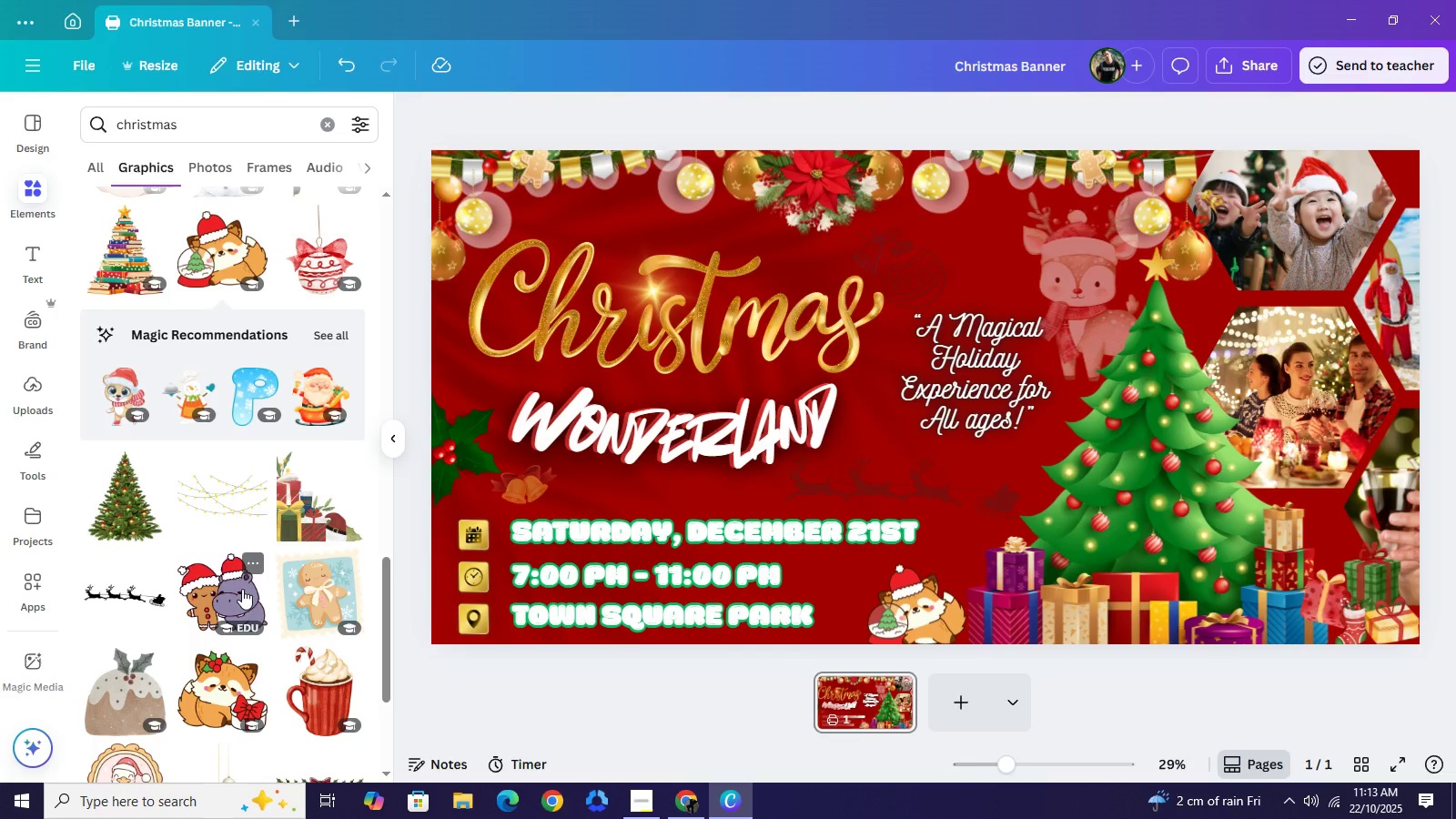 
left_click([1058, 266])
 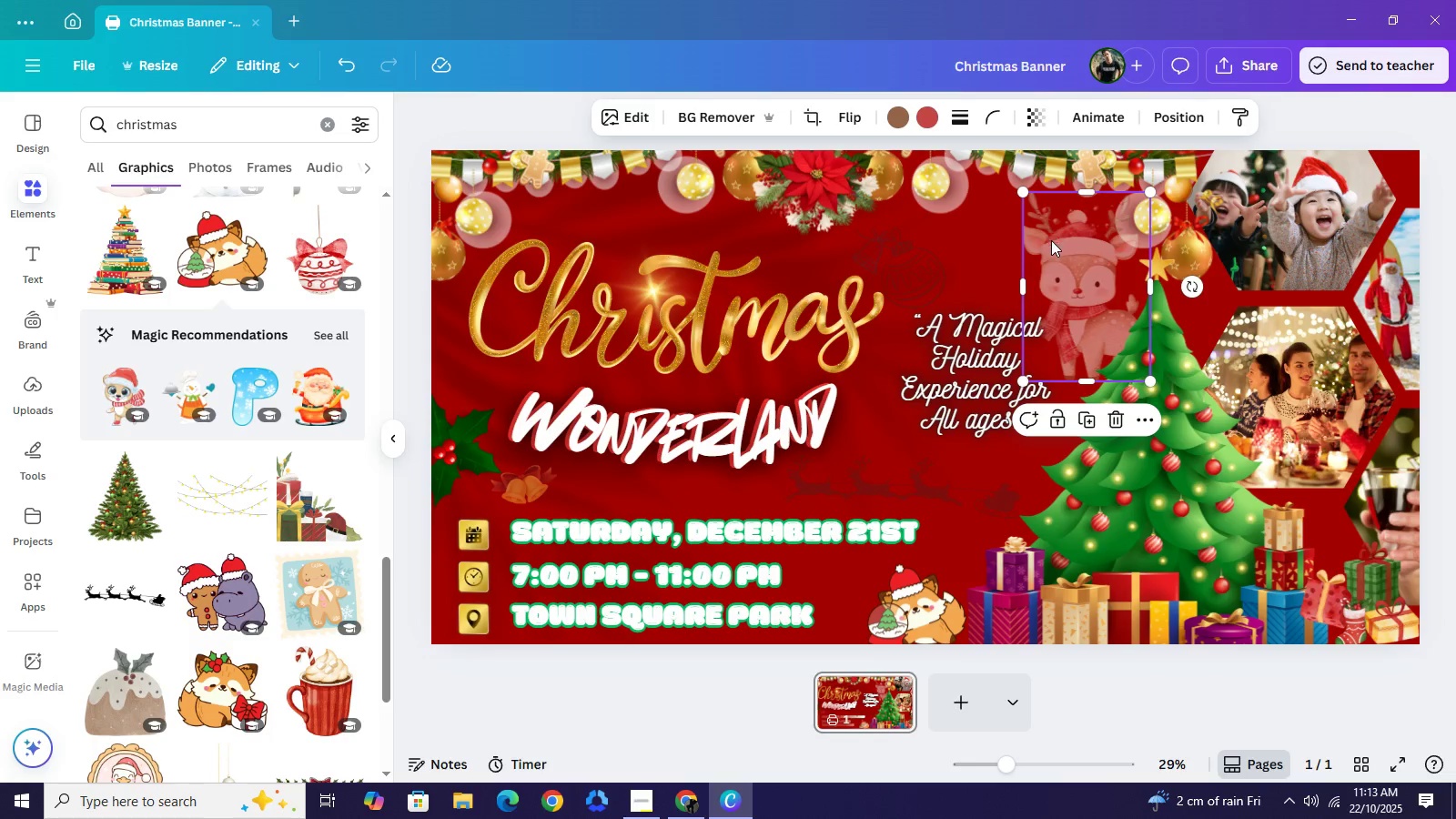 
left_click([1053, 235])
 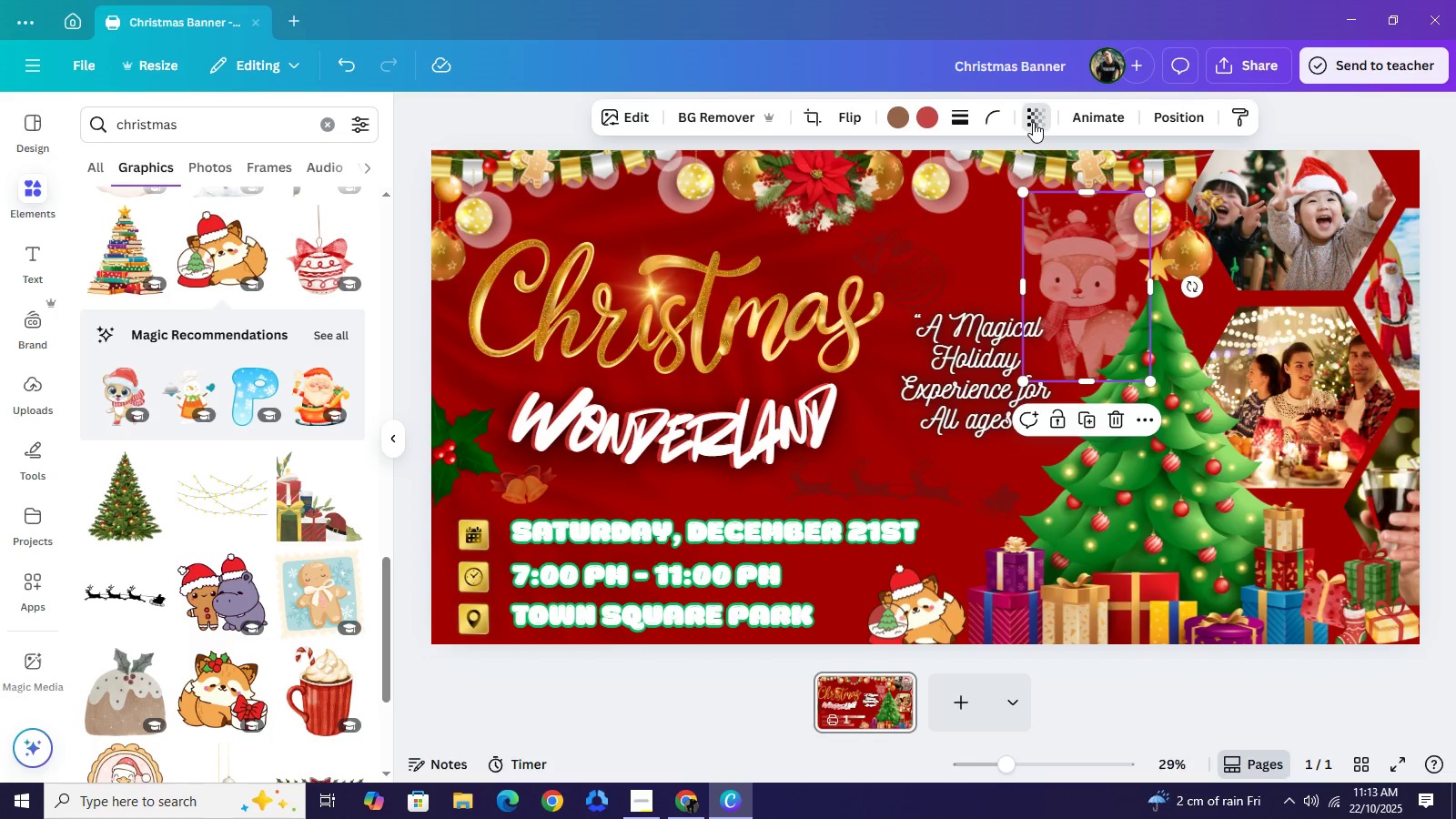 
left_click([1033, 122])
 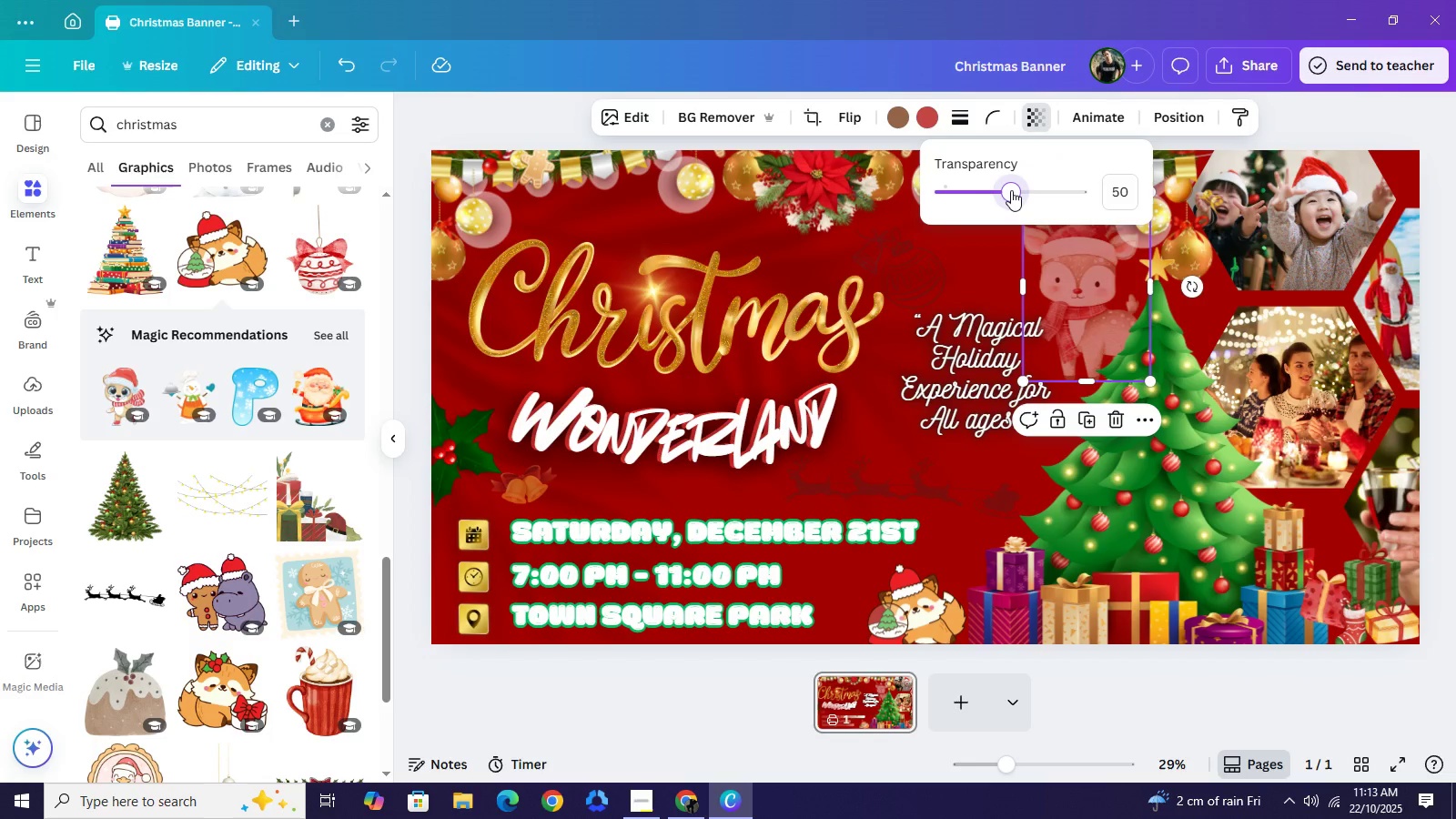 
left_click_drag(start_coordinate=[1013, 189], to_coordinate=[1001, 192])
 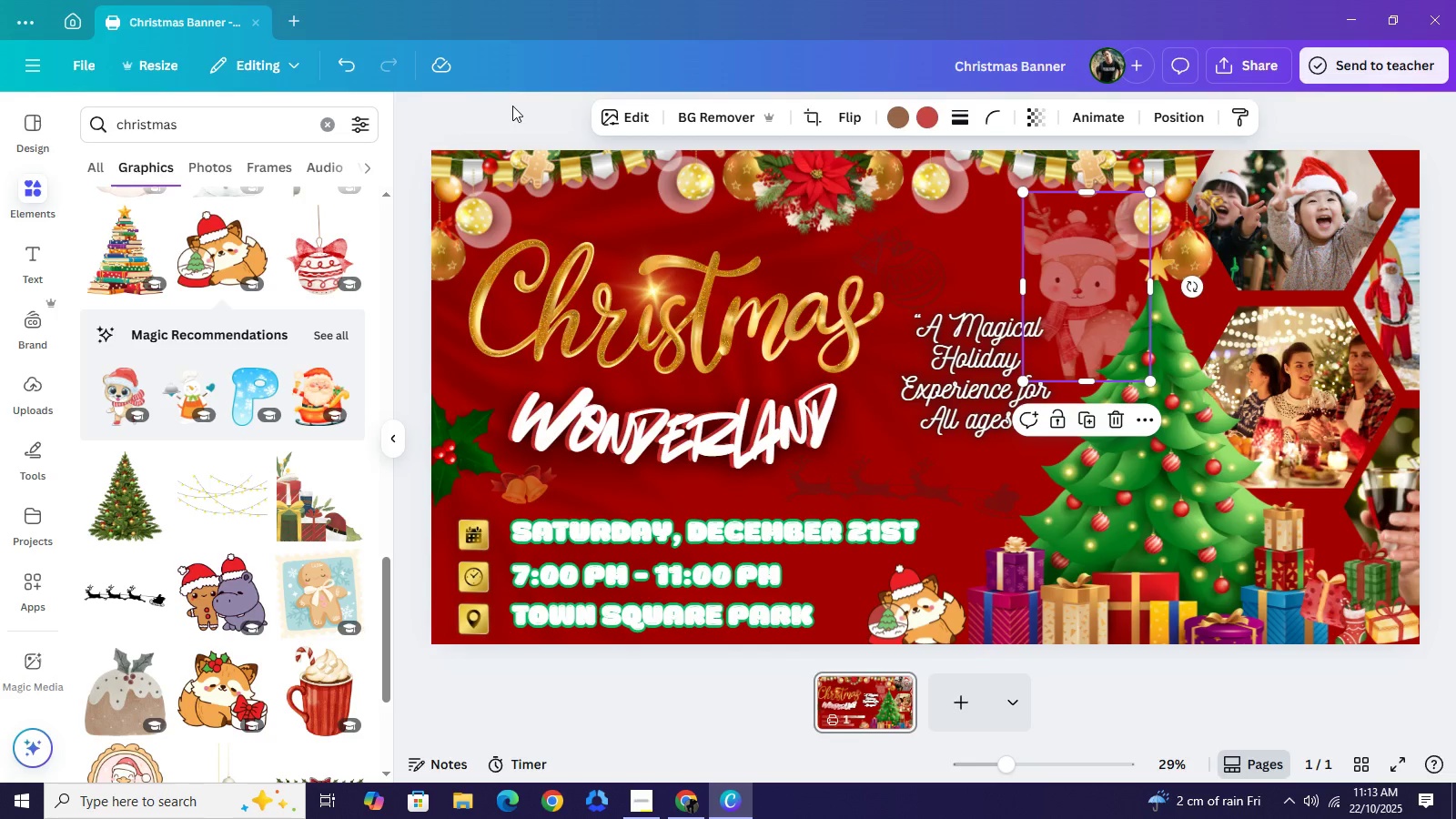 
left_click([512, 106])
 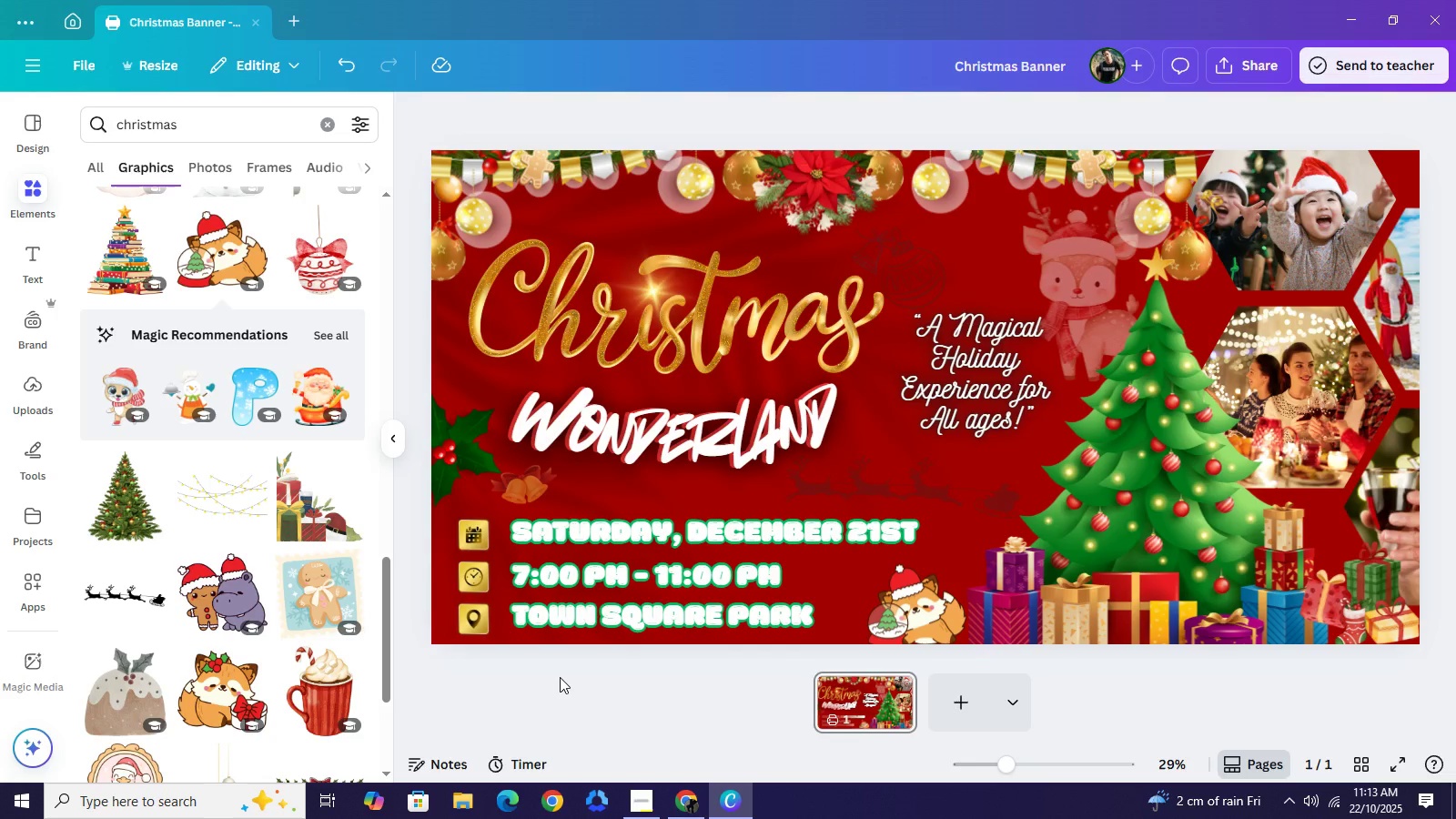 
wait(9.02)
 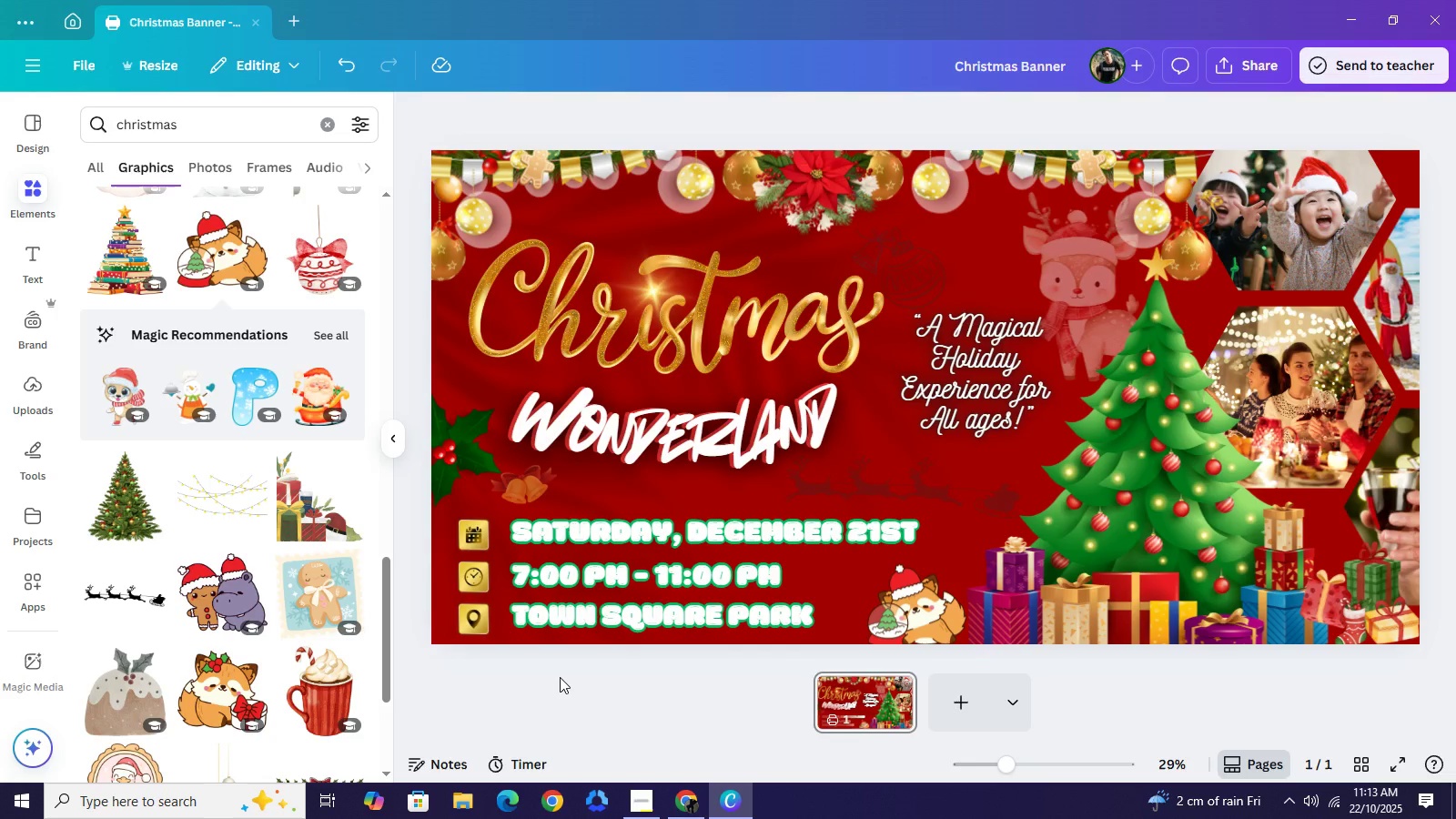 
left_click([401, 432])
 